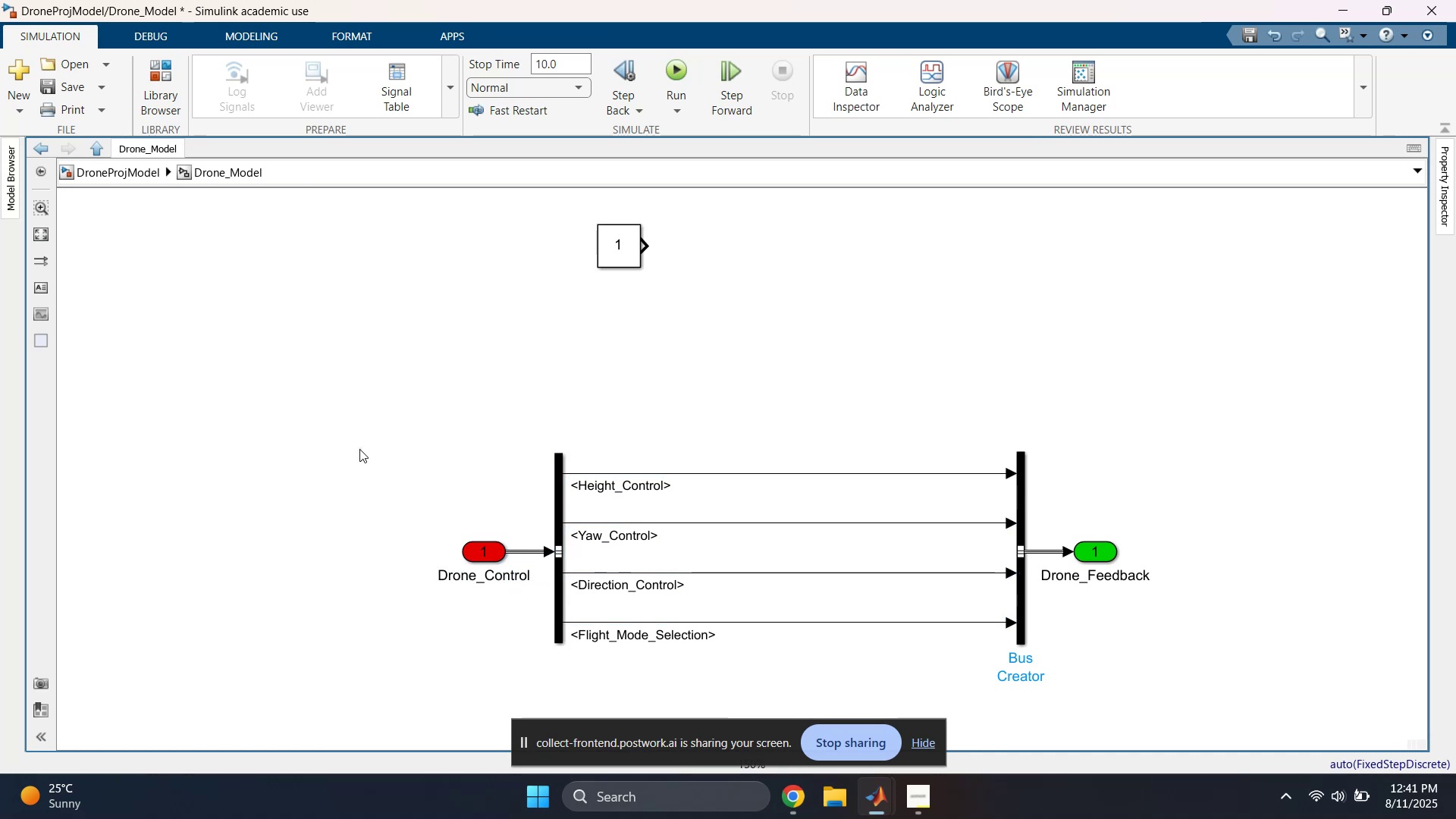 
left_click_drag(start_coordinate=[360, 457], to_coordinate=[557, 641])
 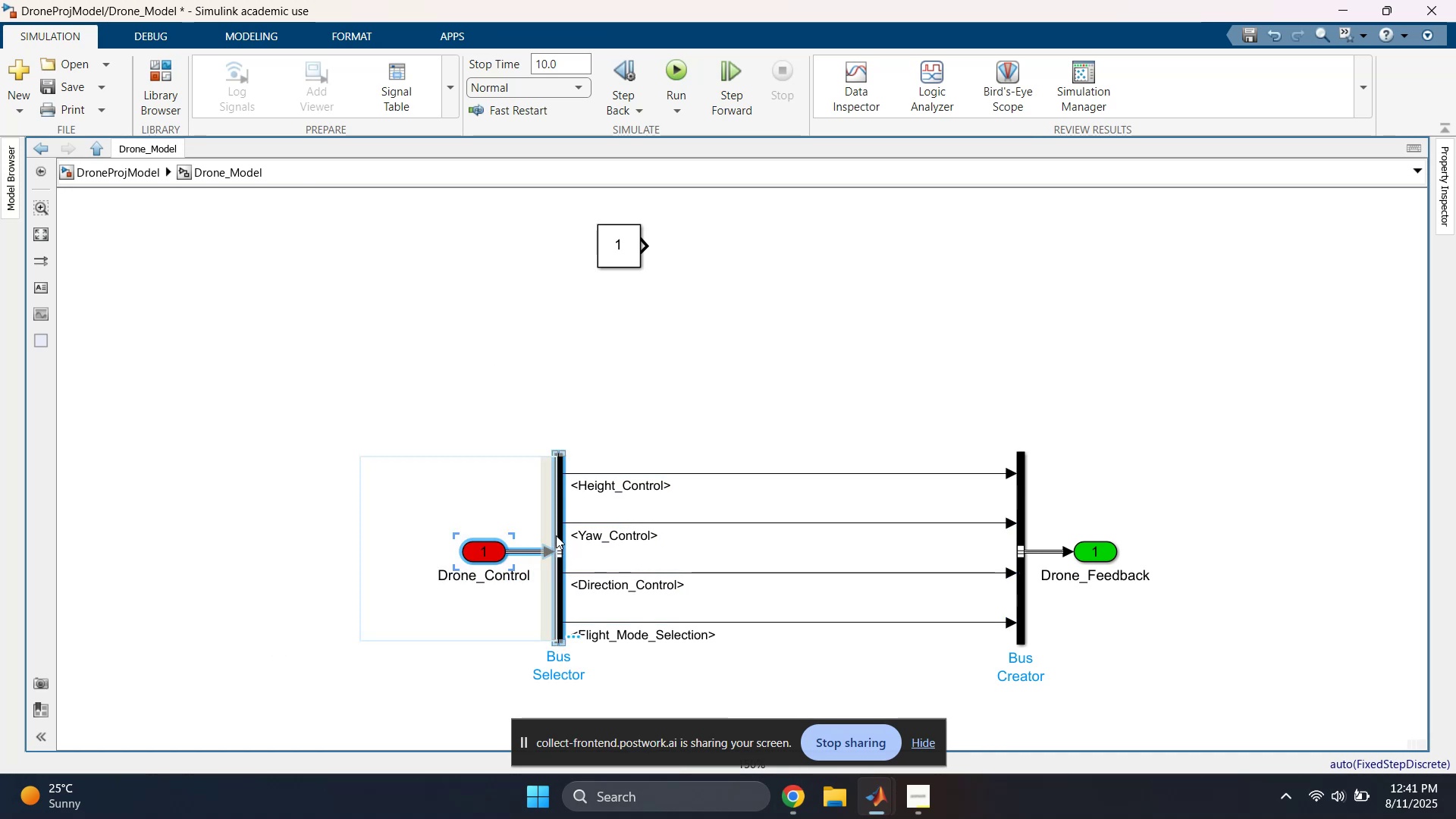 
left_click_drag(start_coordinate=[557, 535], to_coordinate=[243, 541])
 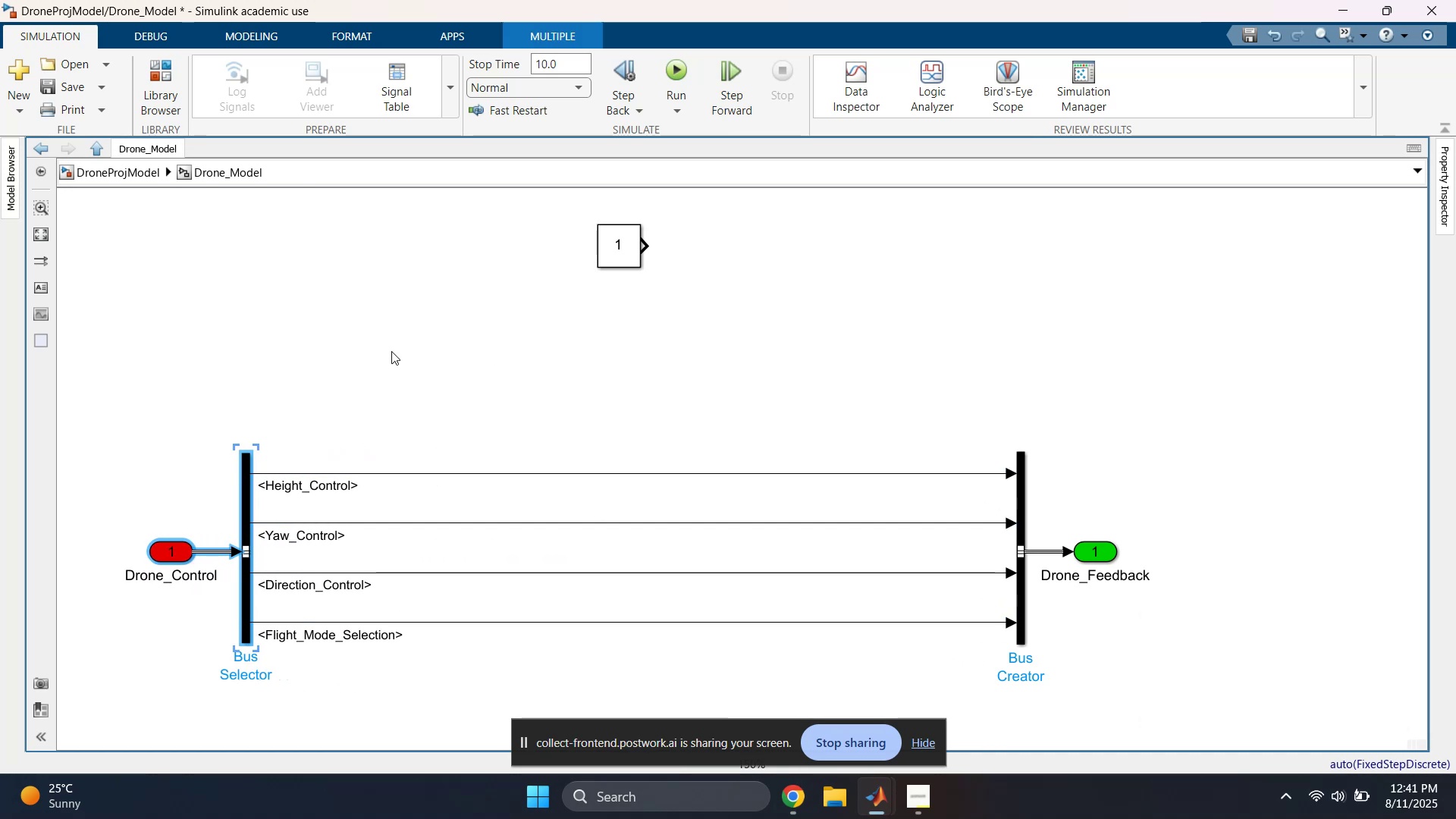 
left_click([392, 351])
 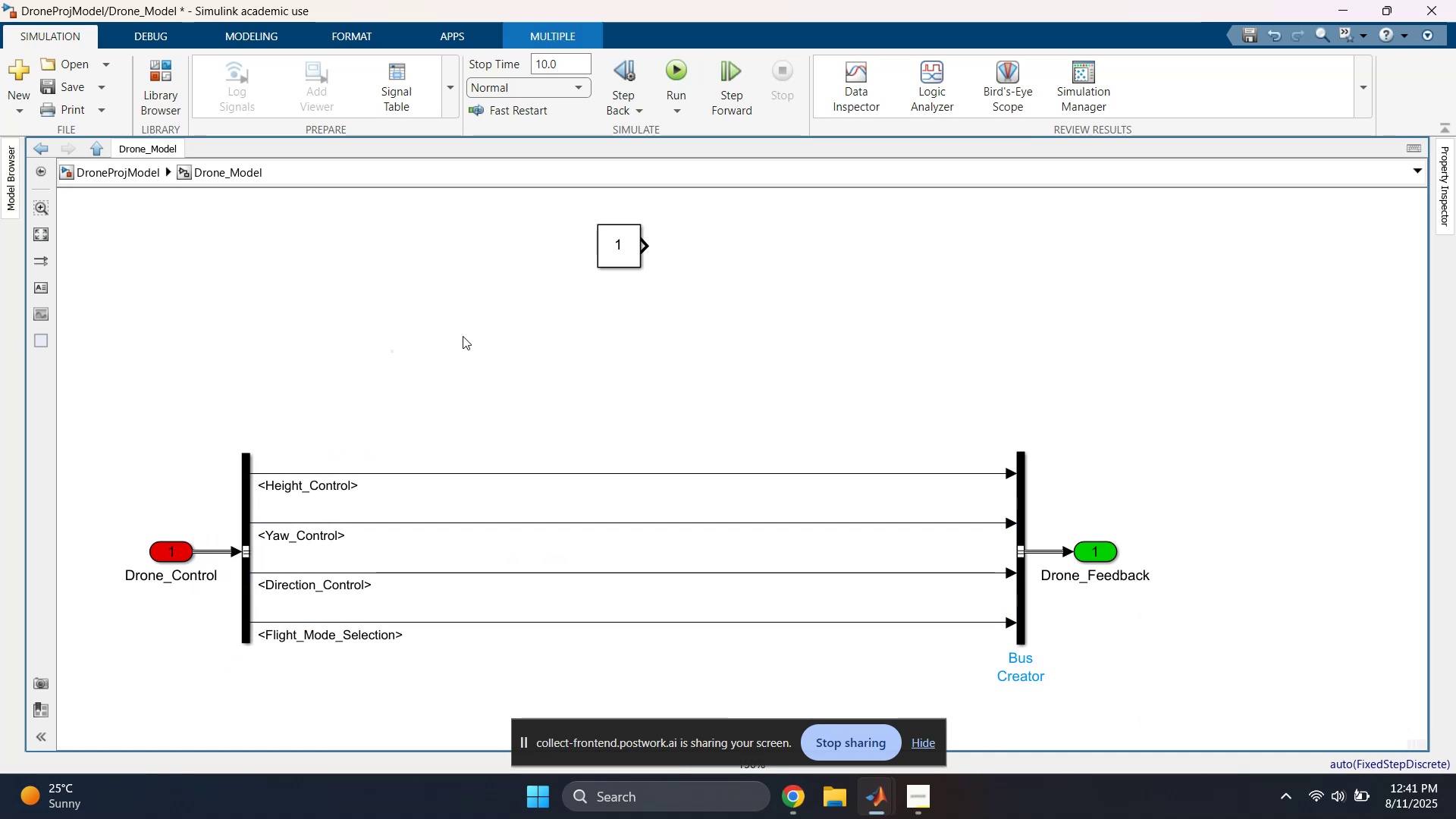 
left_click([453, 331])
 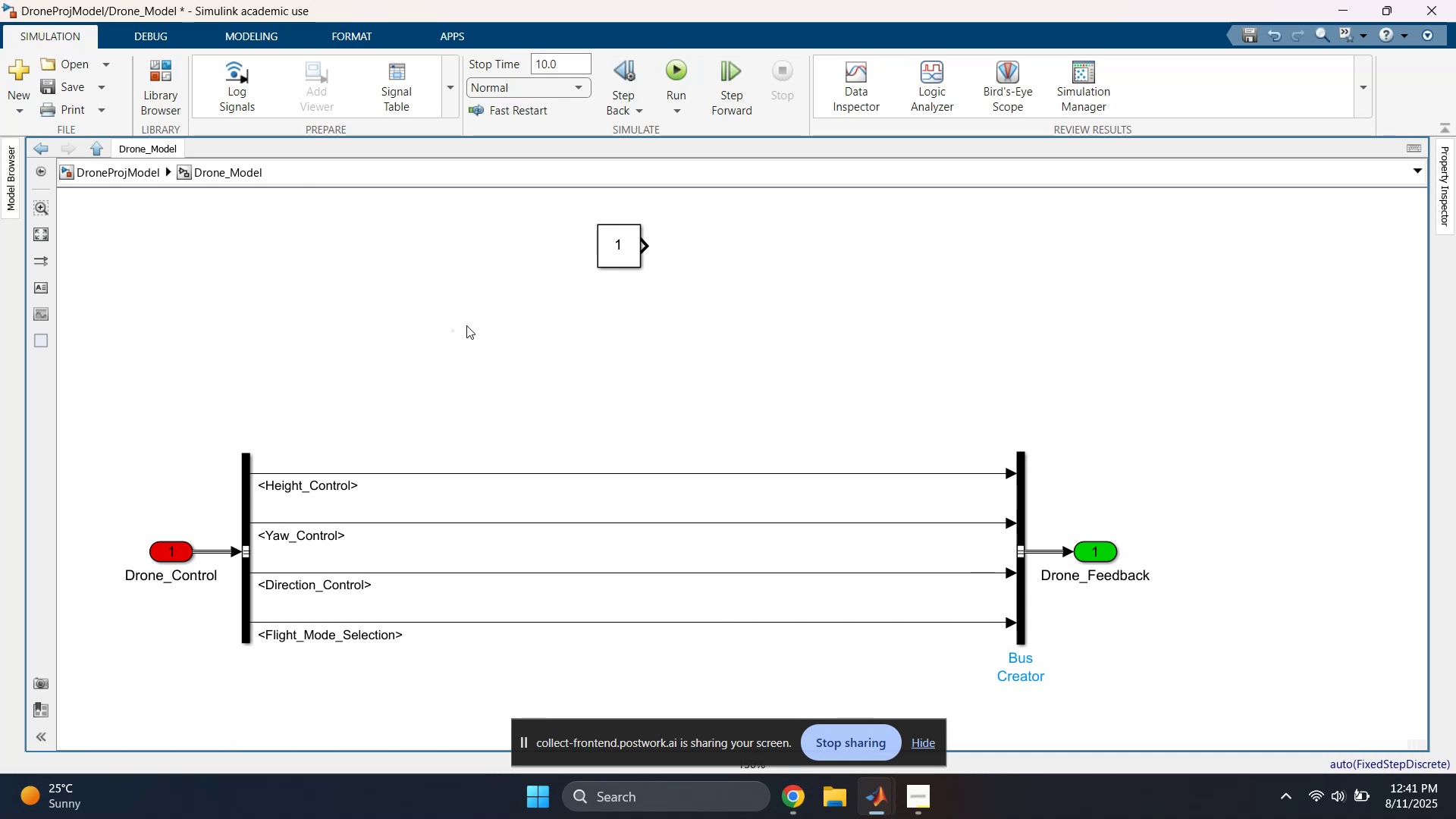 
left_click([450, 325])
 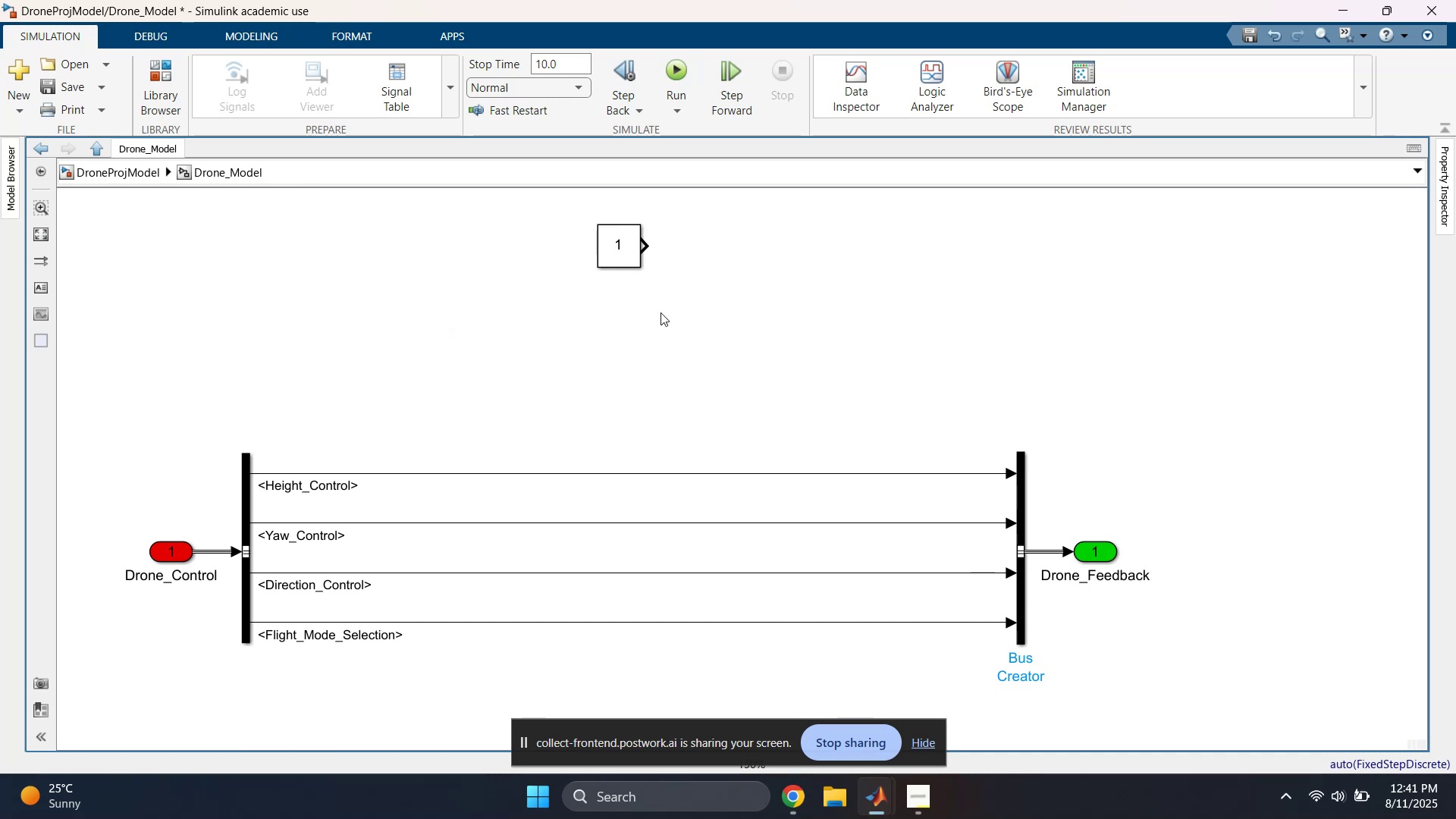 
left_click_drag(start_coordinate=[700, 326], to_coordinate=[592, 253])
 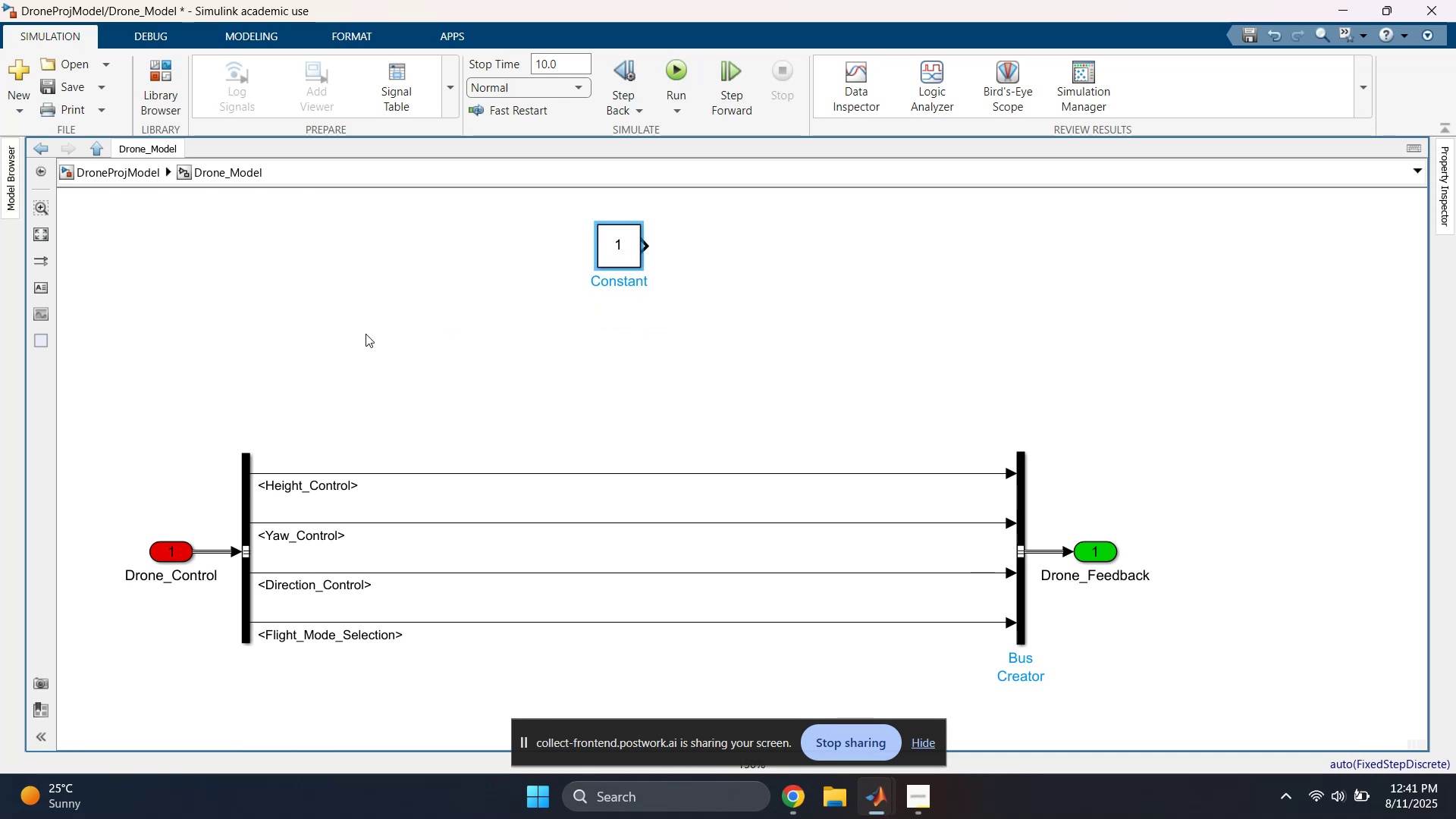 
left_click([366, 334])
 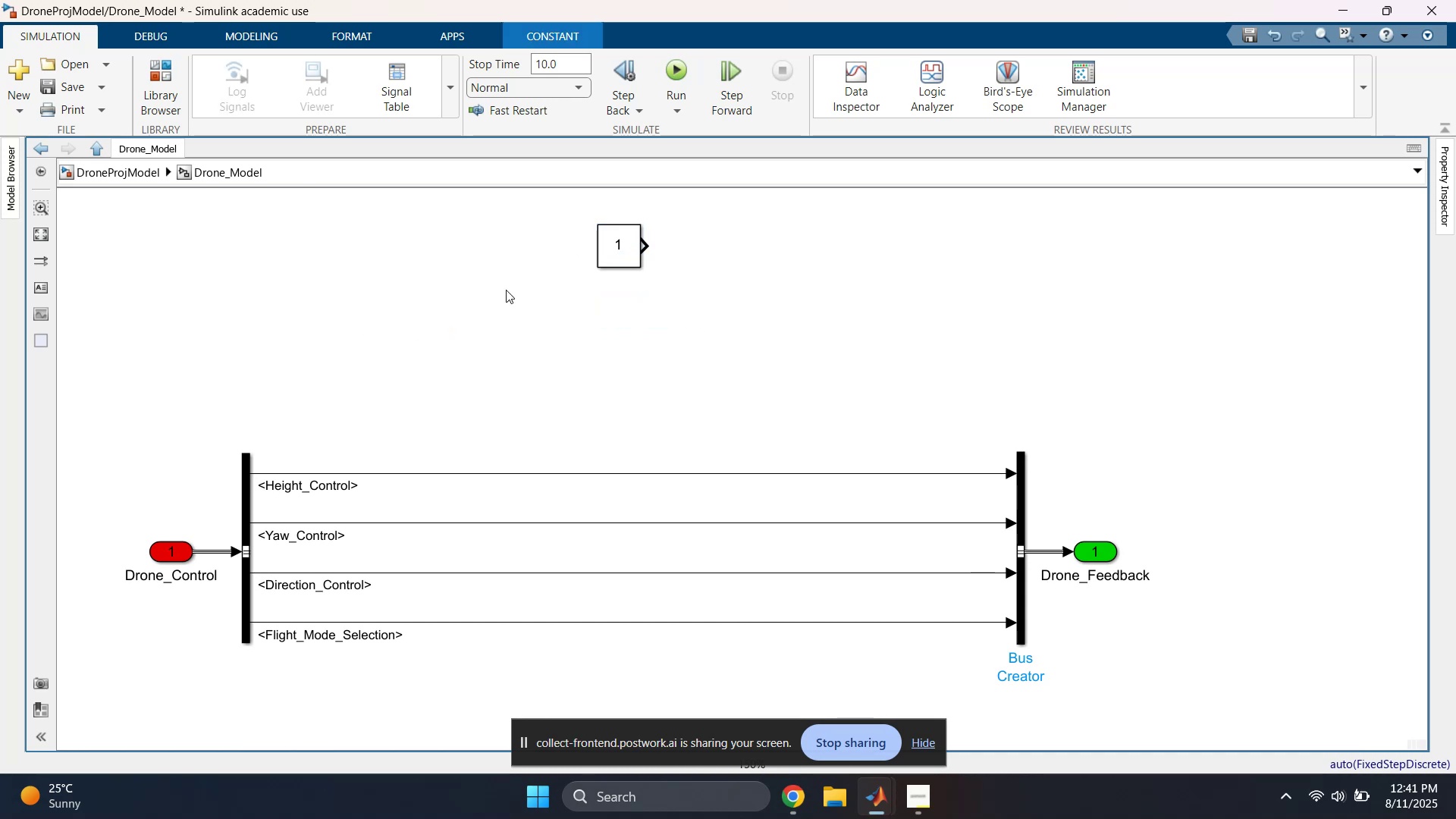 
left_click_drag(start_coordinate=[521, 225], to_coordinate=[734, 318])
 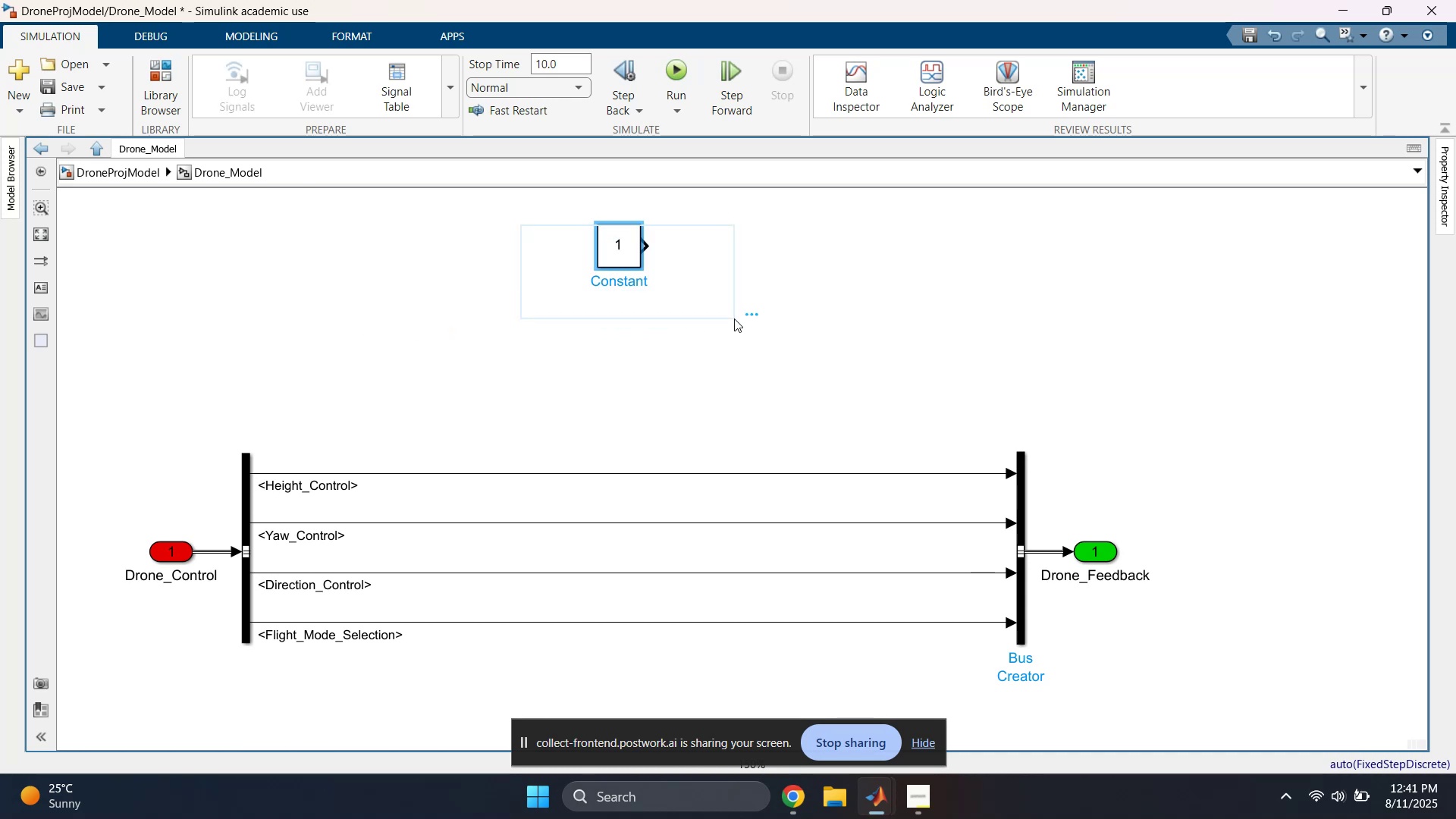 
key(Delete)
 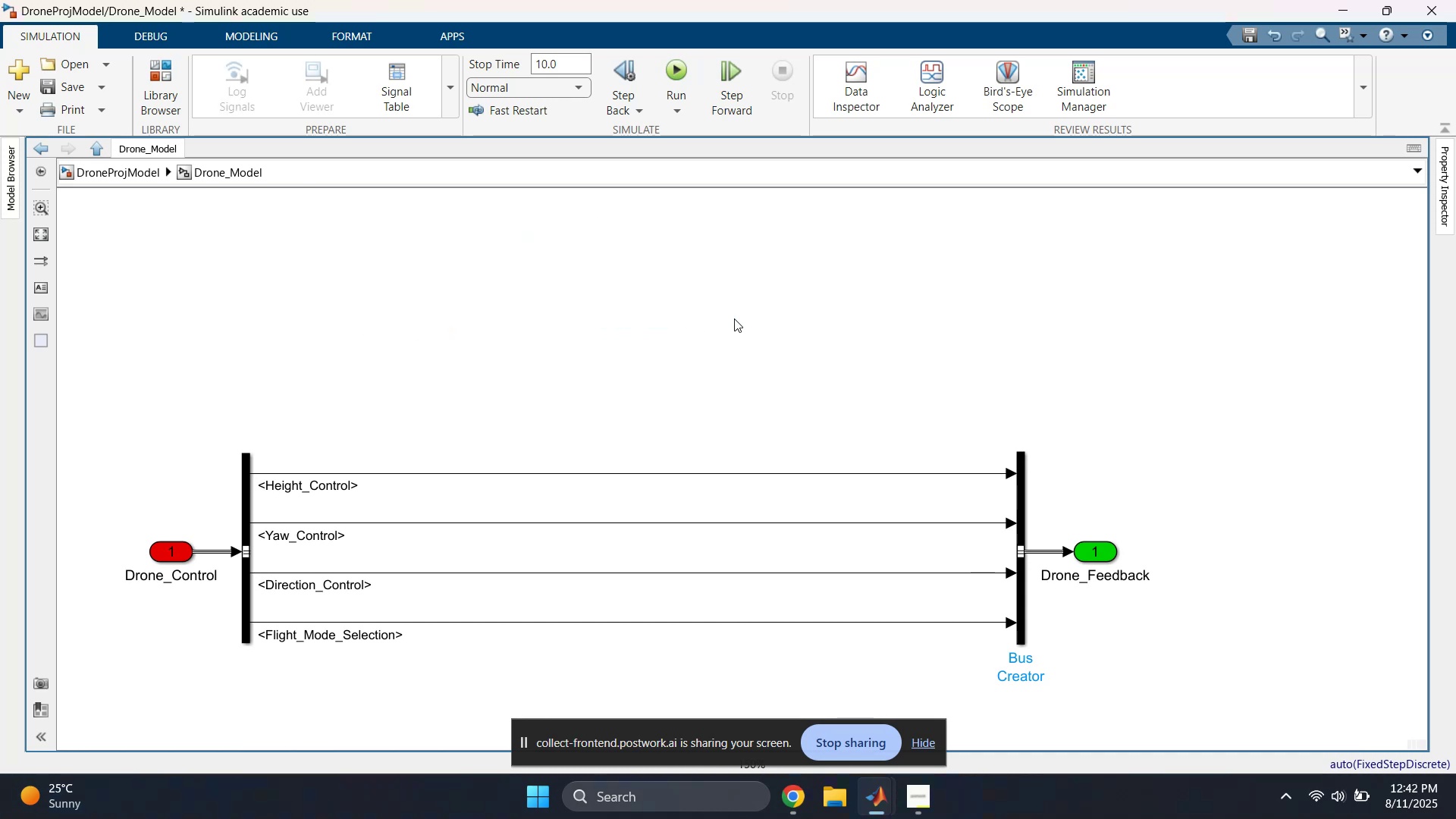 
scroll: coordinate [708, 298], scroll_direction: down, amount: 4.0
 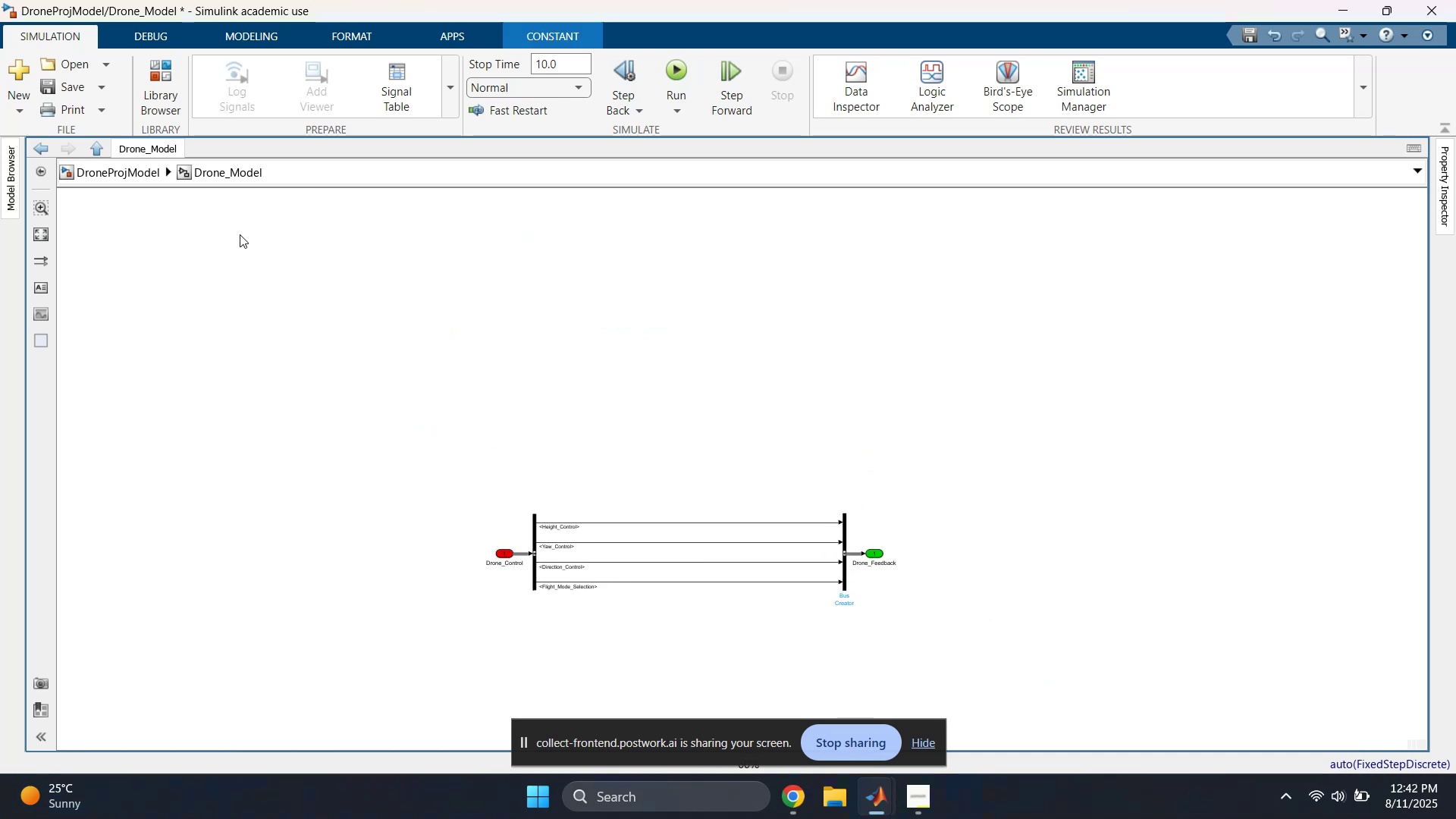 
left_click([100, 176])
 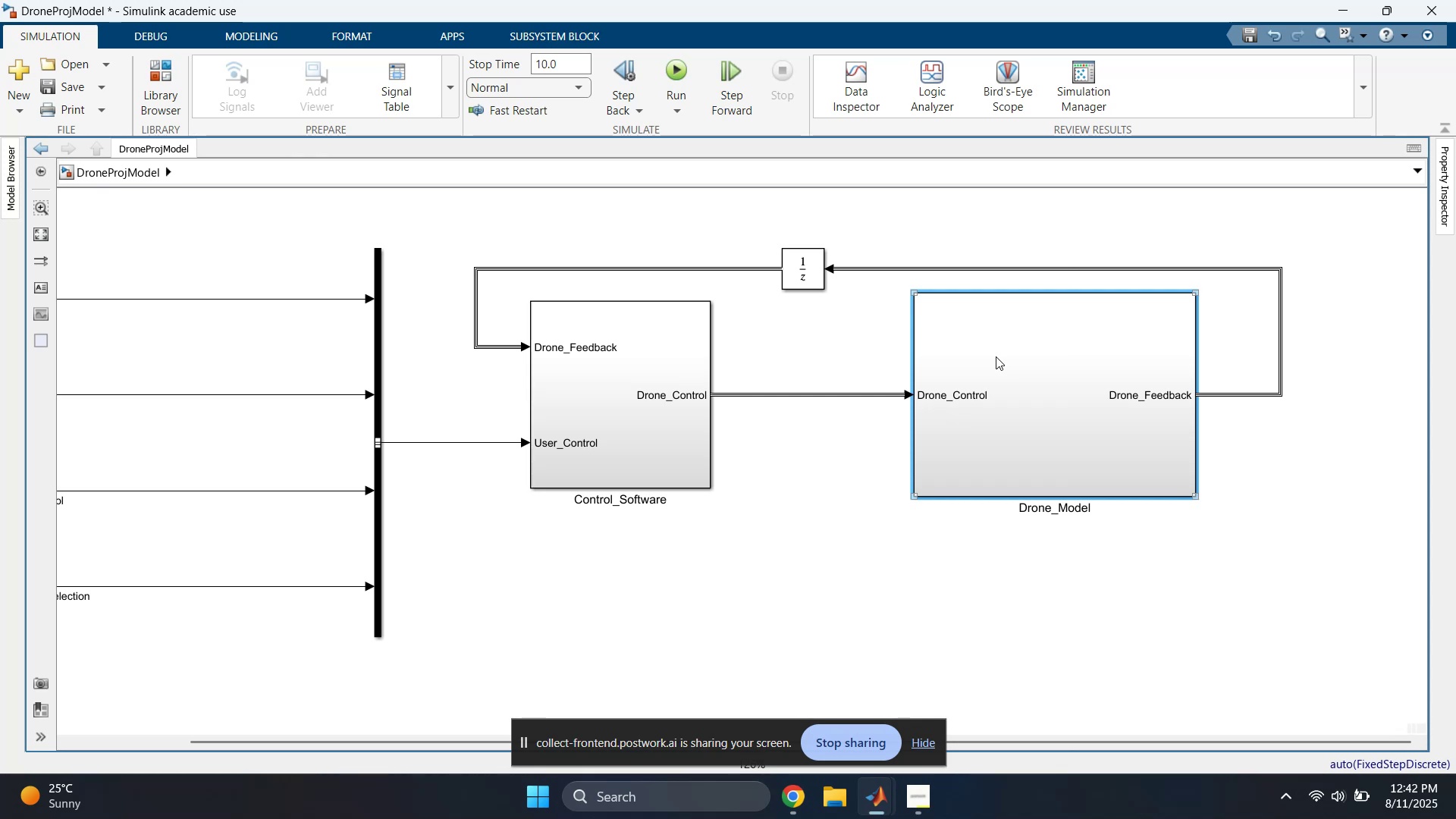 
double_click([996, 356])
 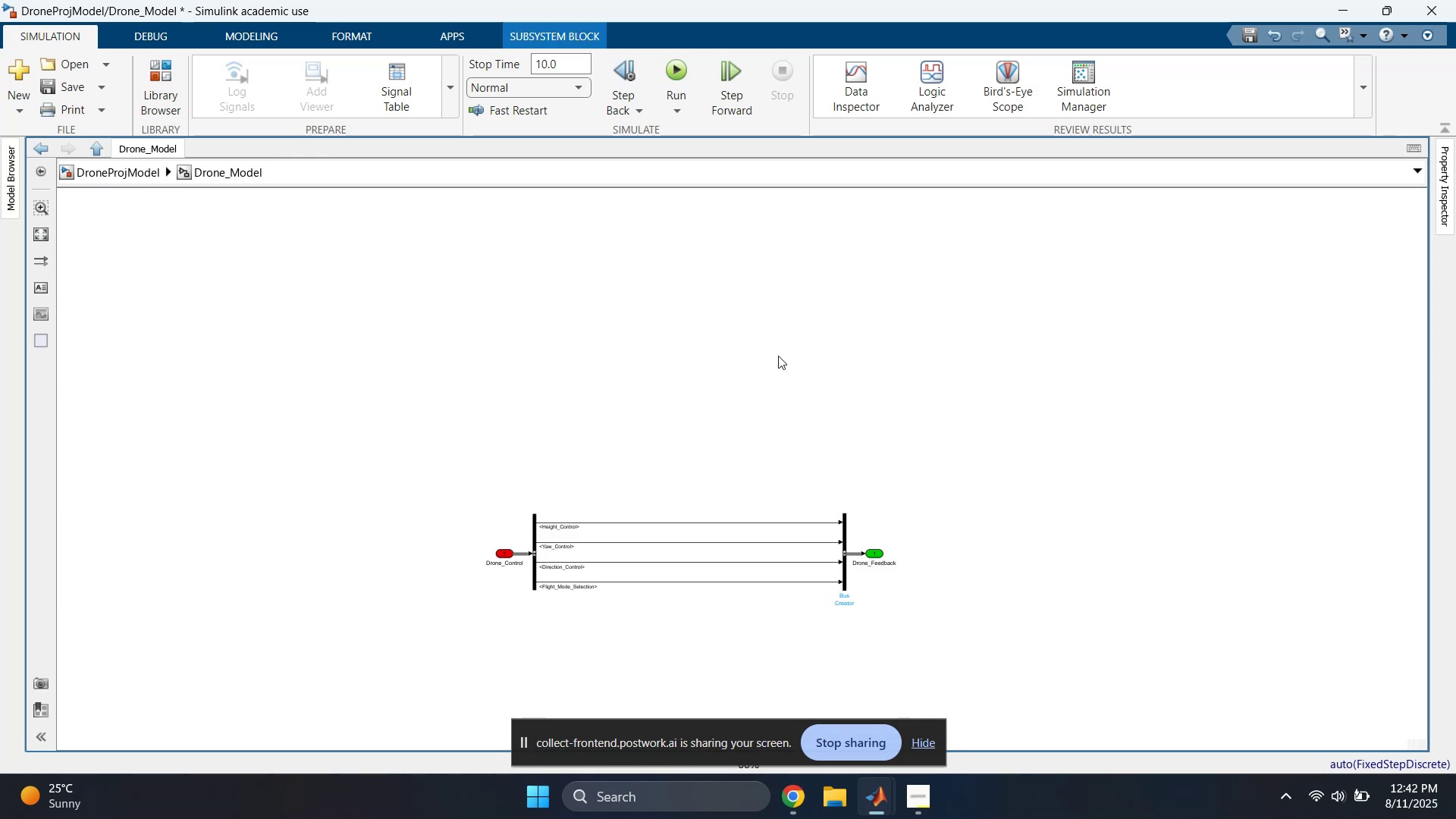 
triple_click([744, 361])
 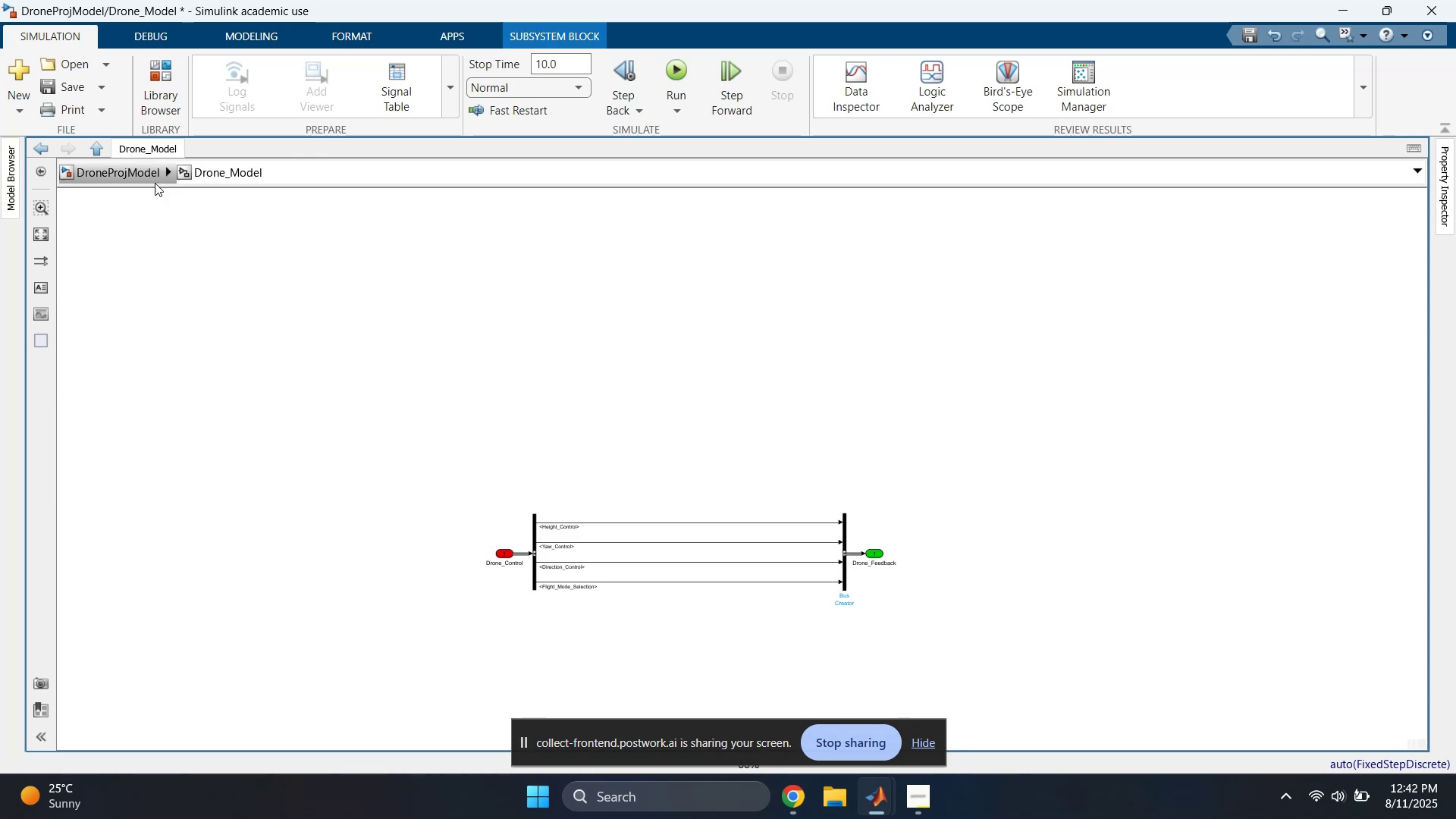 
left_click([141, 177])
 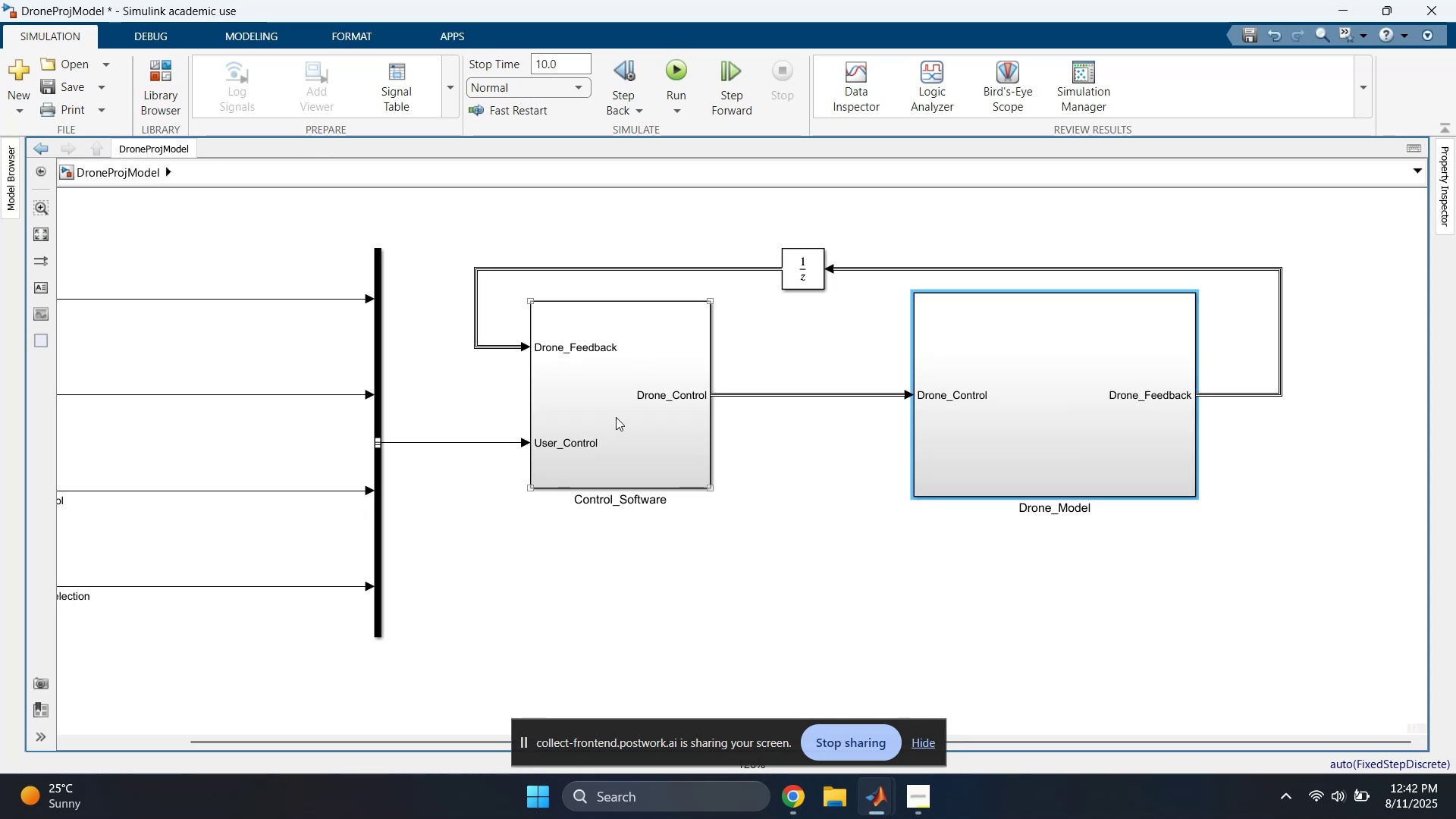 
double_click([602, 413])
 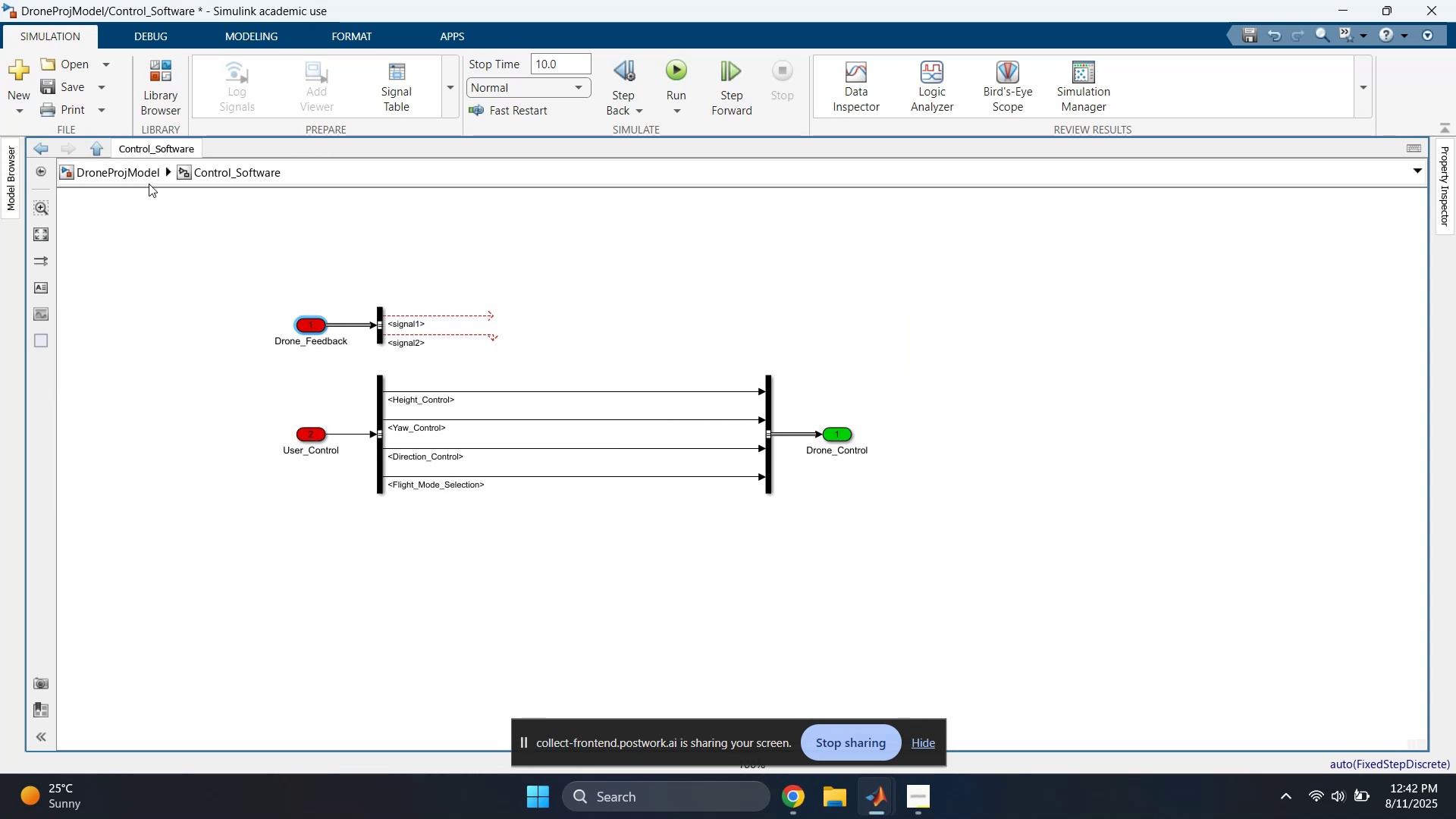 
left_click([130, 169])
 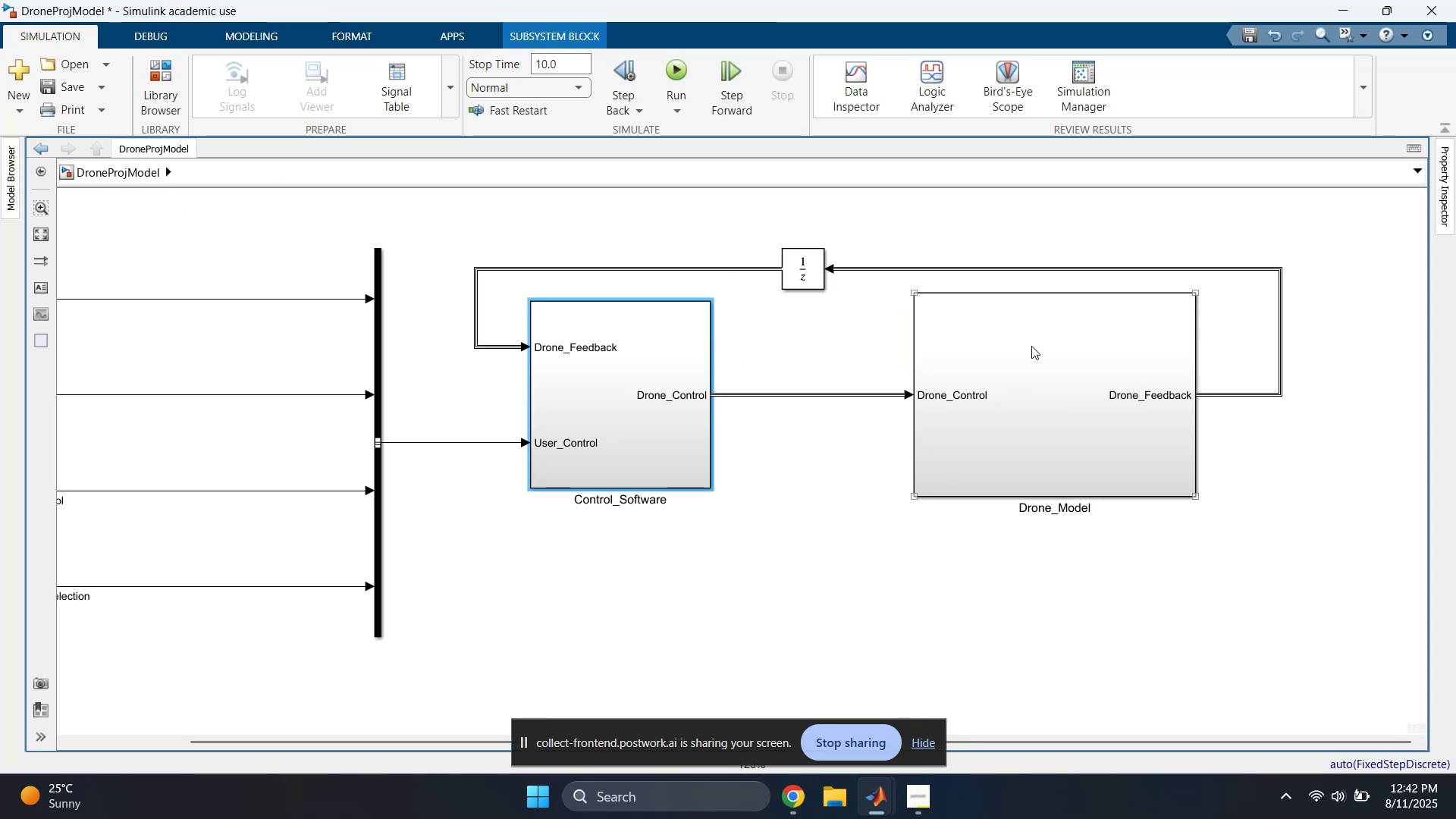 
double_click([1031, 346])
 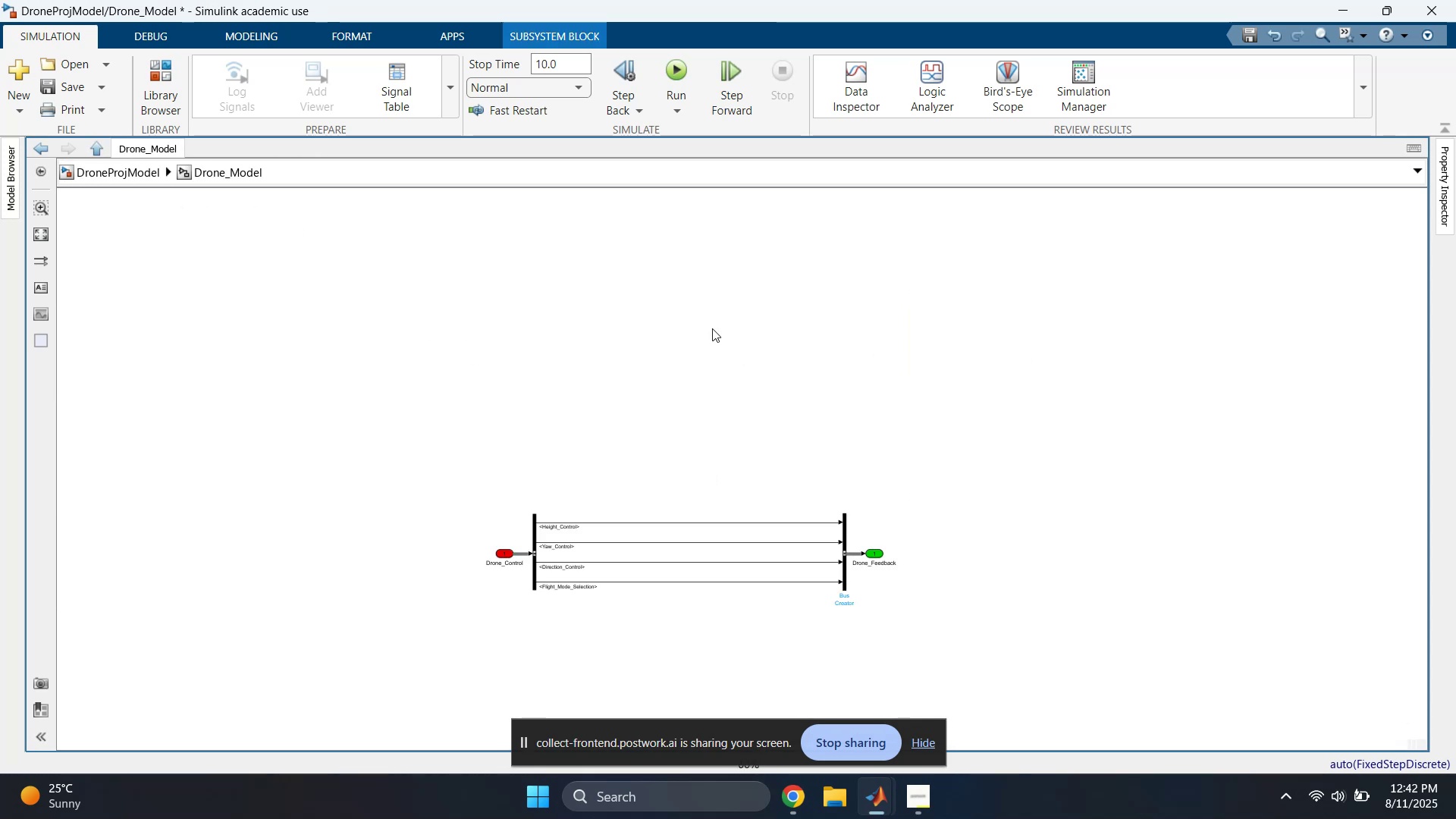 
left_click([695, 328])
 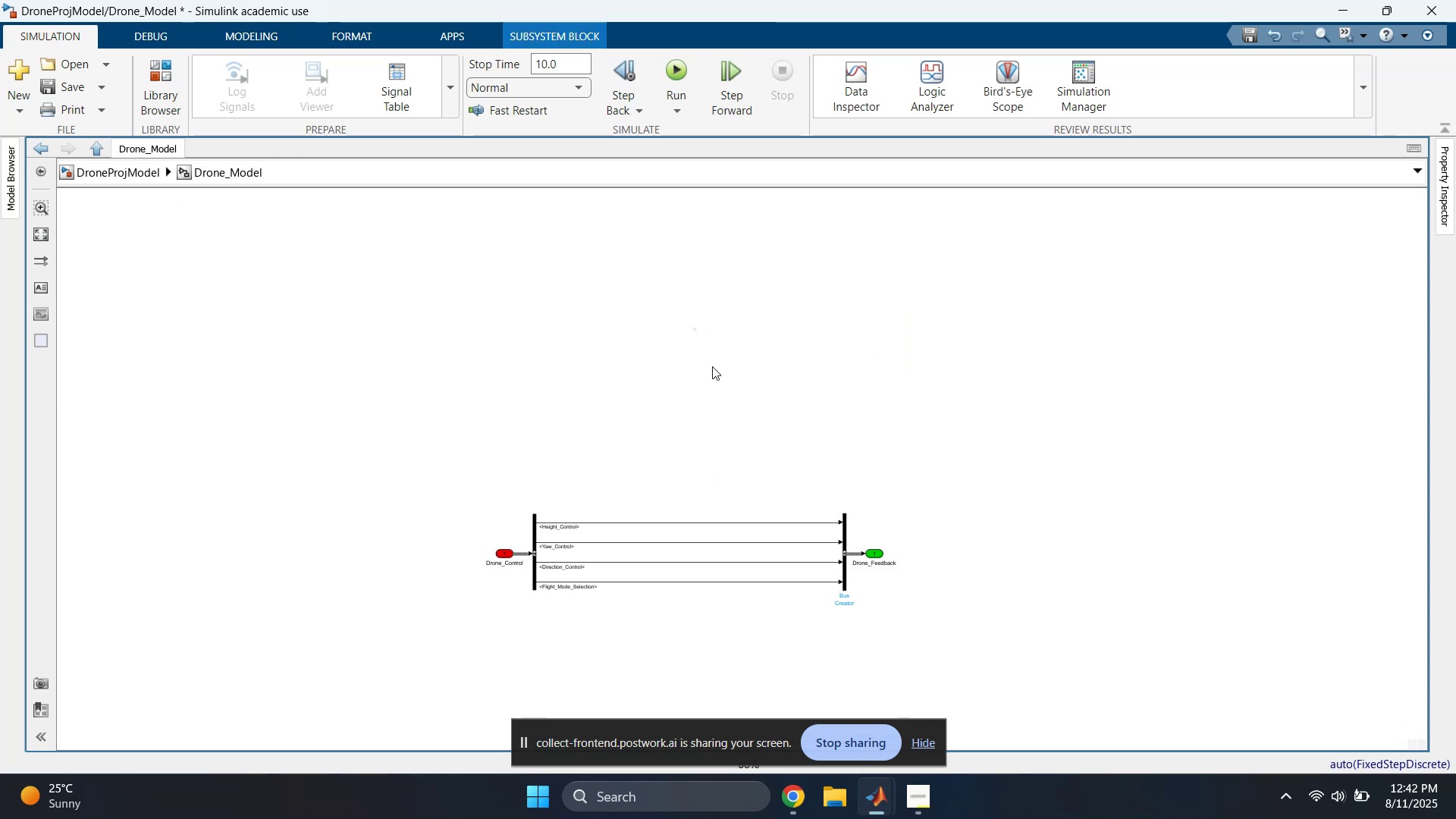 
scroll: coordinate [730, 388], scroll_direction: up, amount: 2.0
 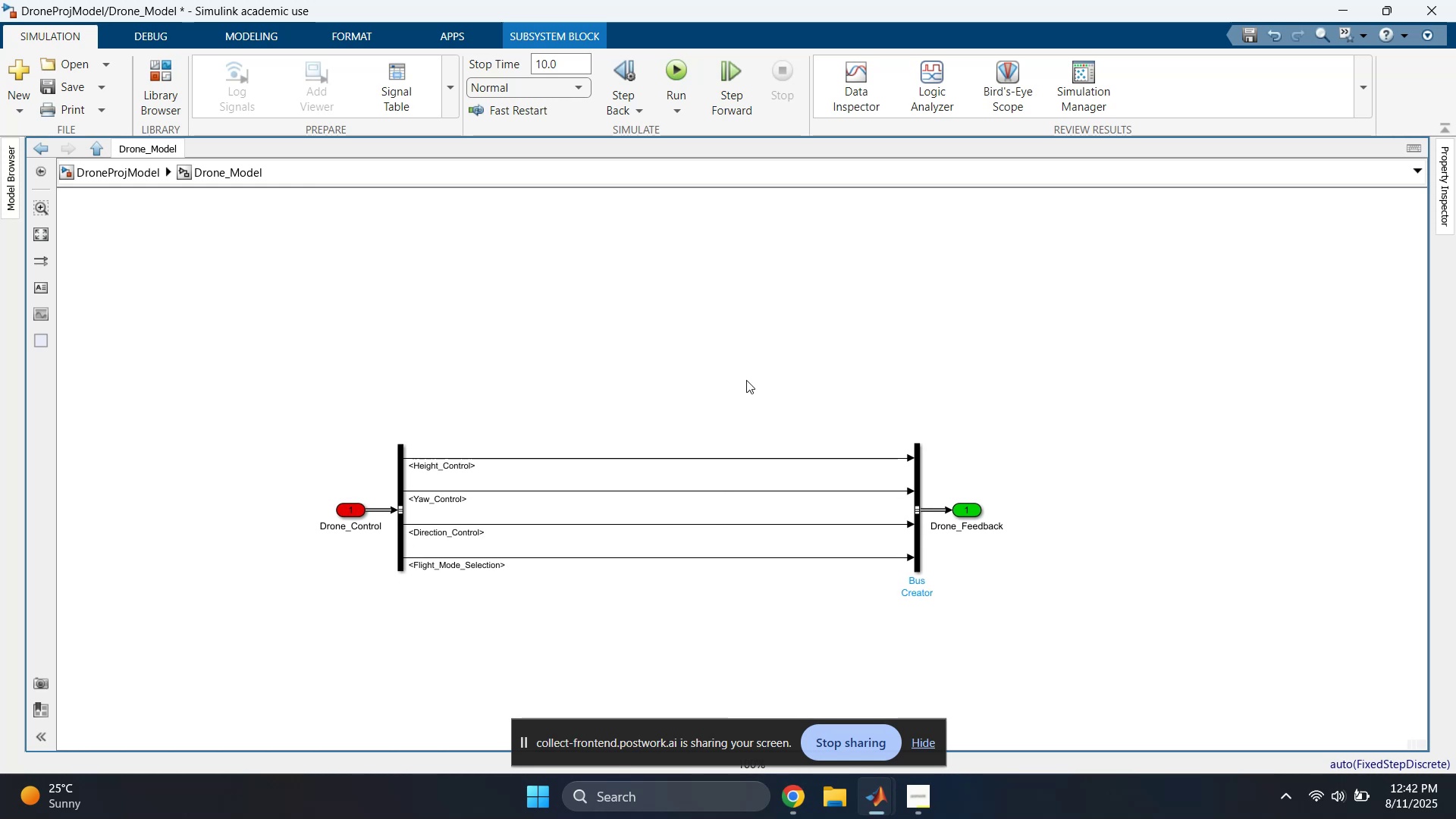 
left_click_drag(start_coordinate=[739, 413], to_coordinate=[723, 592])
 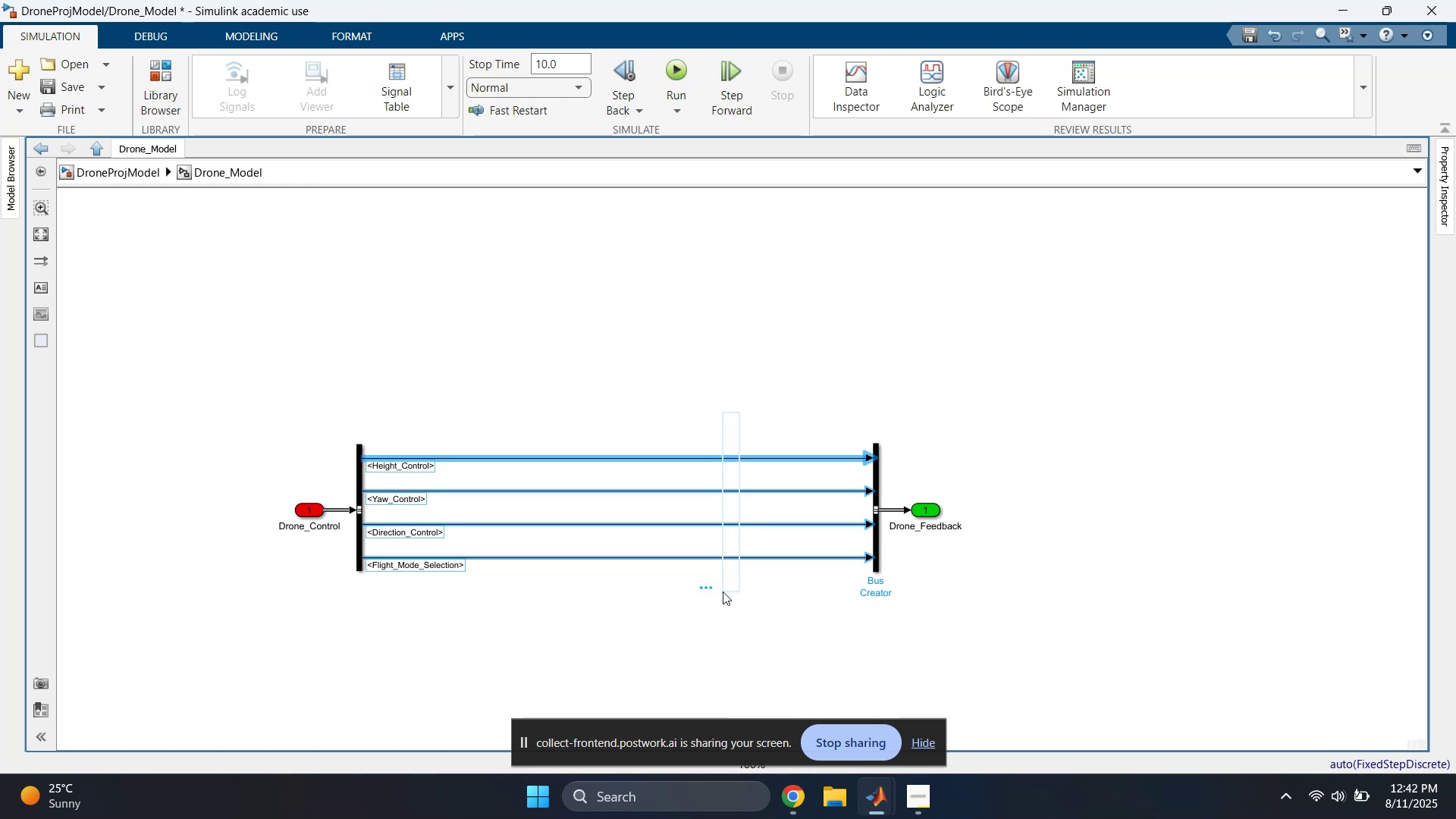 
key(Delete)
 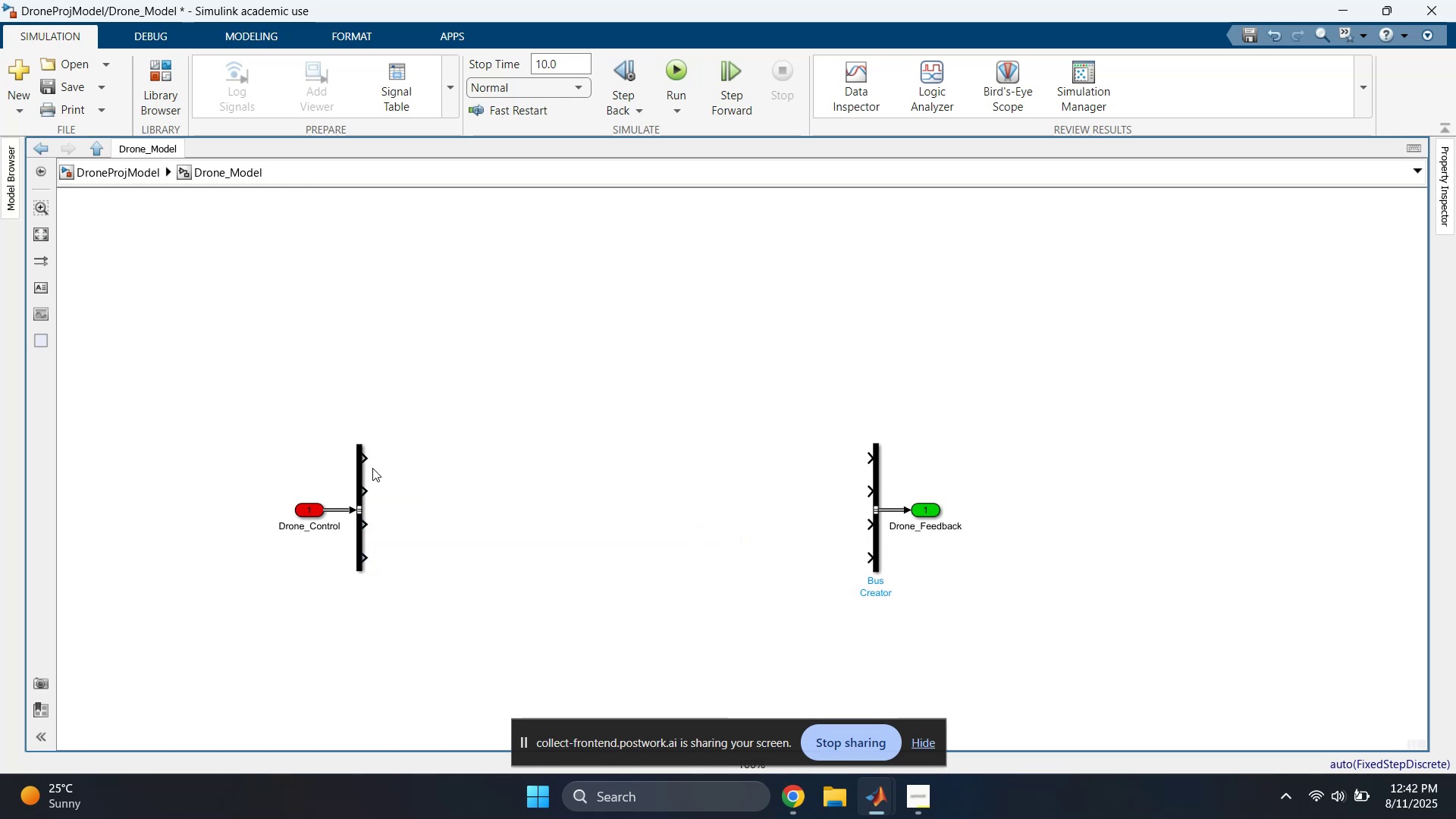 
left_click_drag(start_coordinate=[366, 458], to_coordinate=[438, 457])
 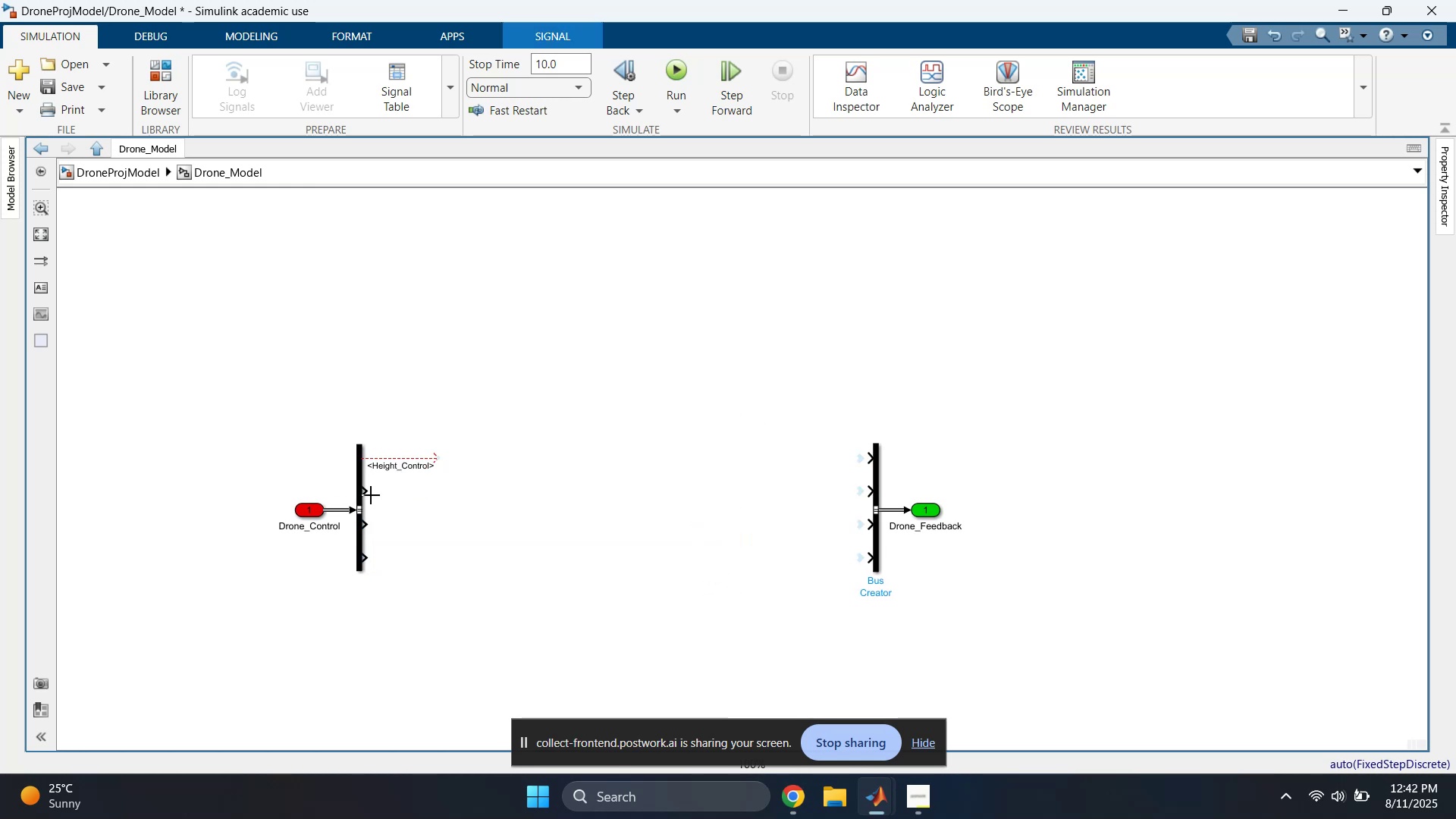 
left_click_drag(start_coordinate=[367, 493], to_coordinate=[438, 489])
 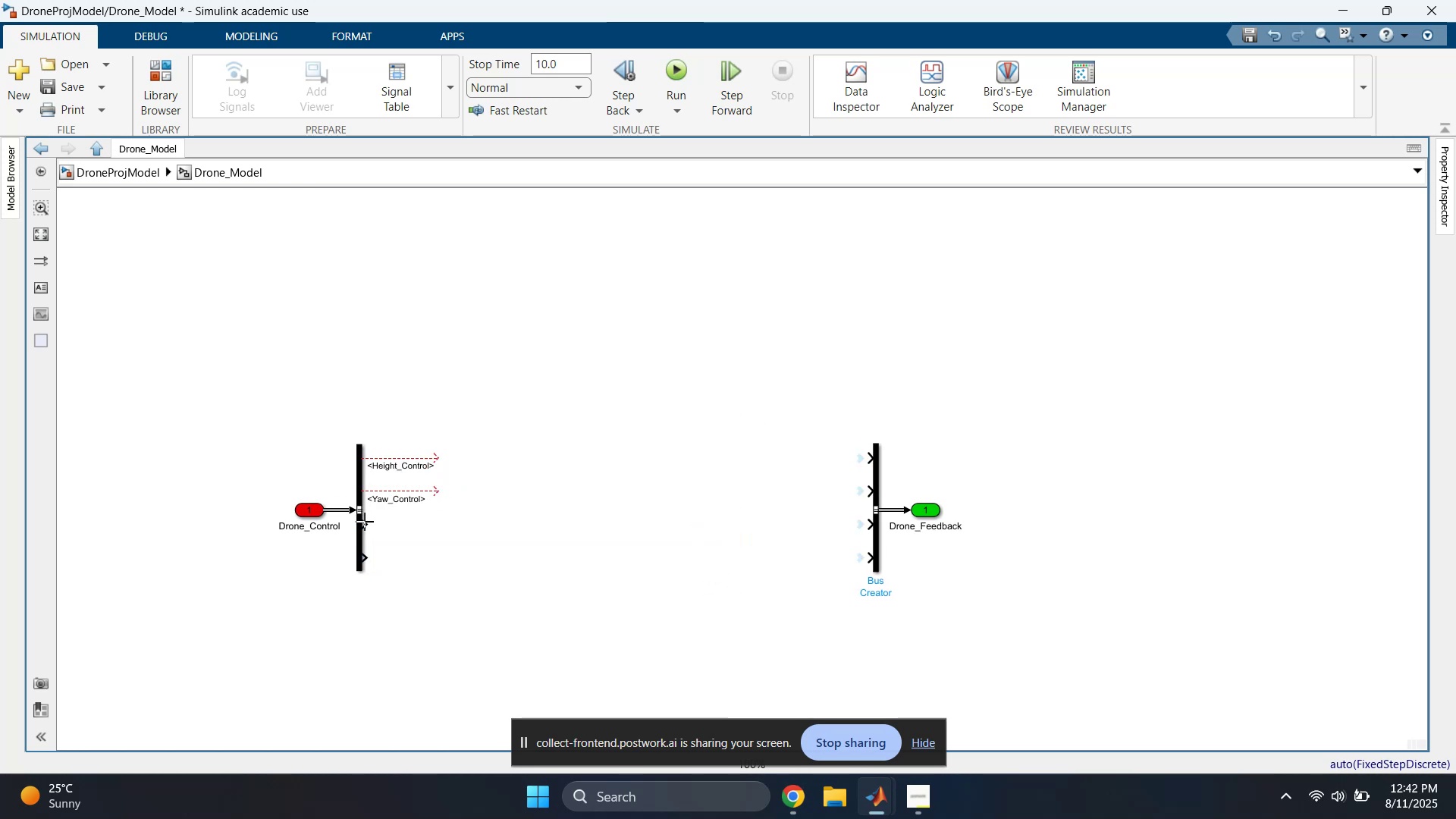 
left_click_drag(start_coordinate=[366, 527], to_coordinate=[441, 529])
 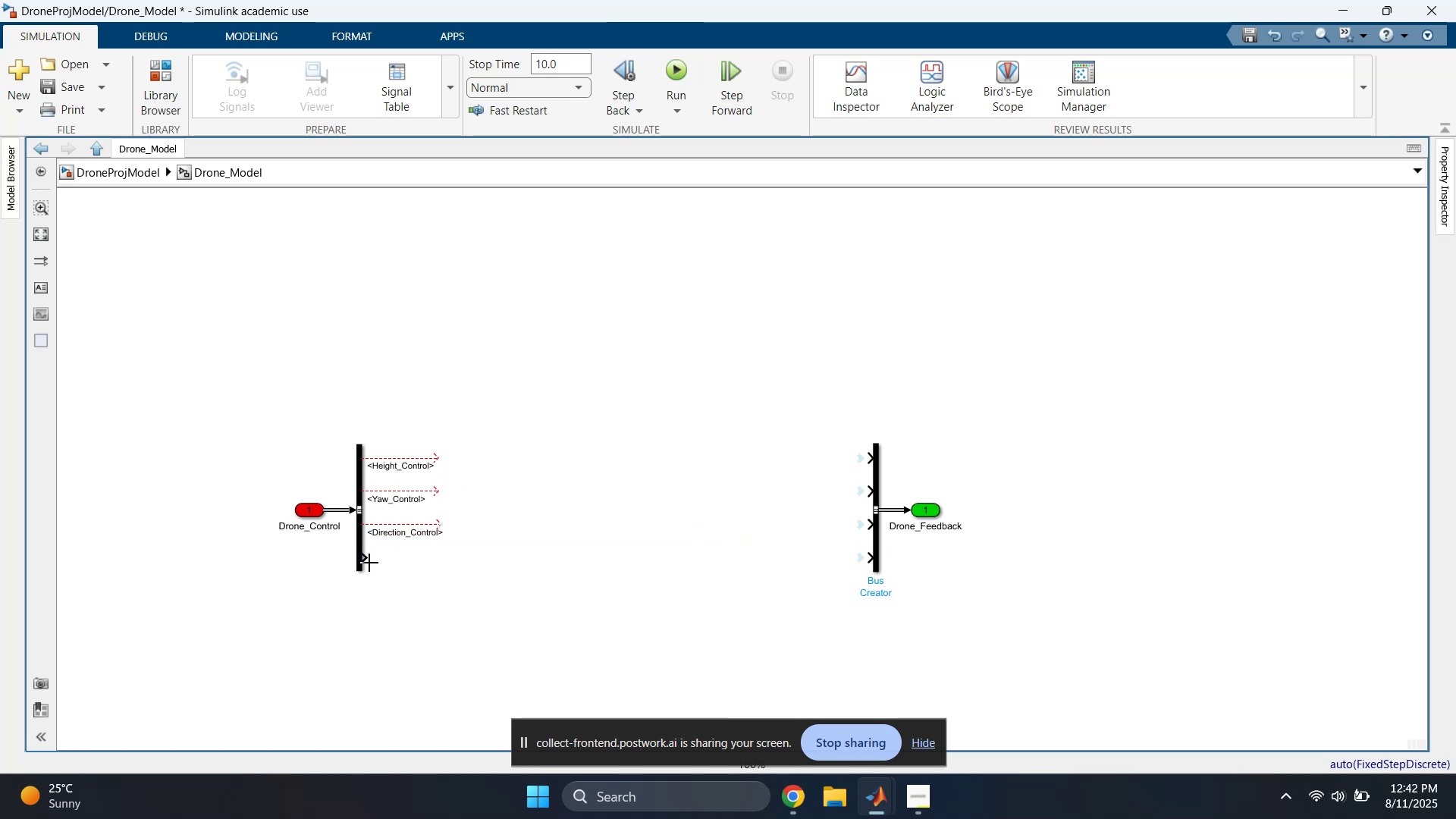 
left_click_drag(start_coordinate=[364, 560], to_coordinate=[441, 560])
 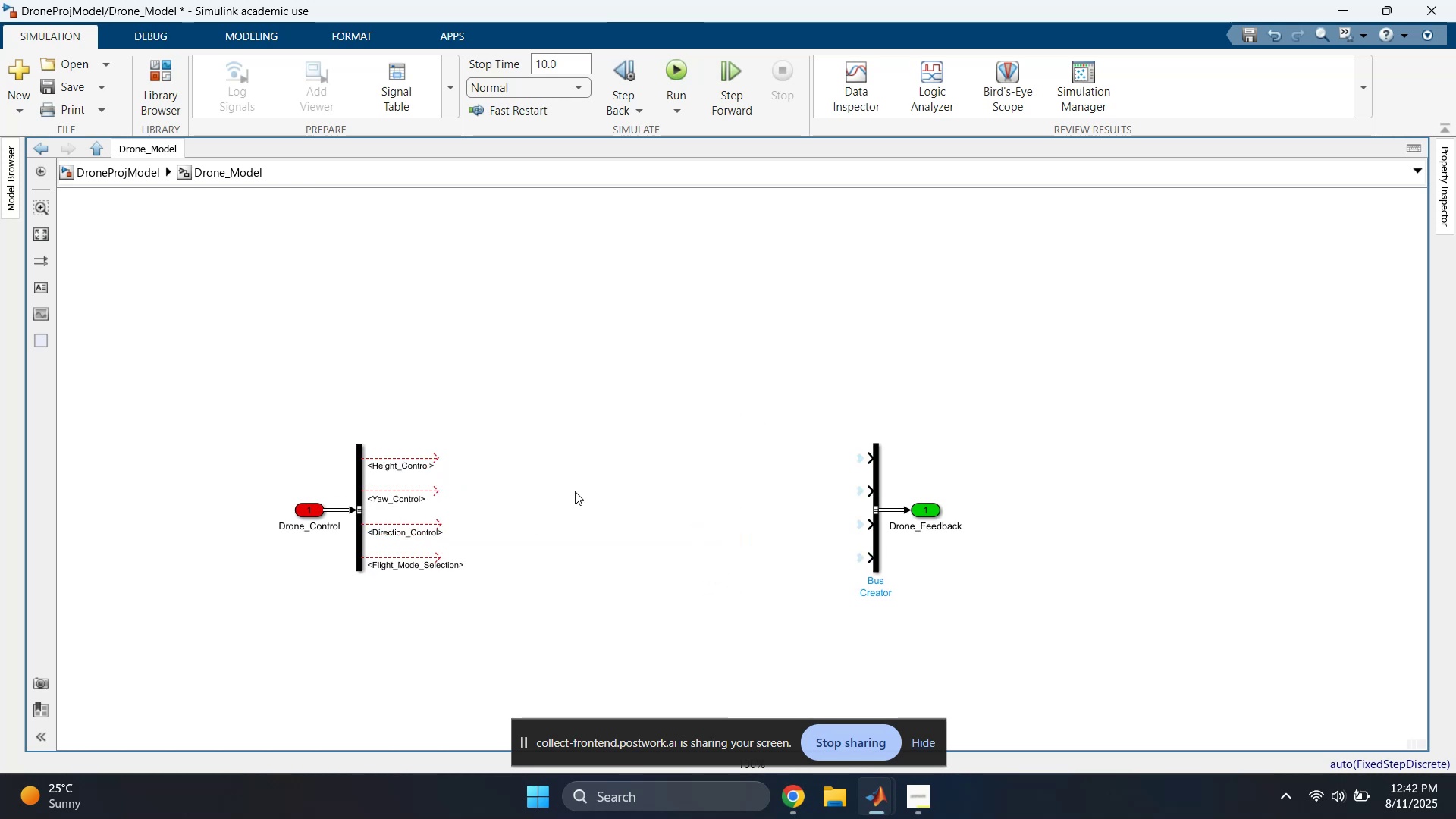 
left_click([611, 466])
 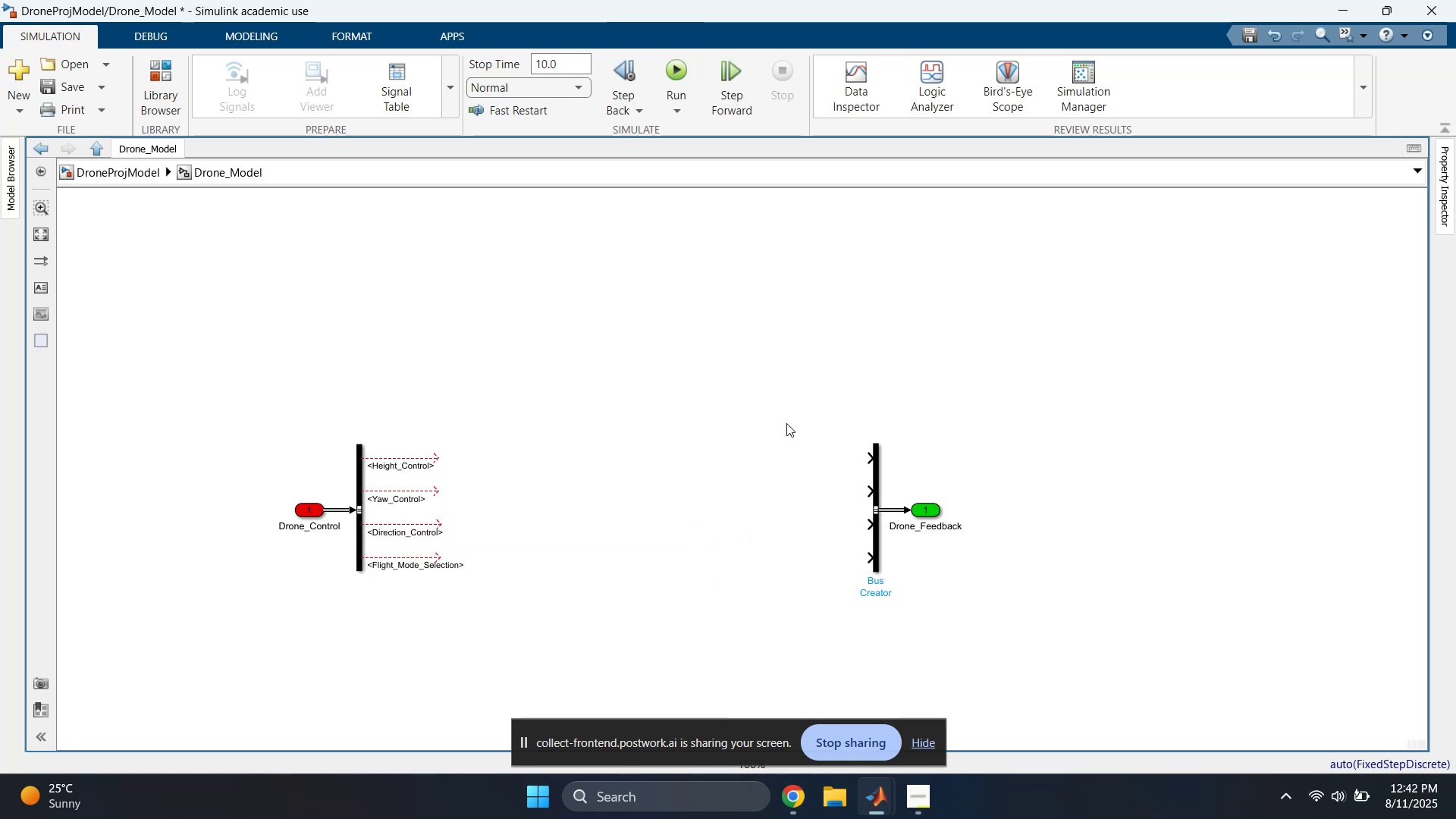 
left_click_drag(start_coordinate=[788, 418], to_coordinate=[970, 588])
 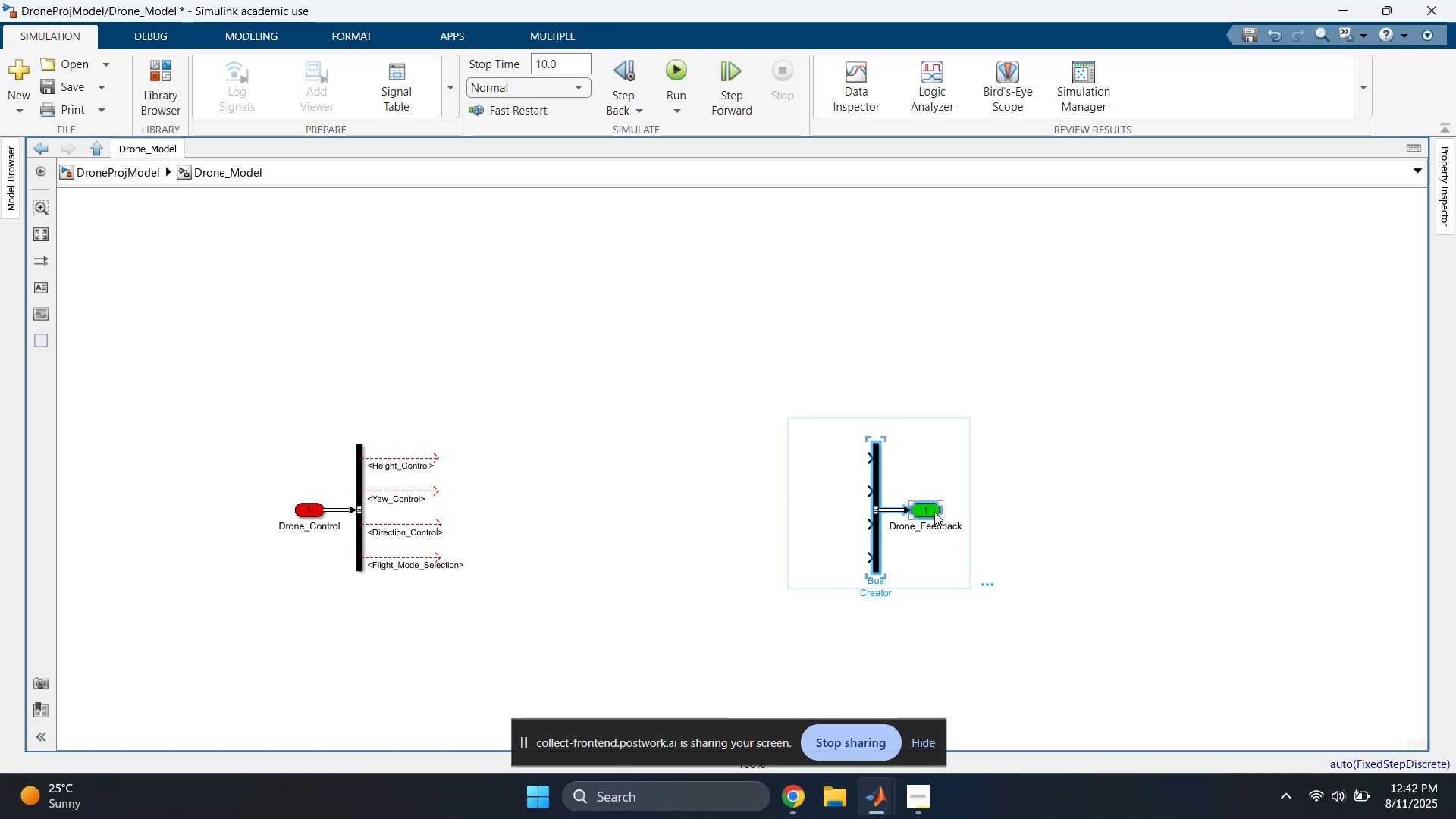 
left_click_drag(start_coordinate=[930, 510], to_coordinate=[1090, 500])
 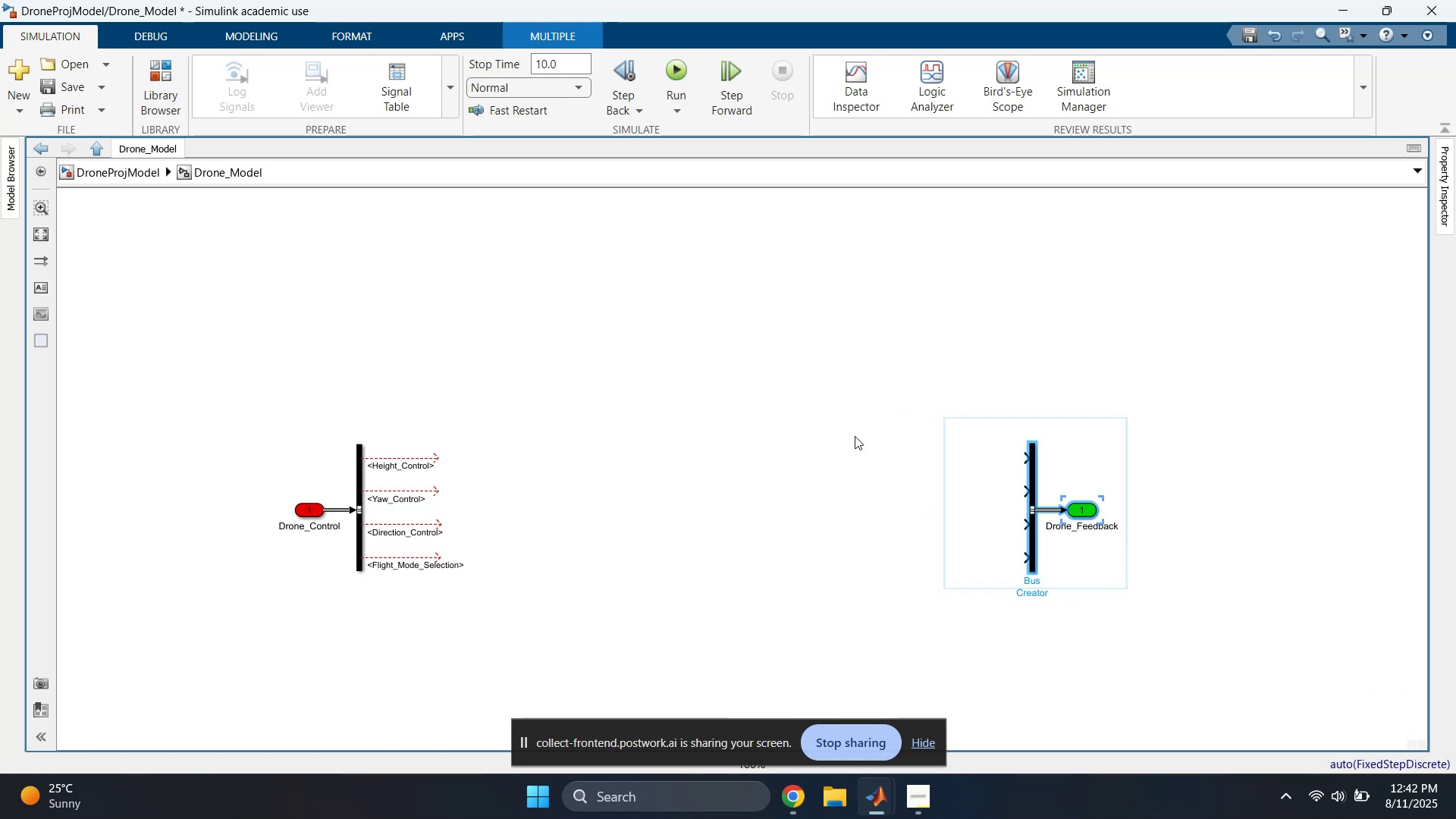 
left_click([826, 423])
 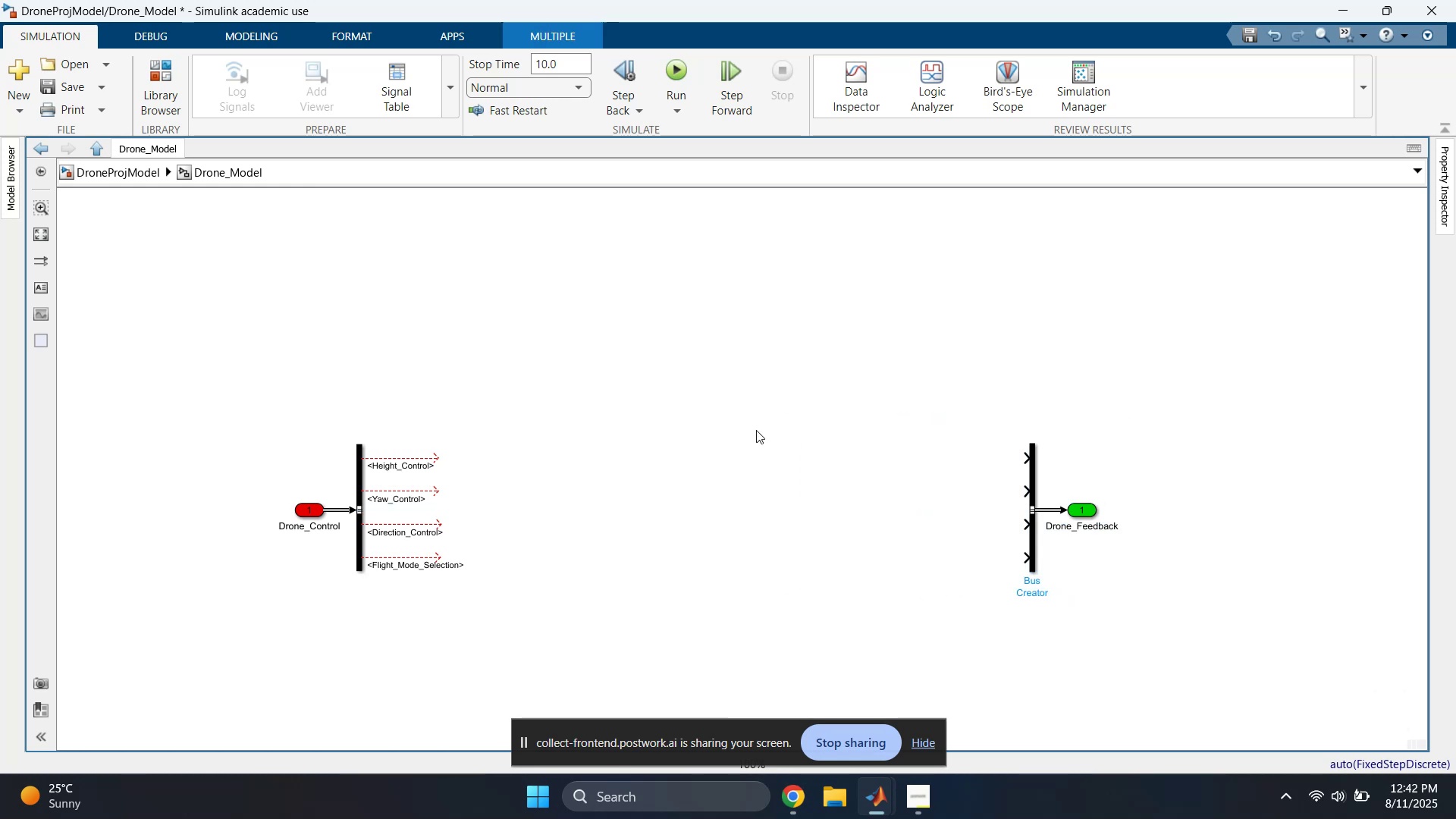 
scroll: coordinate [729, 439], scroll_direction: up, amount: 2.0
 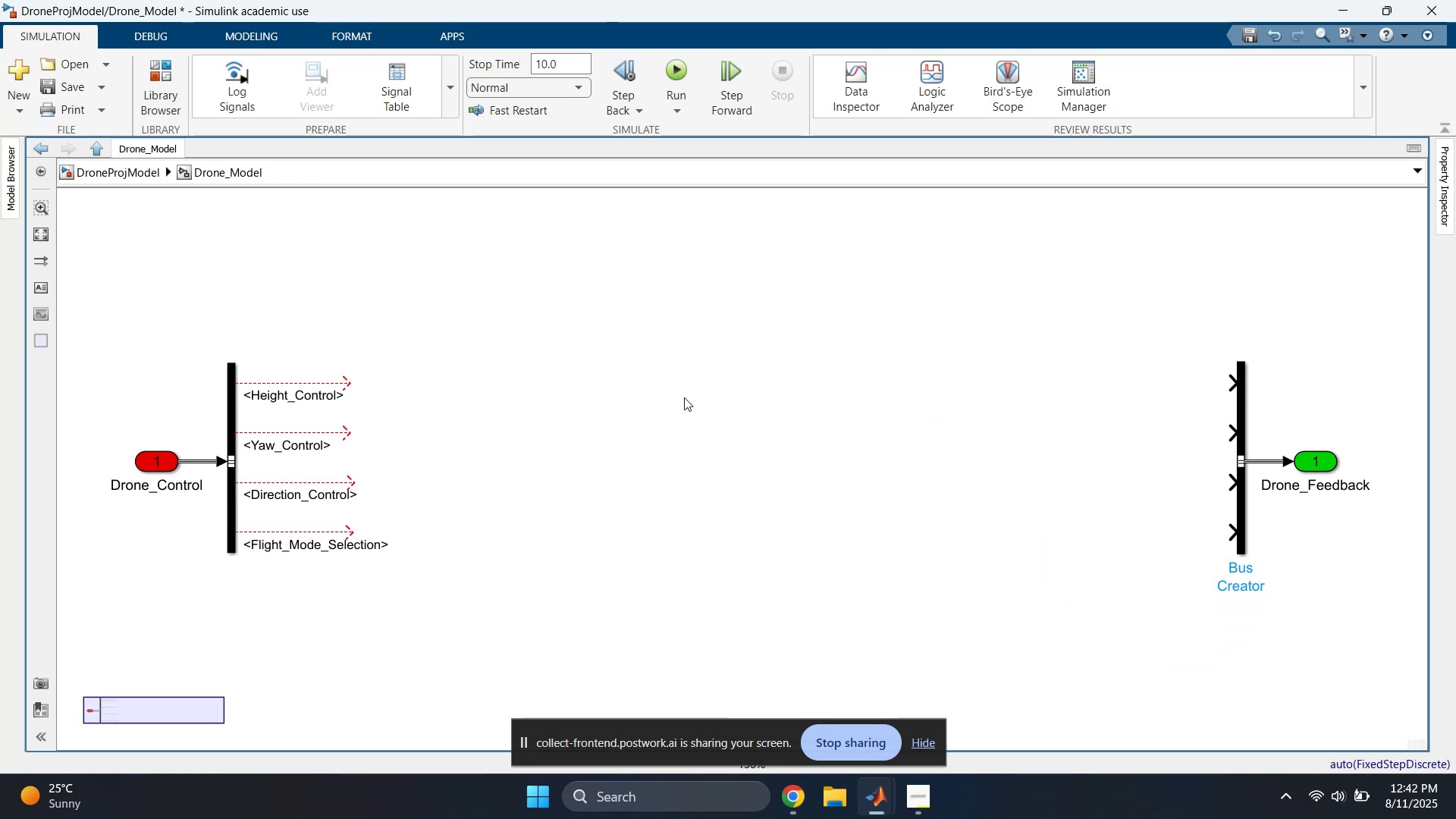 
double_click([743, 377])
 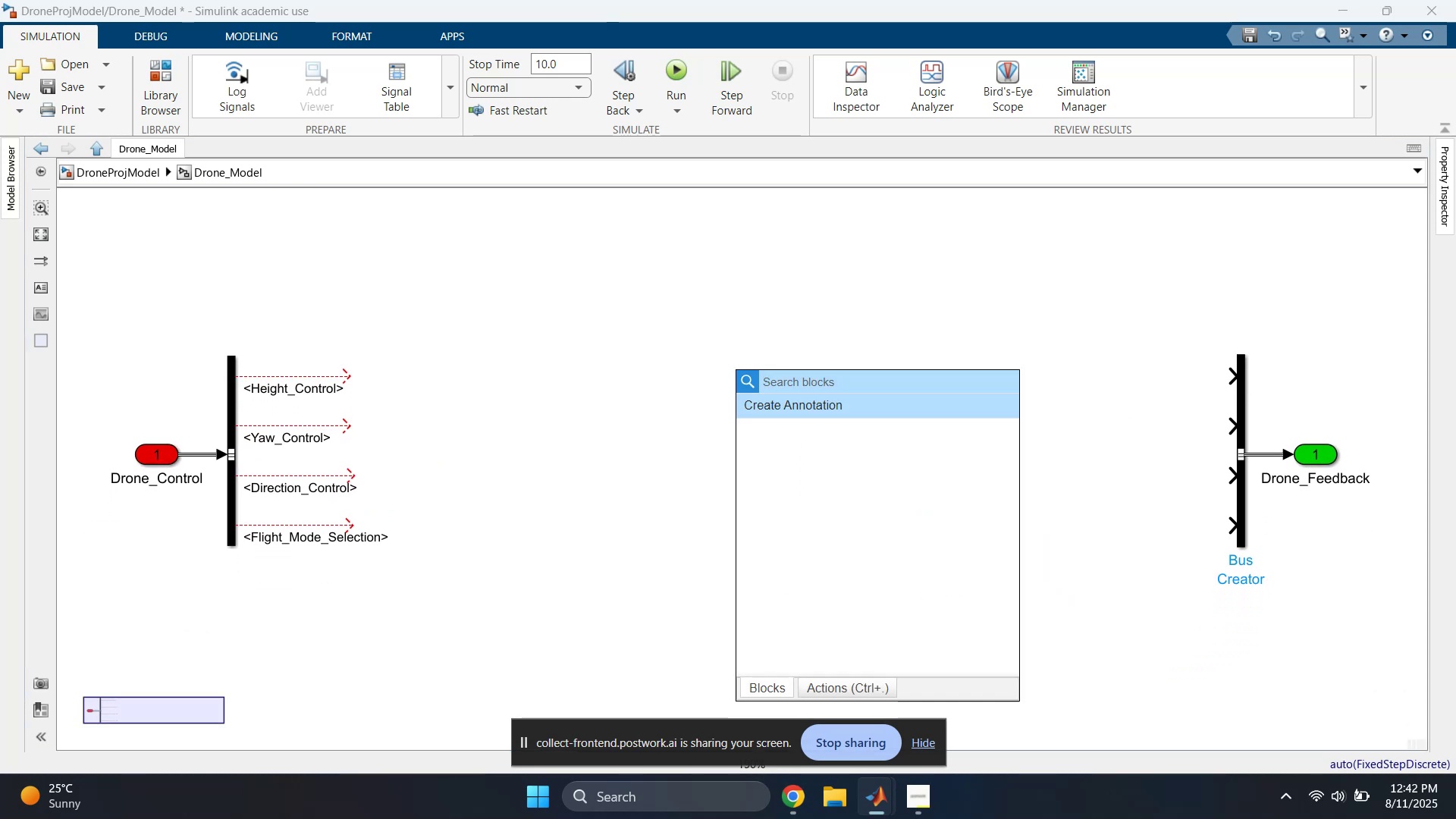 
type(pid)
 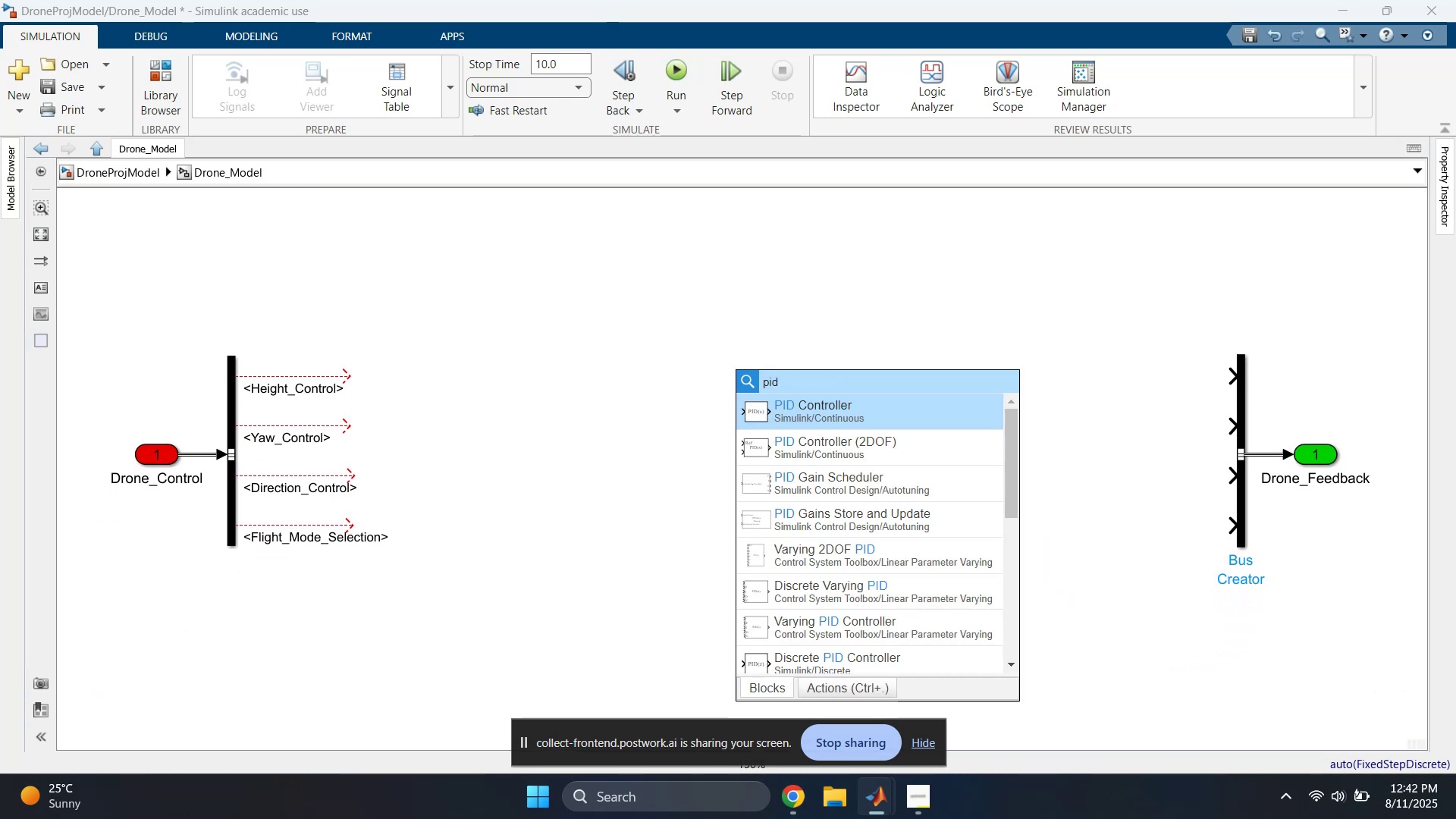 
key(Enter)
 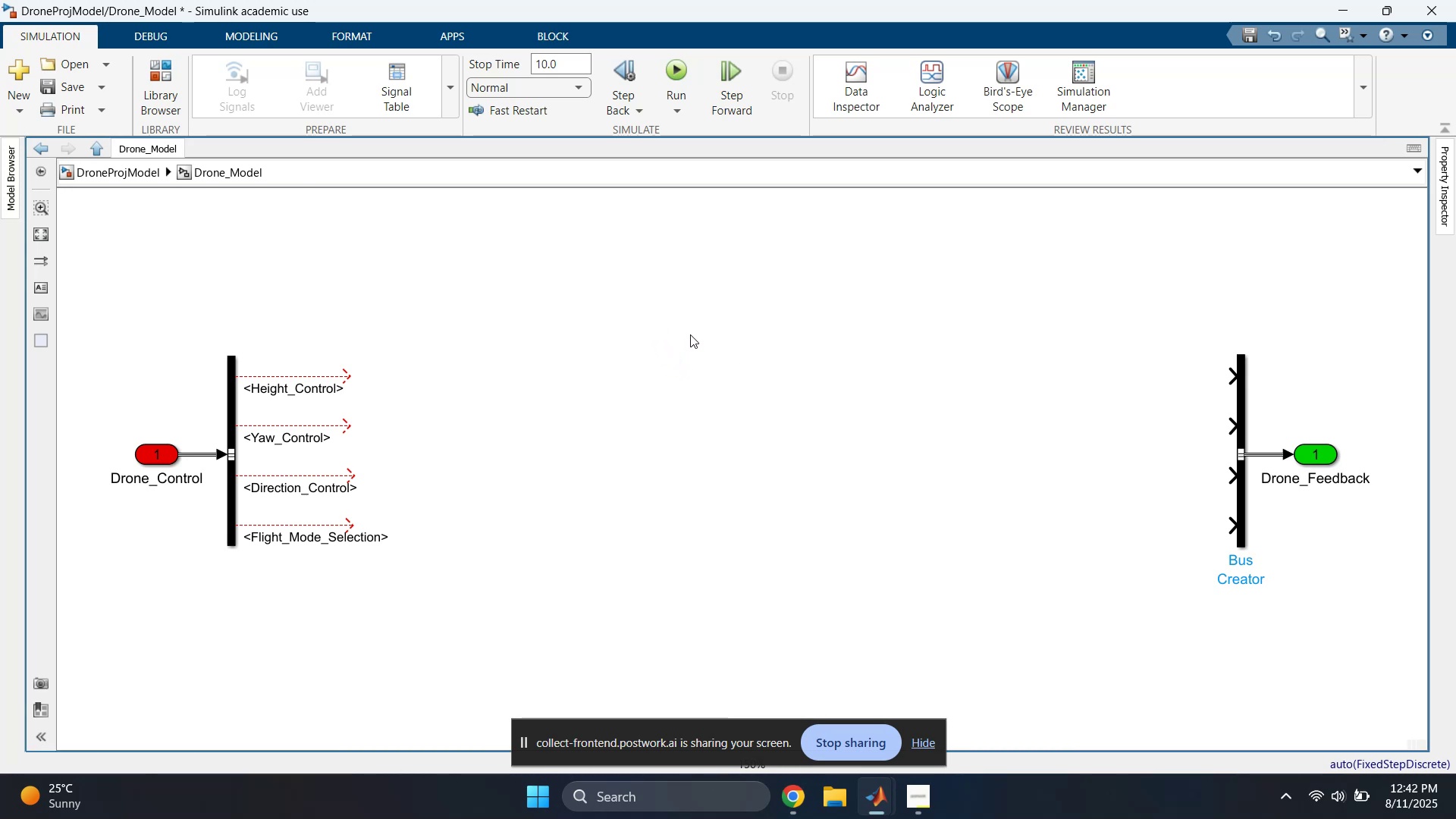 
wait(6.18)
 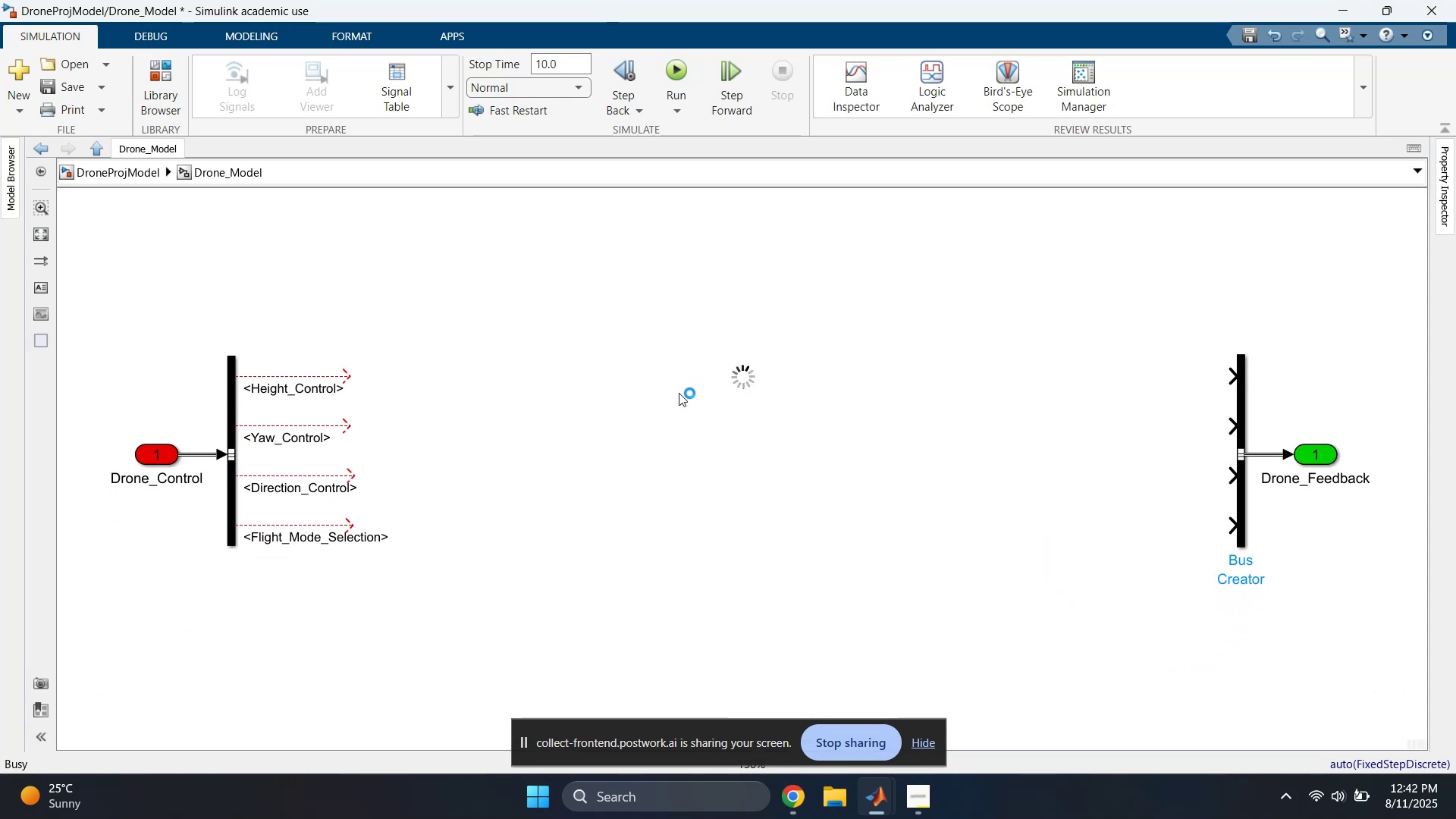 
left_click_drag(start_coordinate=[758, 365], to_coordinate=[615, 361])
 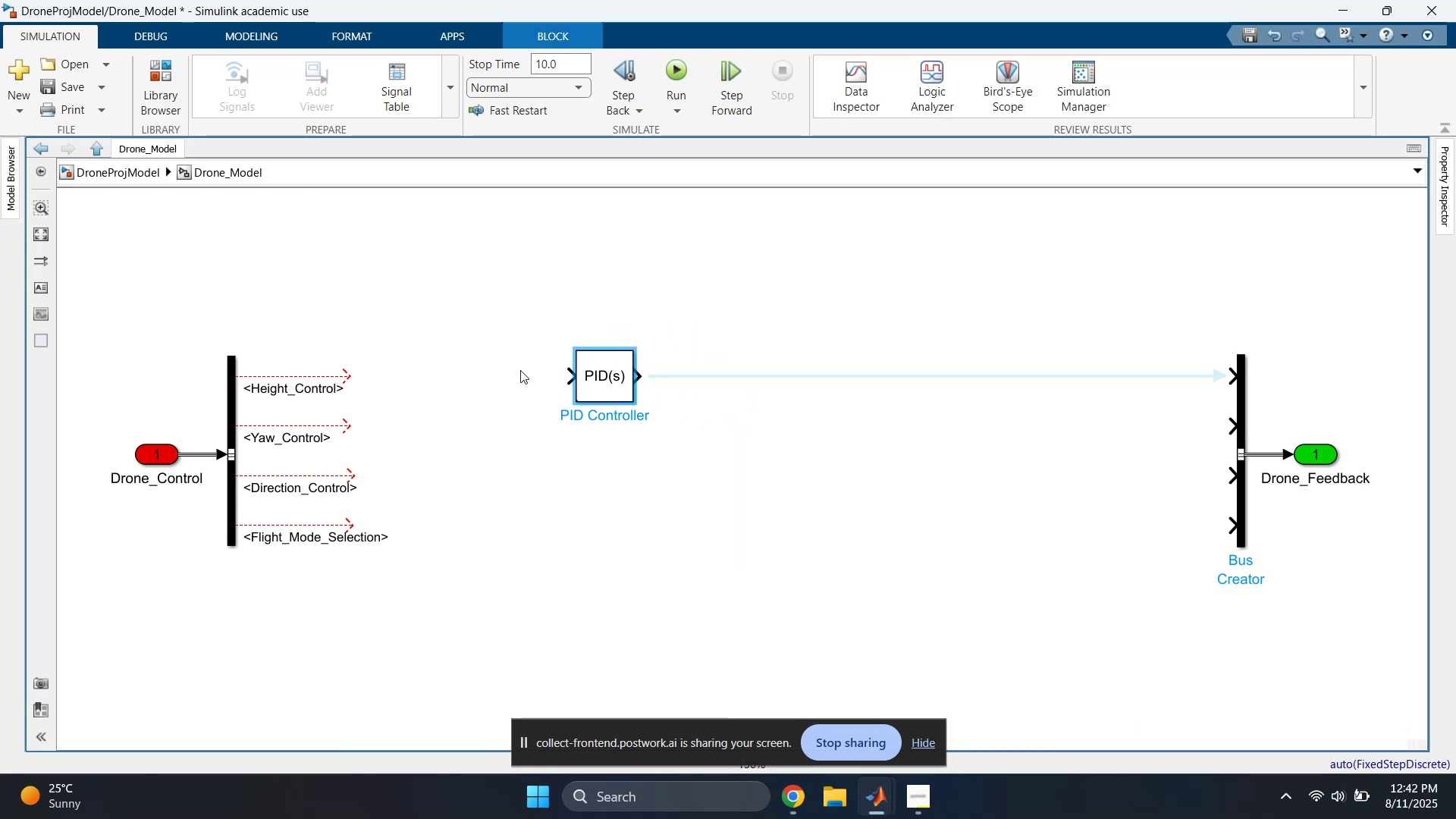 
left_click([516, 370])
 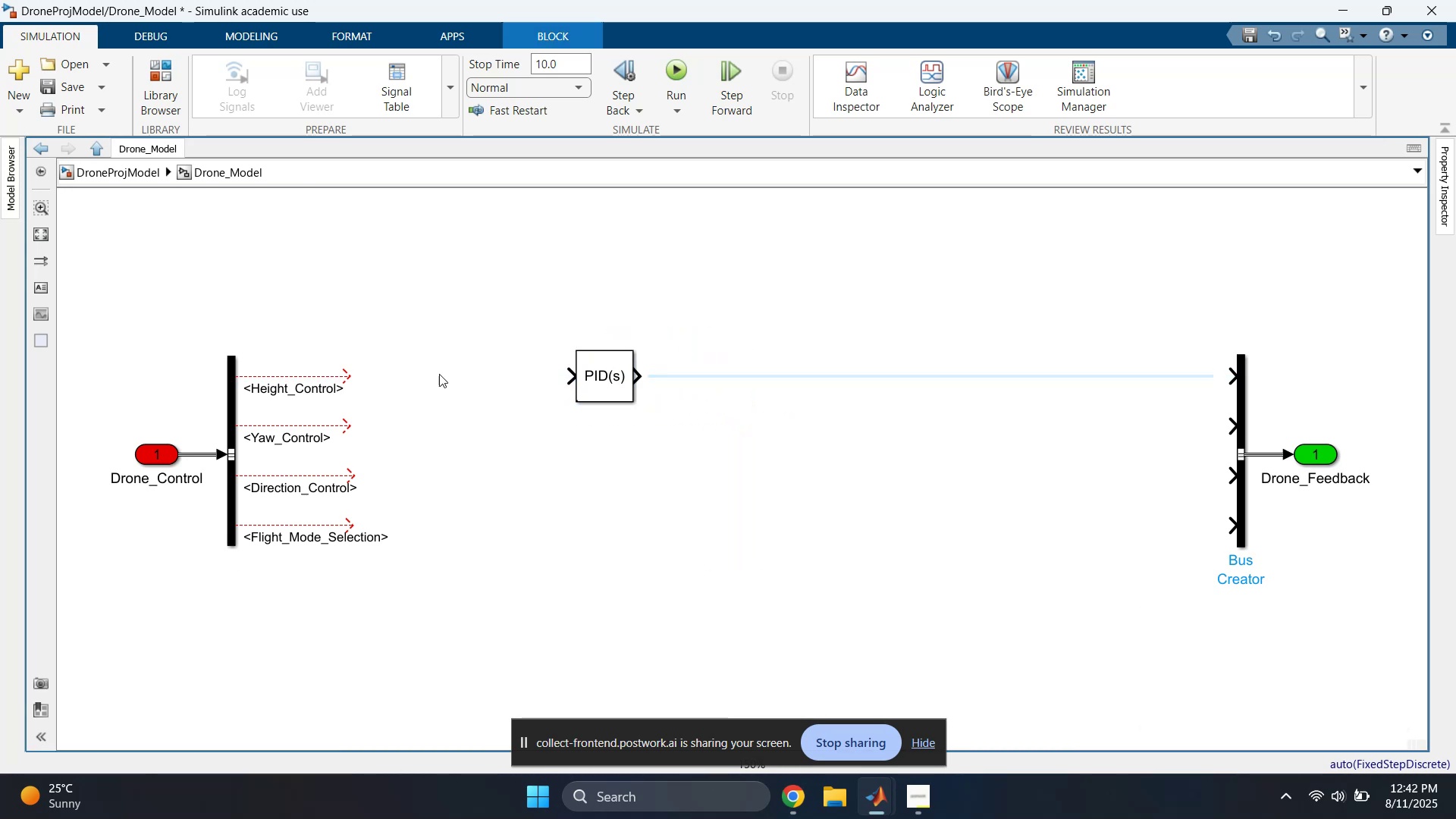 
left_click([403, 372])
 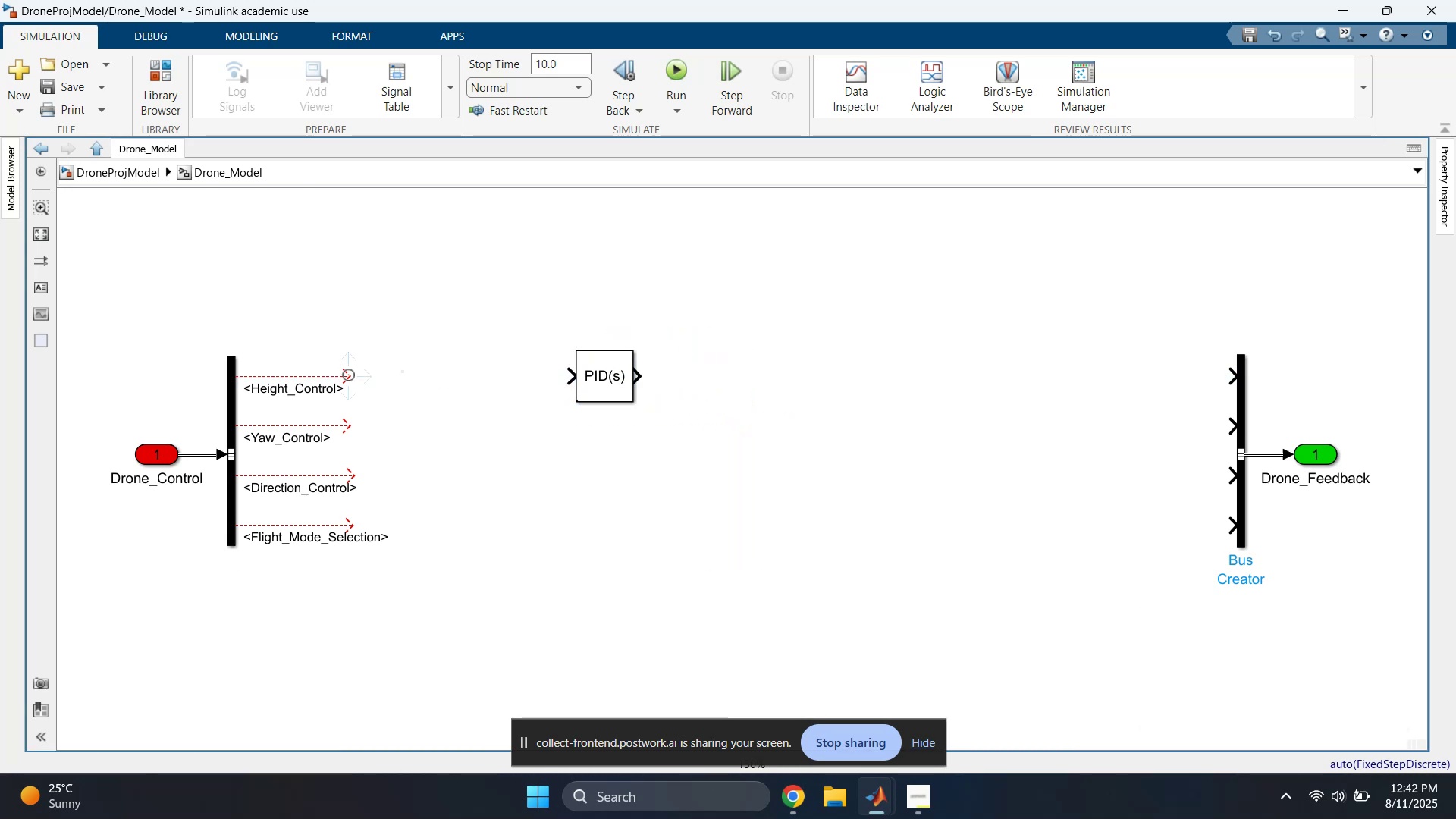 
left_click_drag(start_coordinate=[347, 375], to_coordinate=[583, 377])
 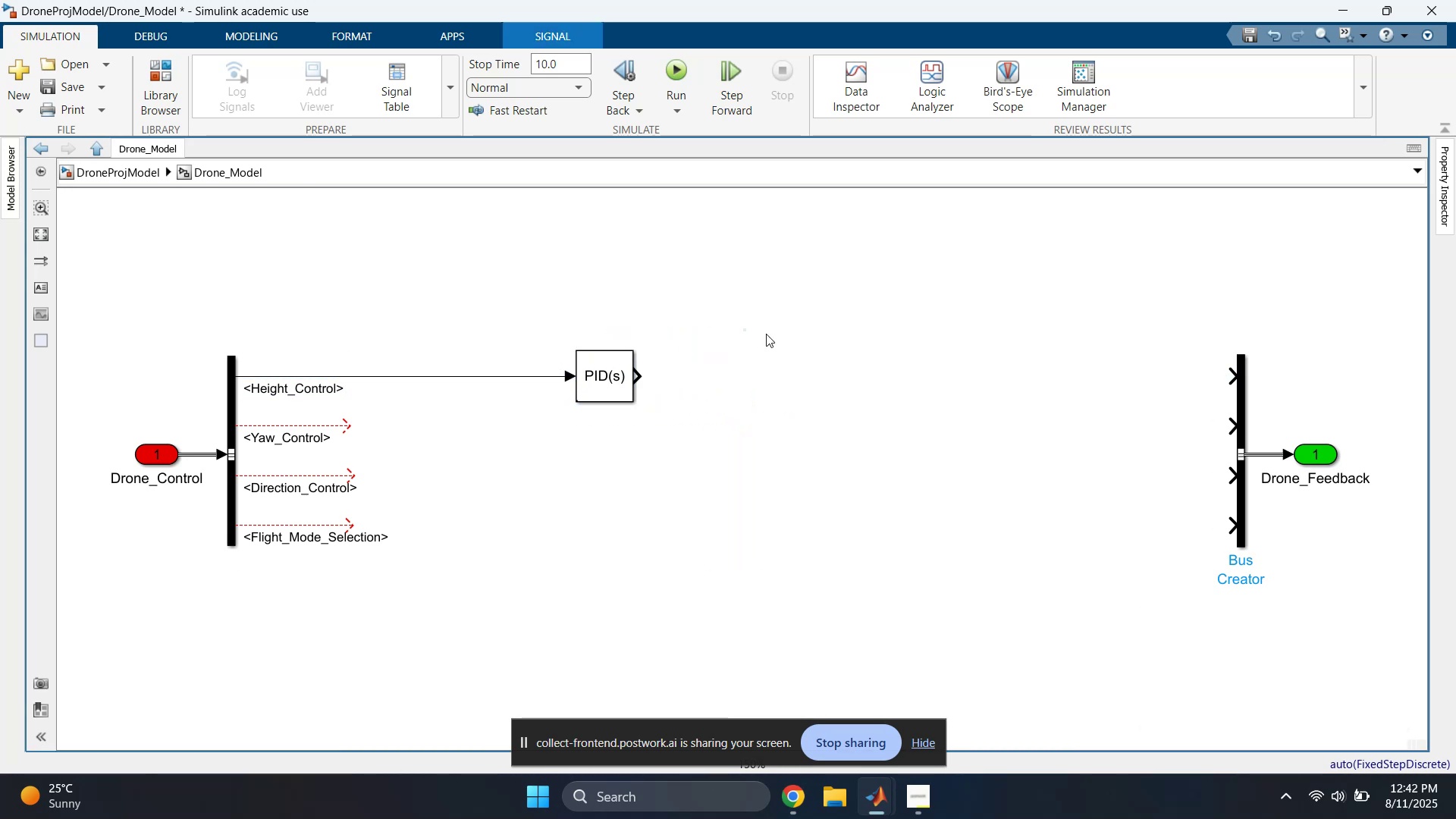 
double_click([902, 356])
 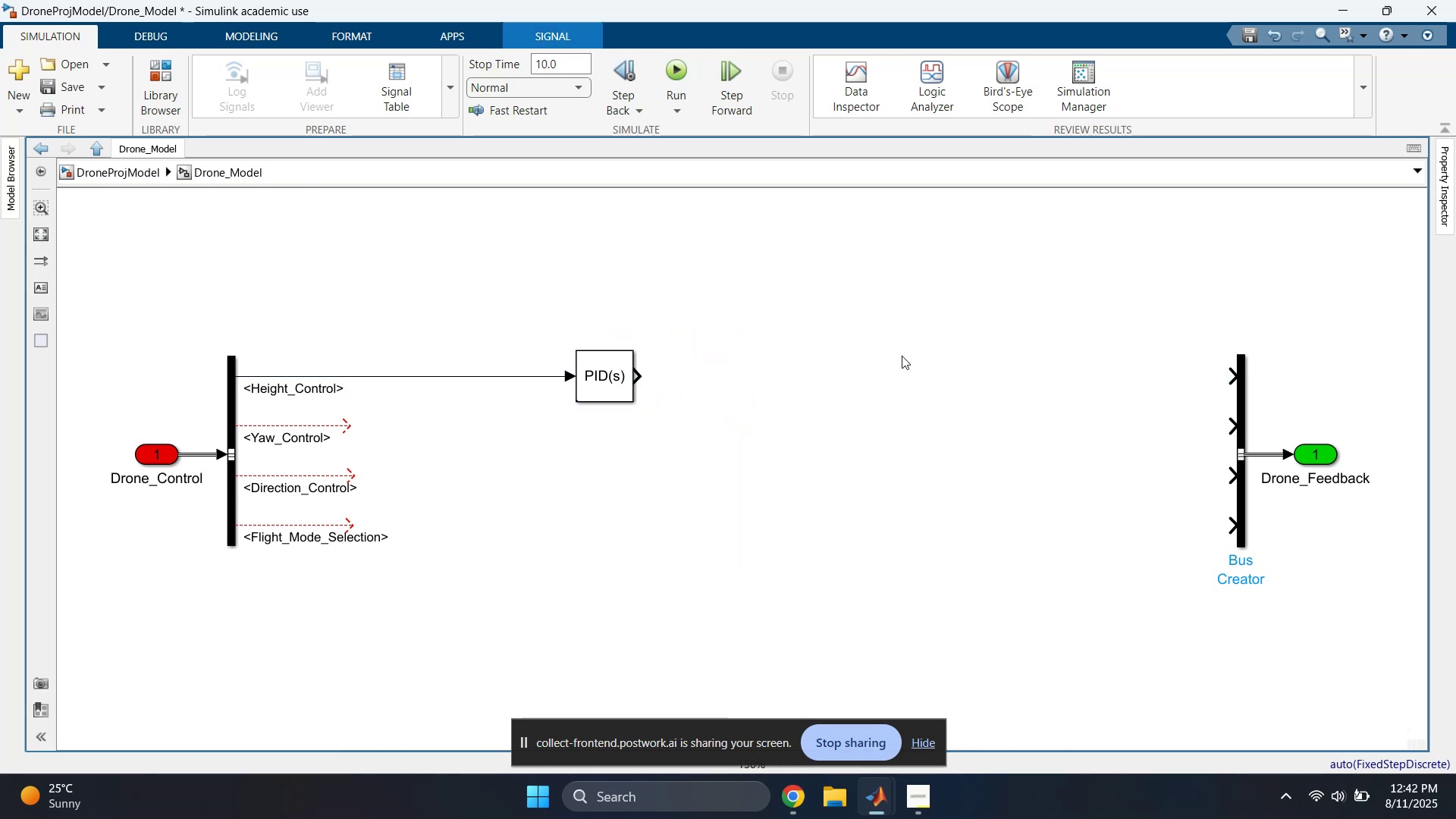 
triple_click([902, 356])
 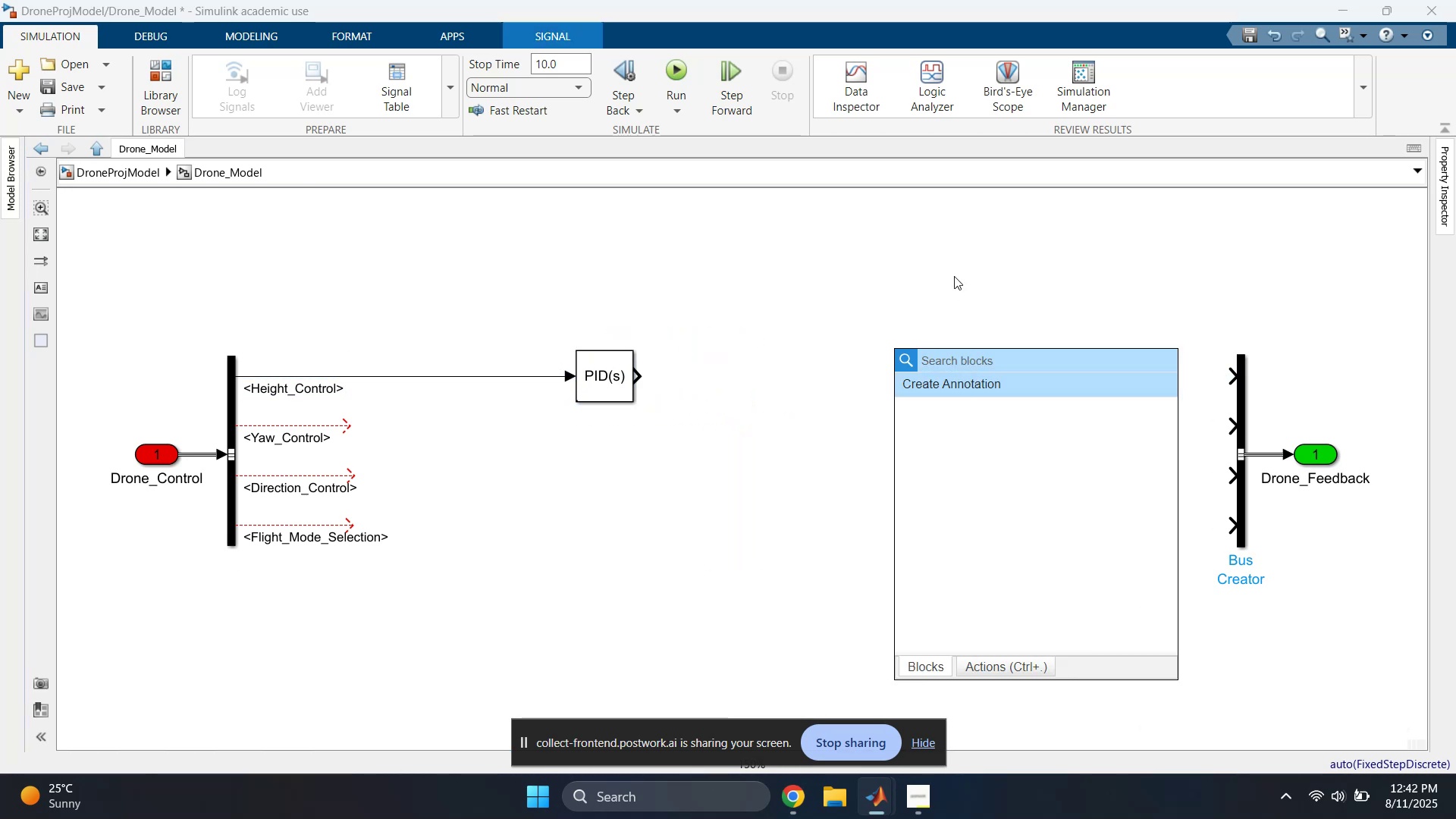 
type(transge)
key(Backspace)
key(Backspace)
 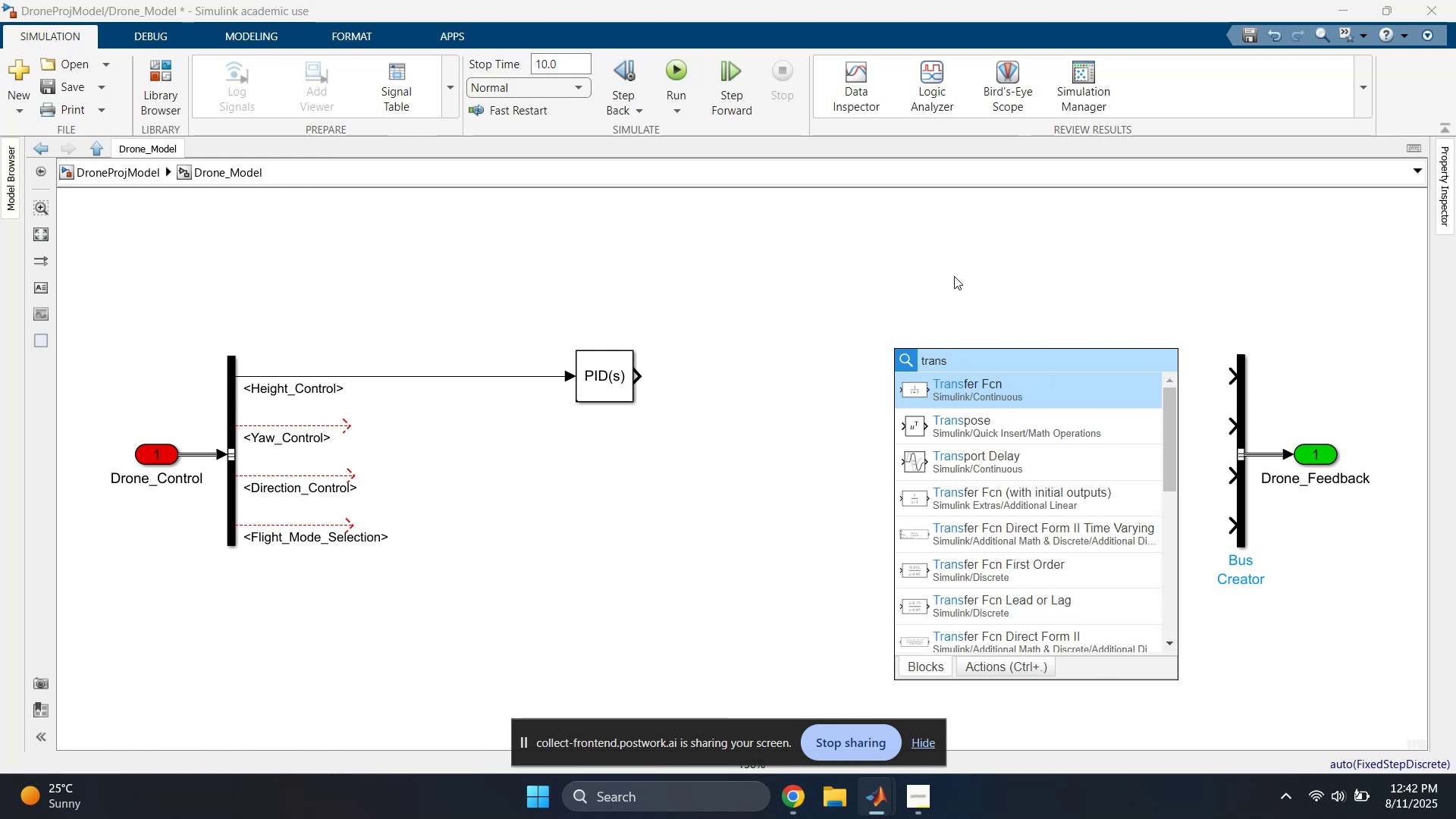 
key(Enter)
 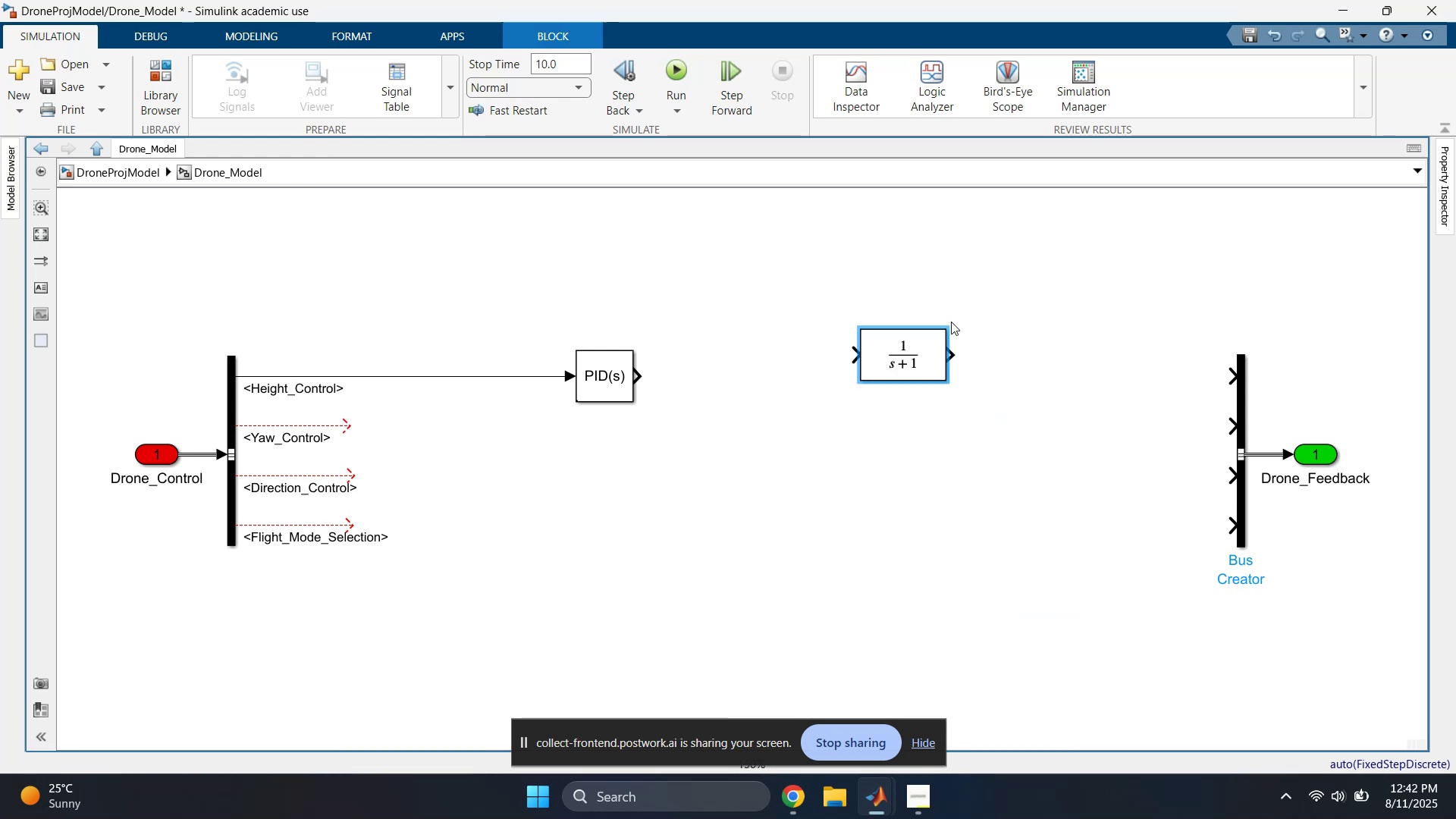 
left_click([738, 416])
 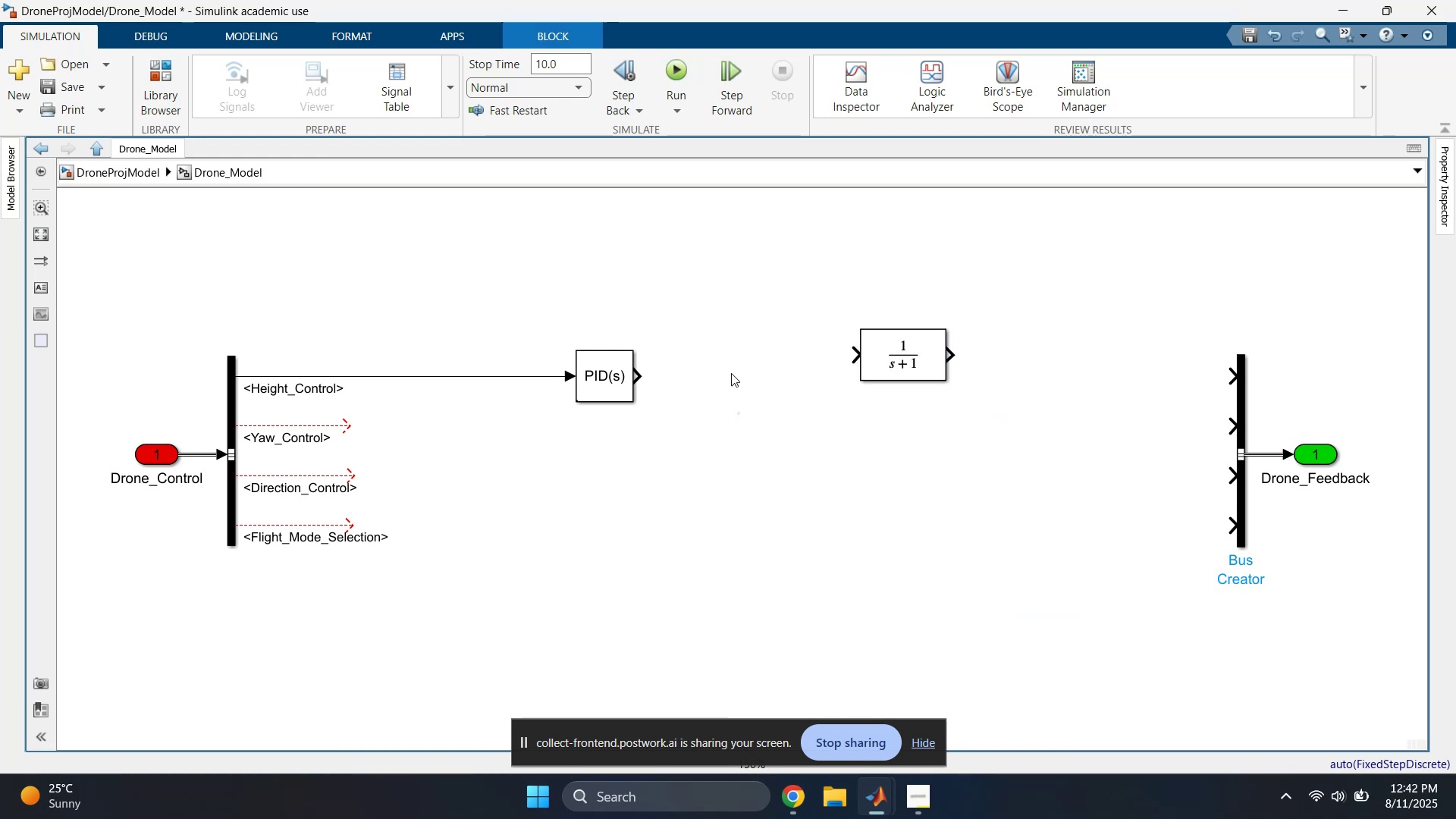 
left_click([728, 362])
 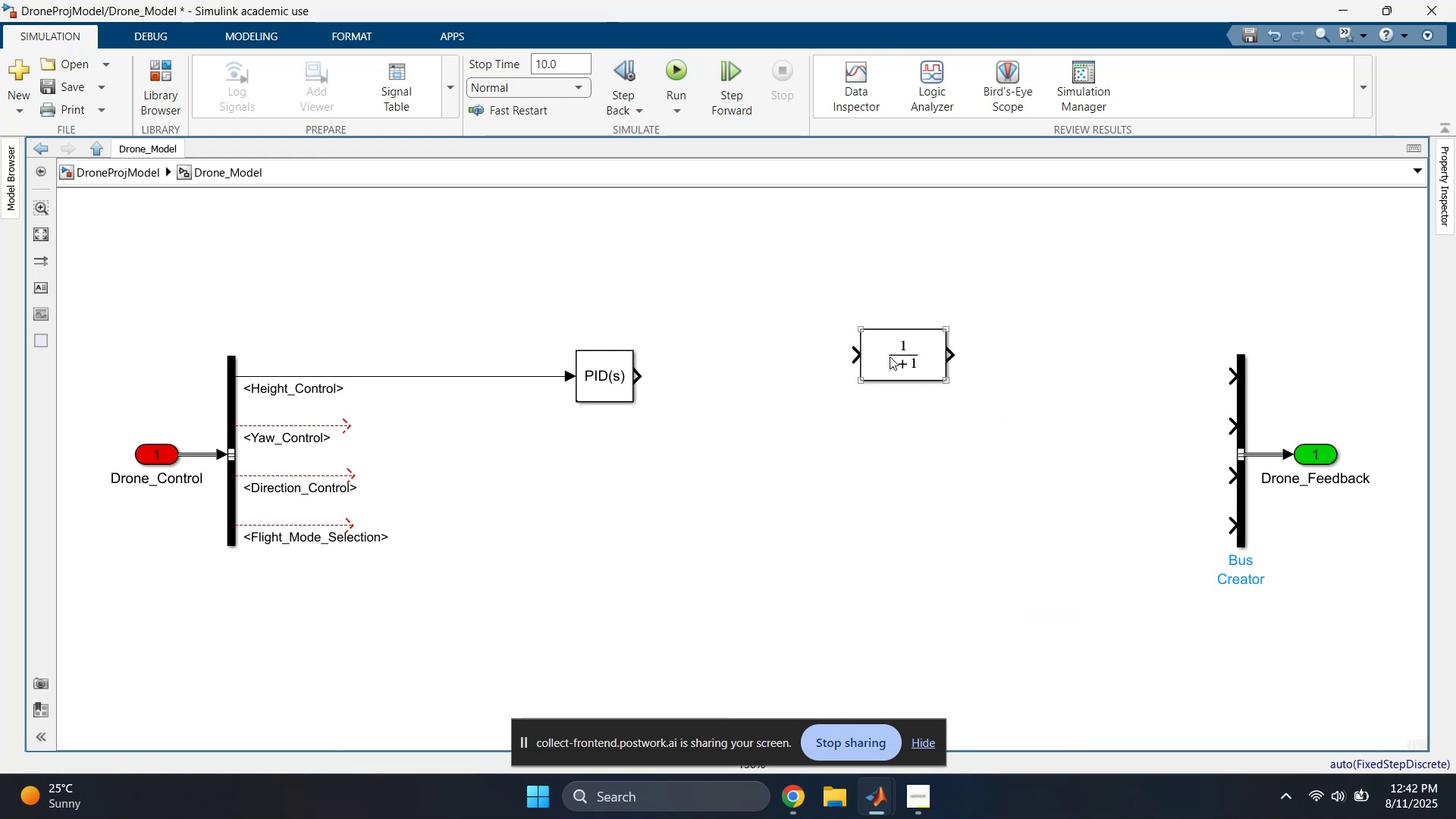 
left_click_drag(start_coordinate=[904, 346], to_coordinate=[854, 279])
 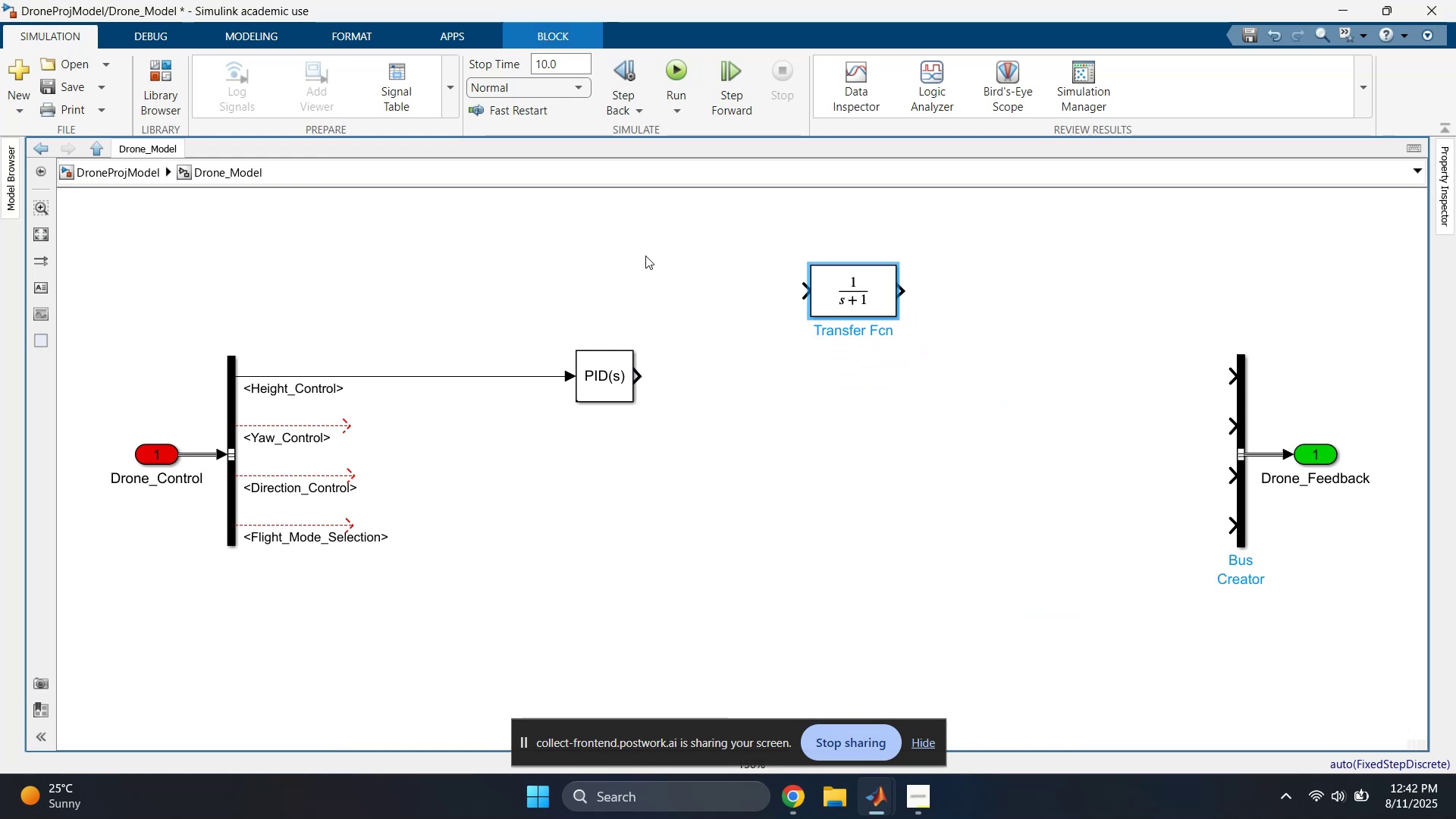 
double_click([645, 256])
 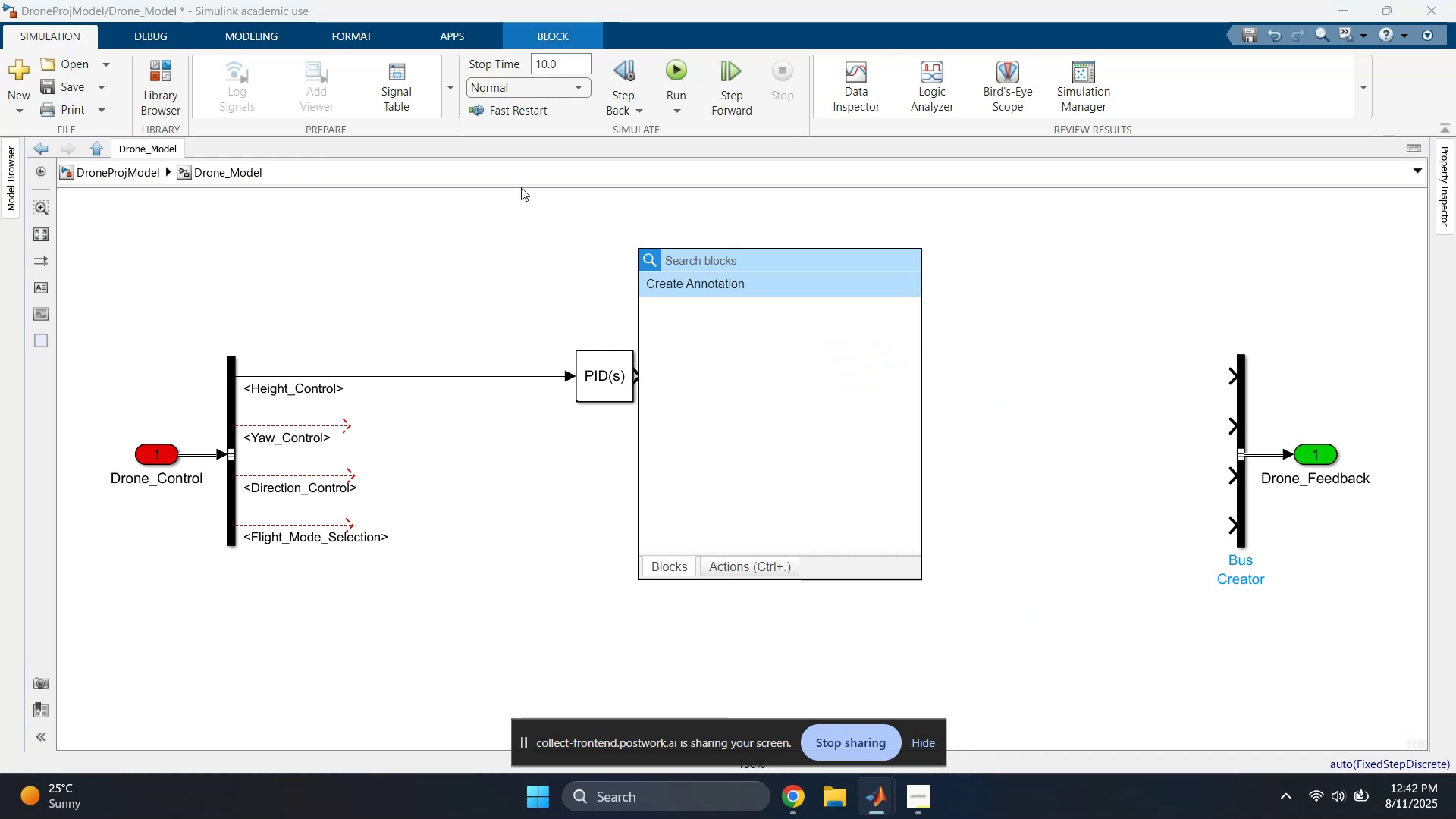 
type(const)
key(Backspace)
key(Backspace)
key(Backspace)
key(Backspace)
key(Backspace)
key(Backspace)
type(step)
 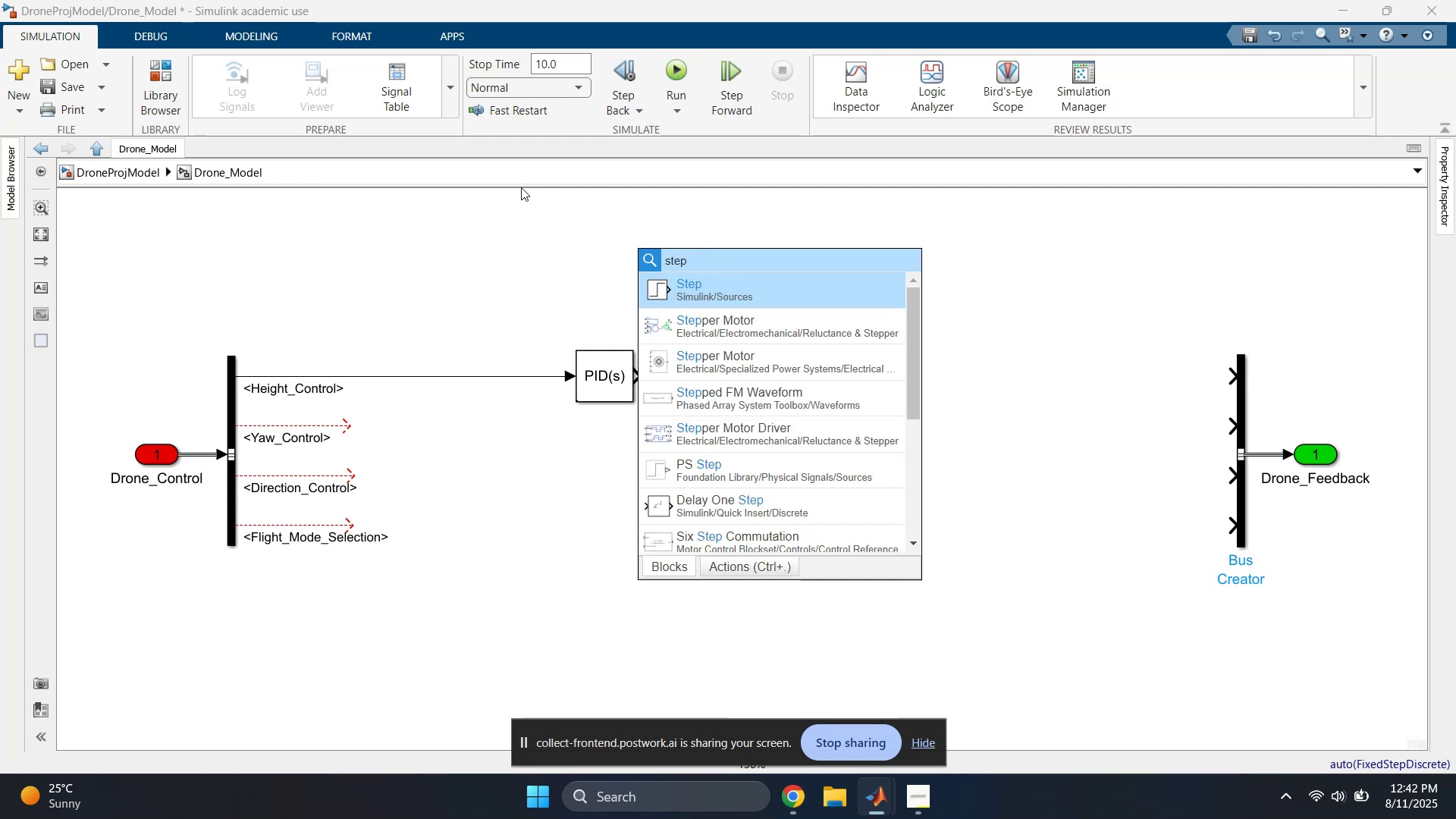 
key(Enter)
 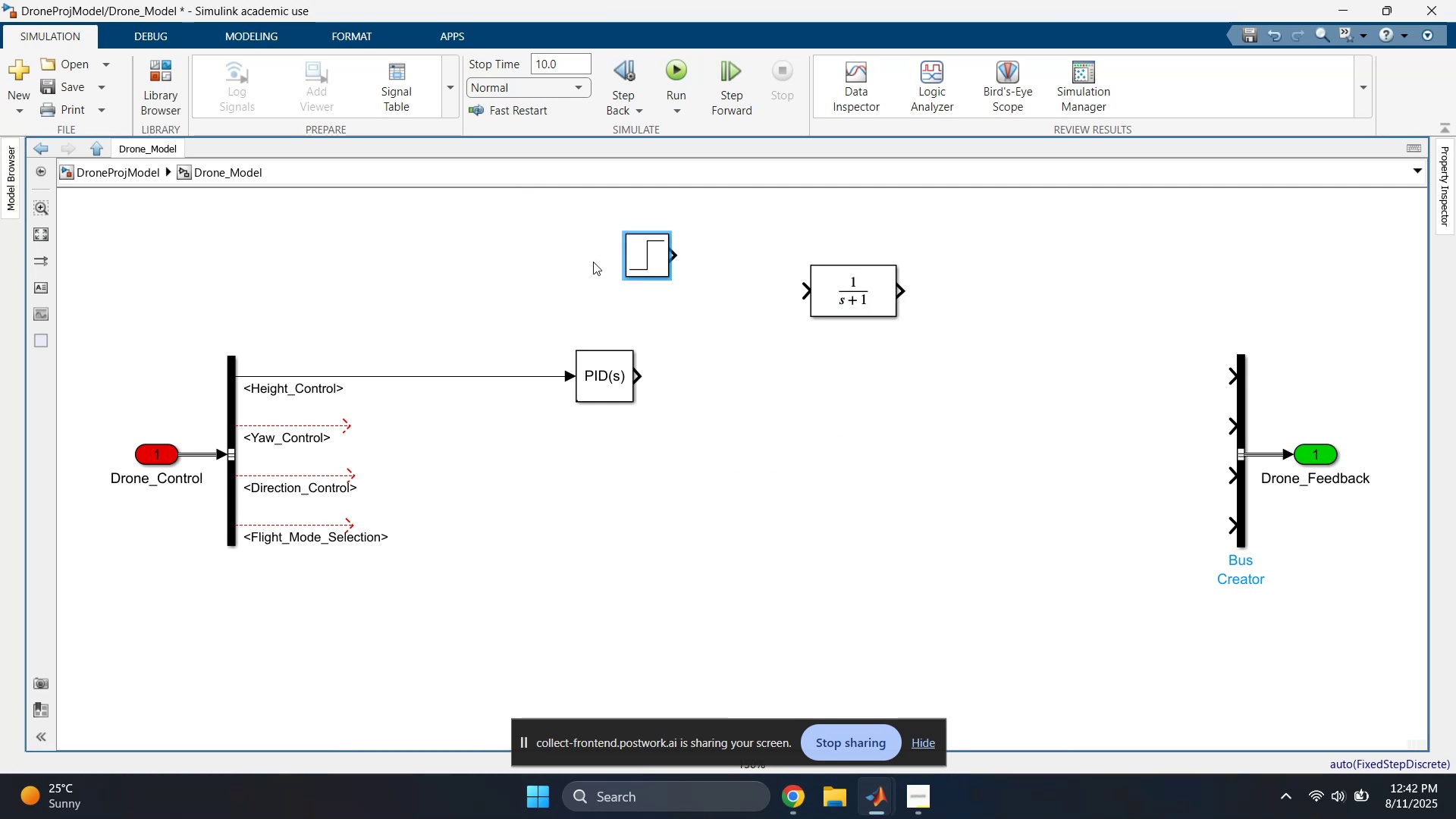 
left_click_drag(start_coordinate=[650, 259], to_coordinate=[706, 303])
 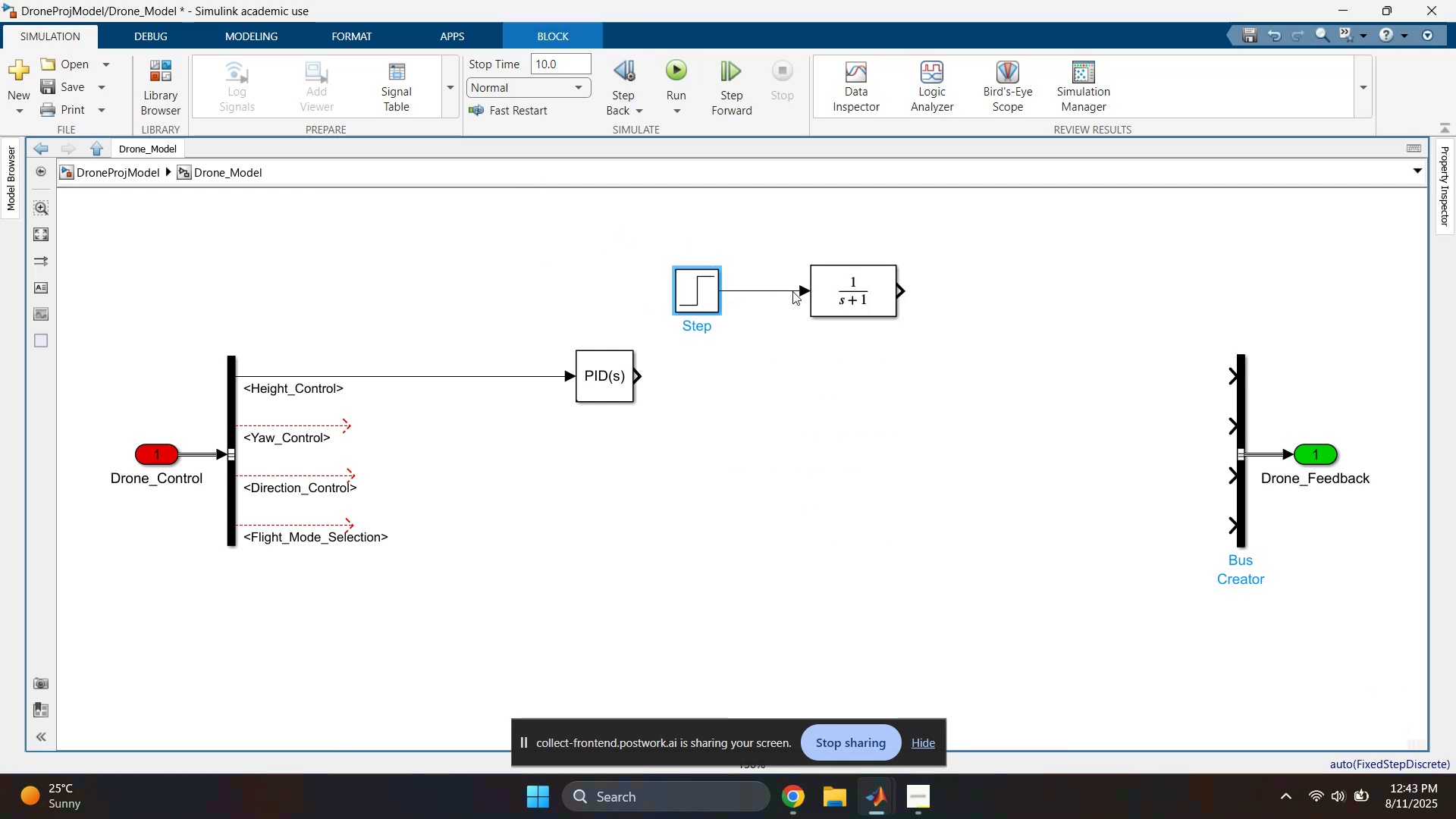 
double_click([1022, 300])
 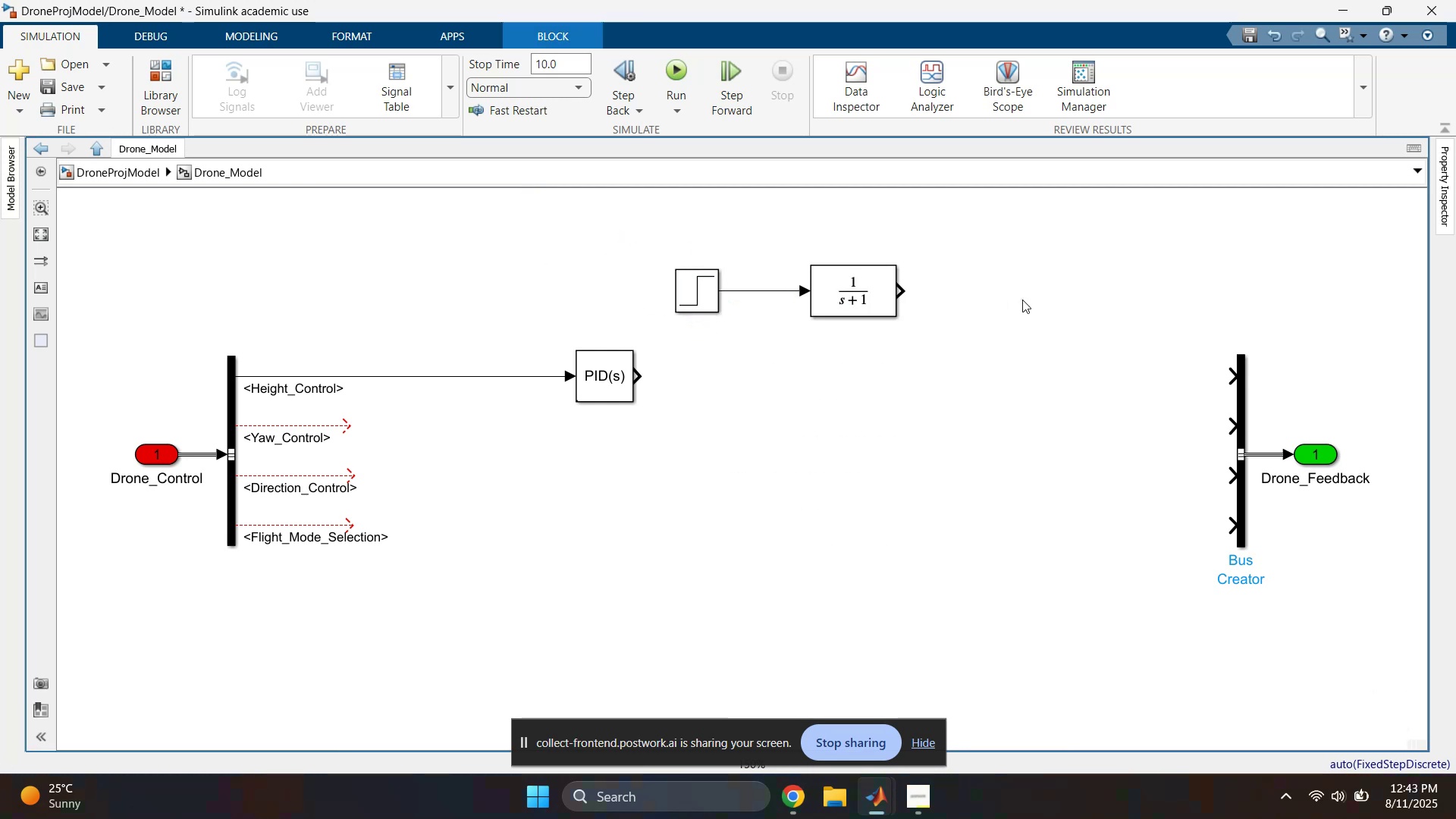 
triple_click([1022, 300])
 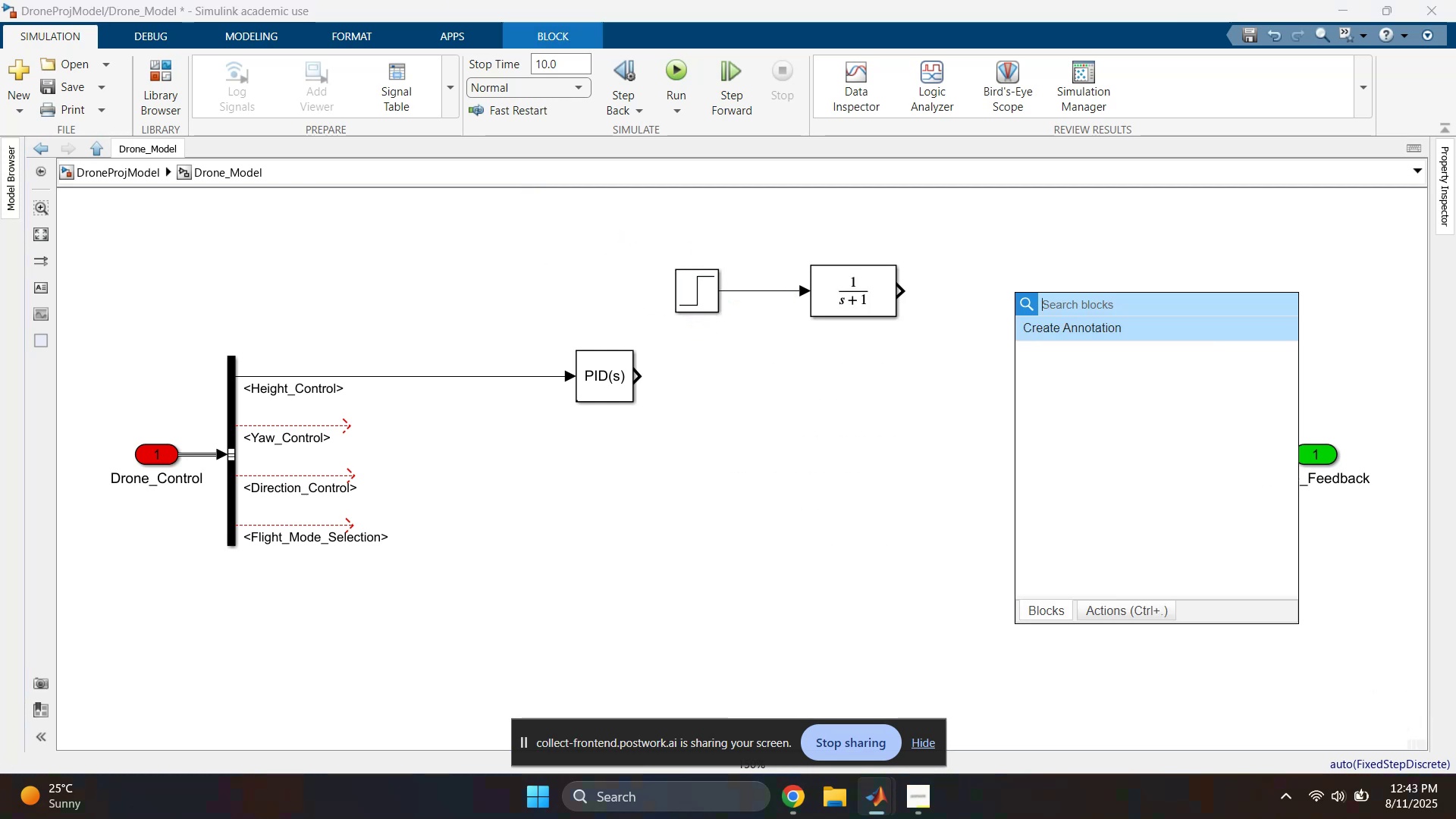 
type(scope)
 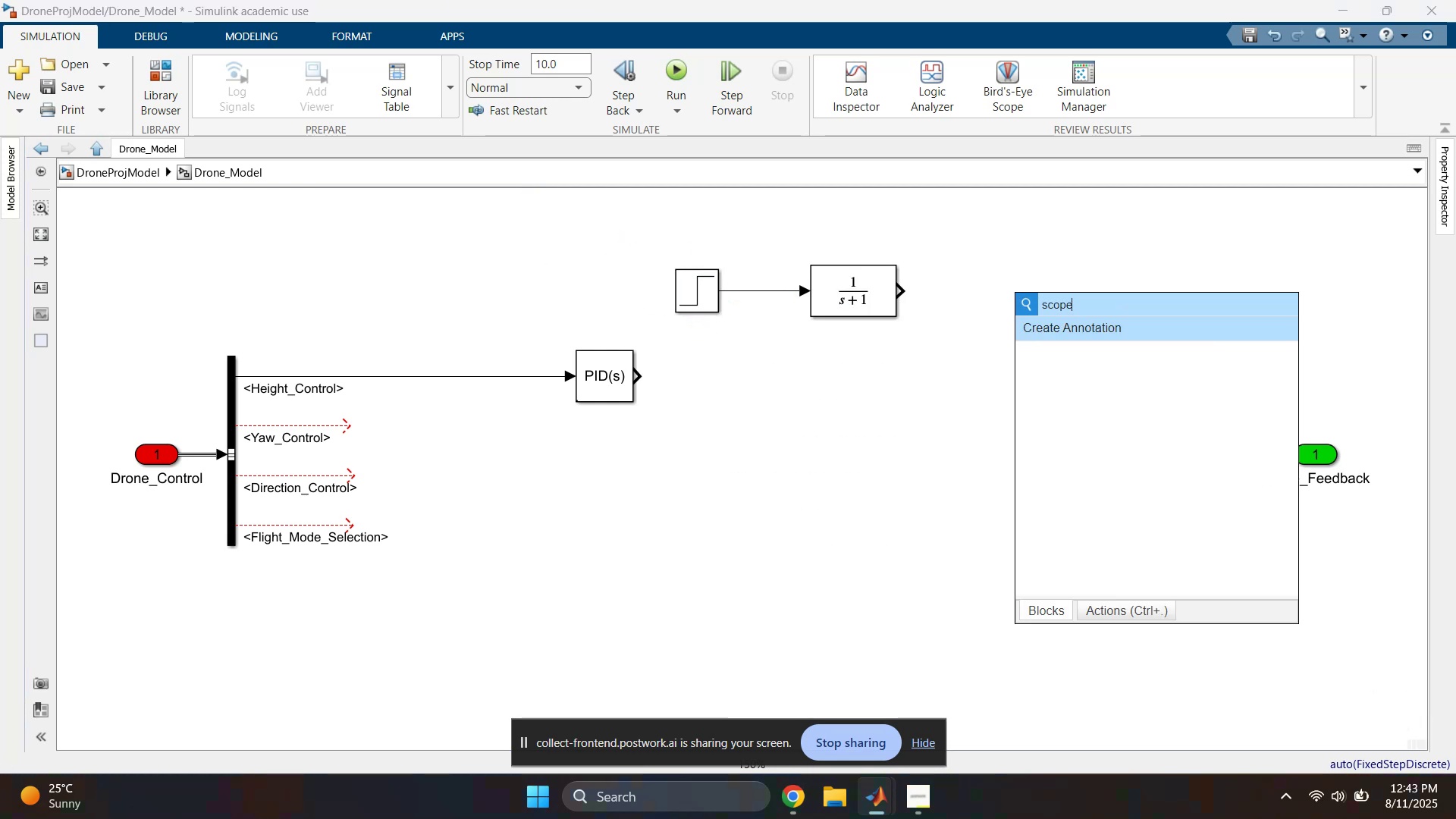 
key(Enter)
 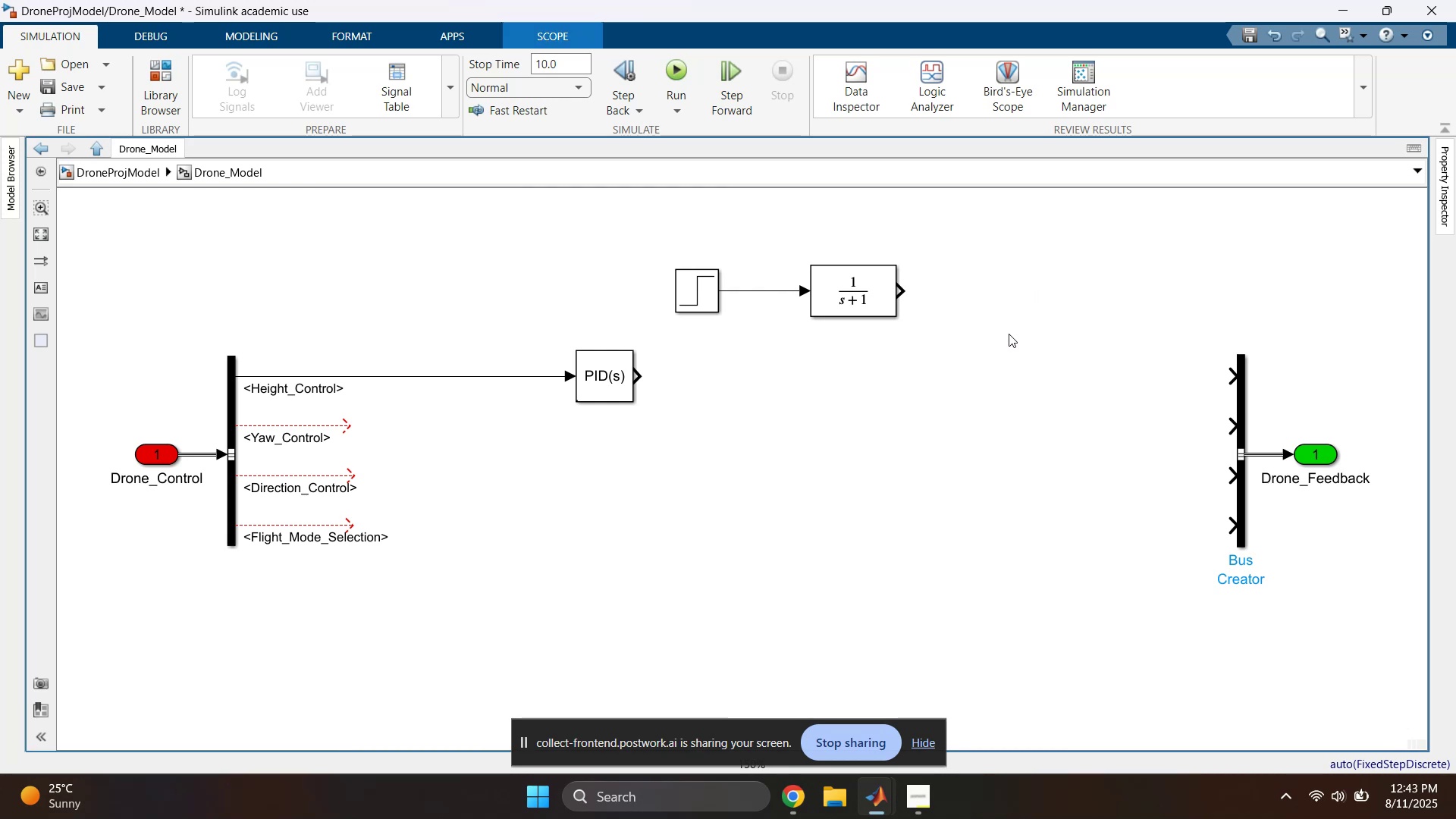 
left_click([992, 349])
 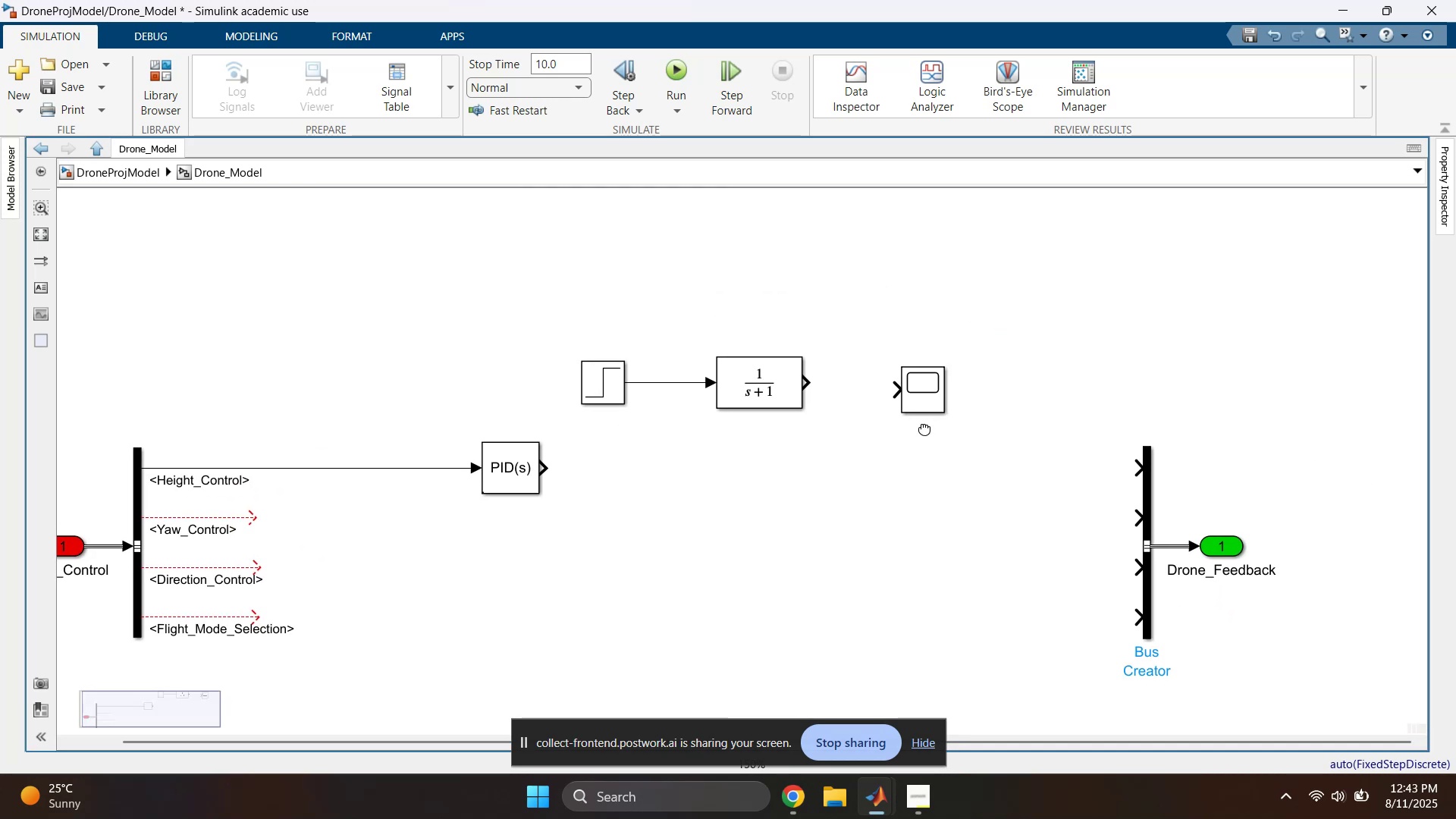 
left_click_drag(start_coordinate=[919, 394], to_coordinate=[902, 385])
 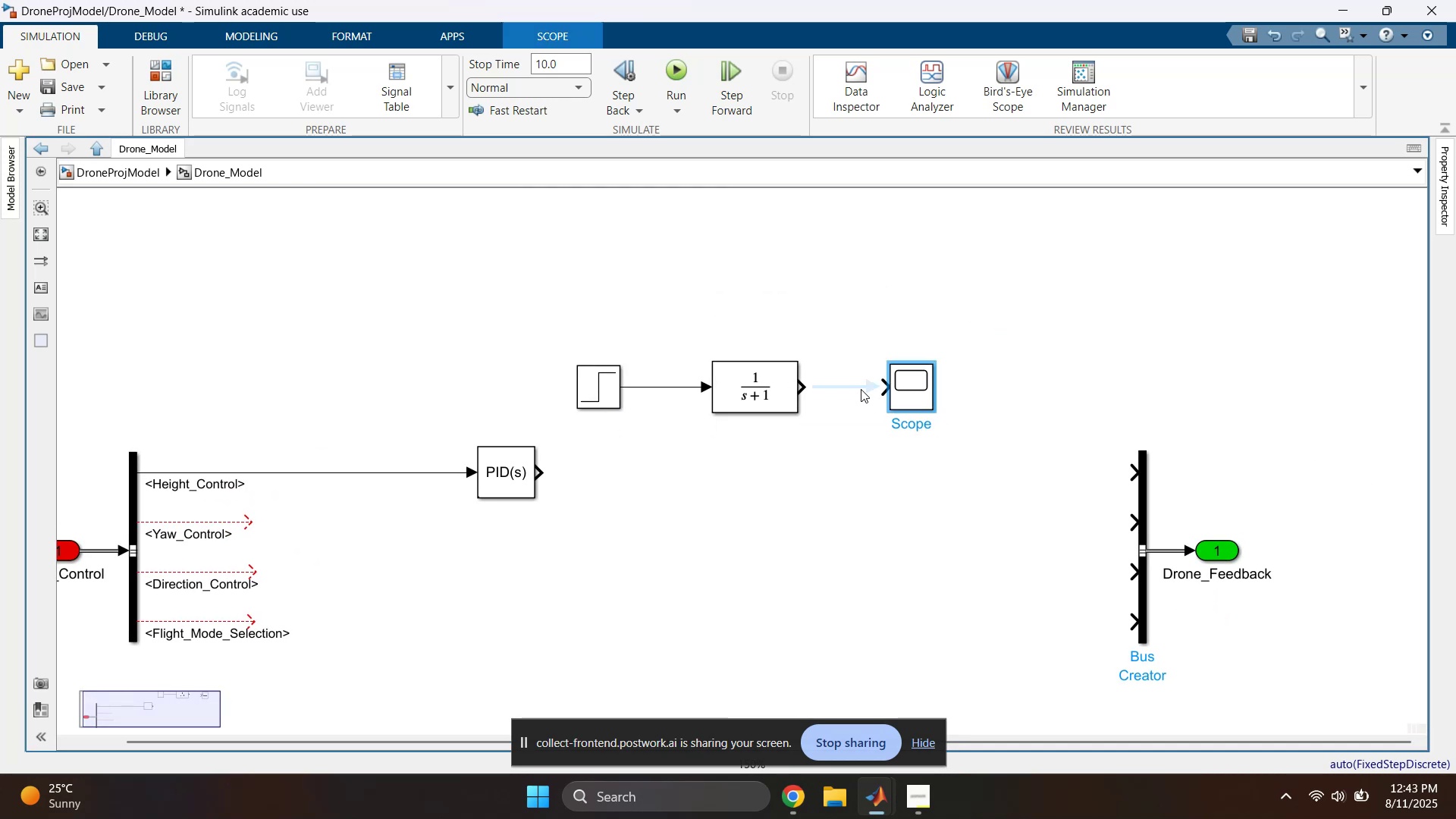 
left_click([859, 388])
 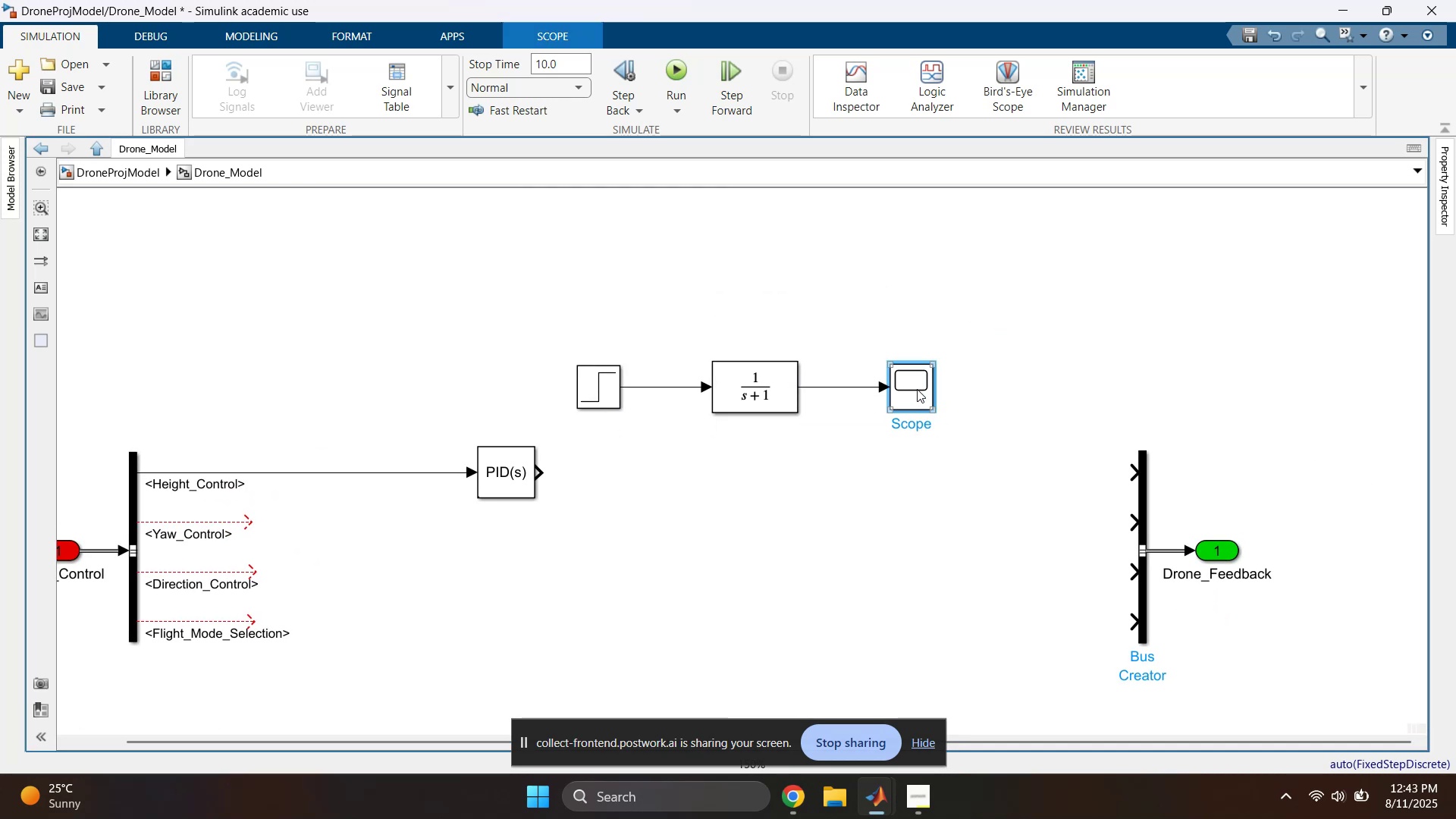 
double_click([917, 389])
 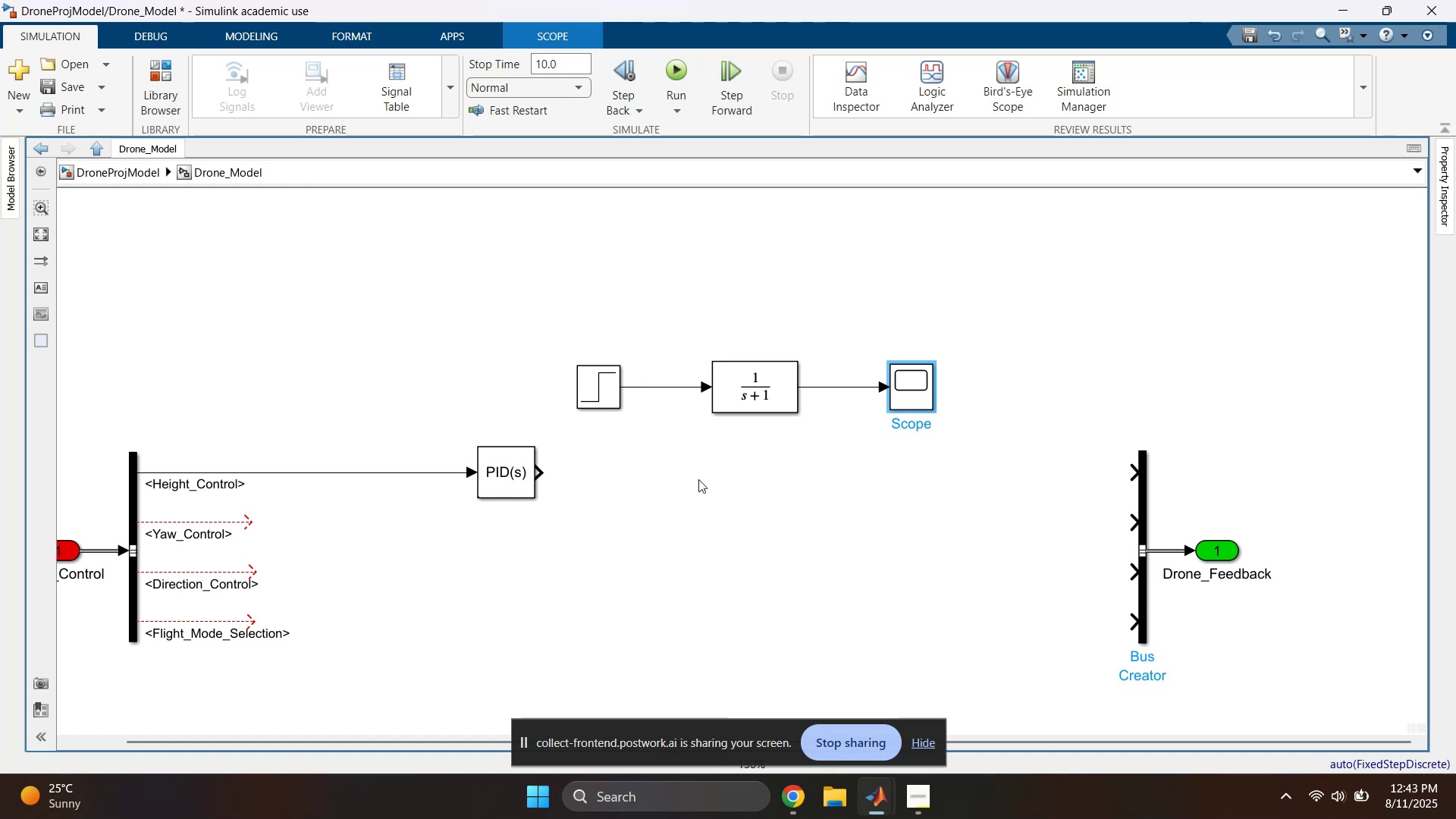 
wait(10.69)
 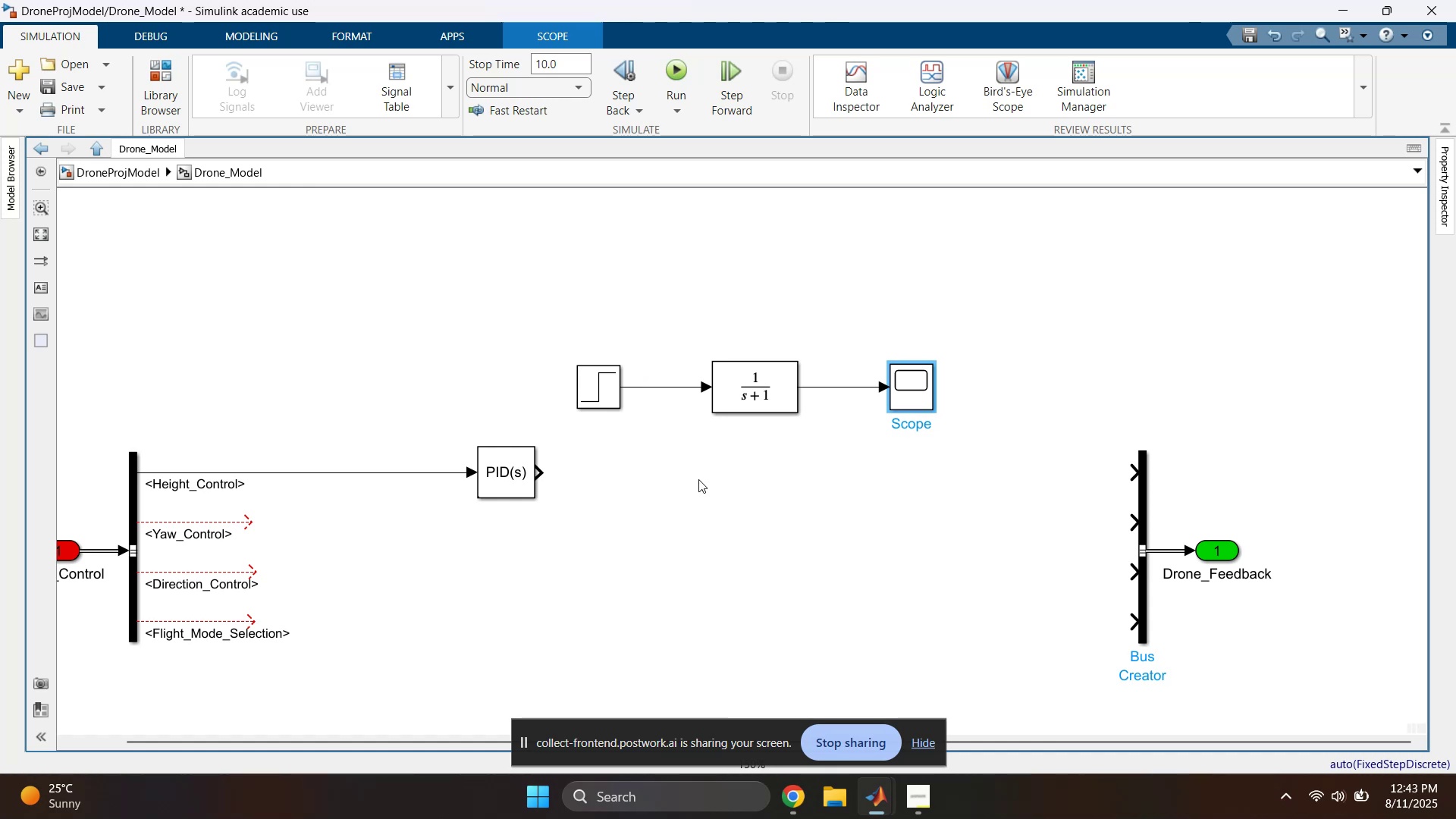 
left_click([531, 196])
 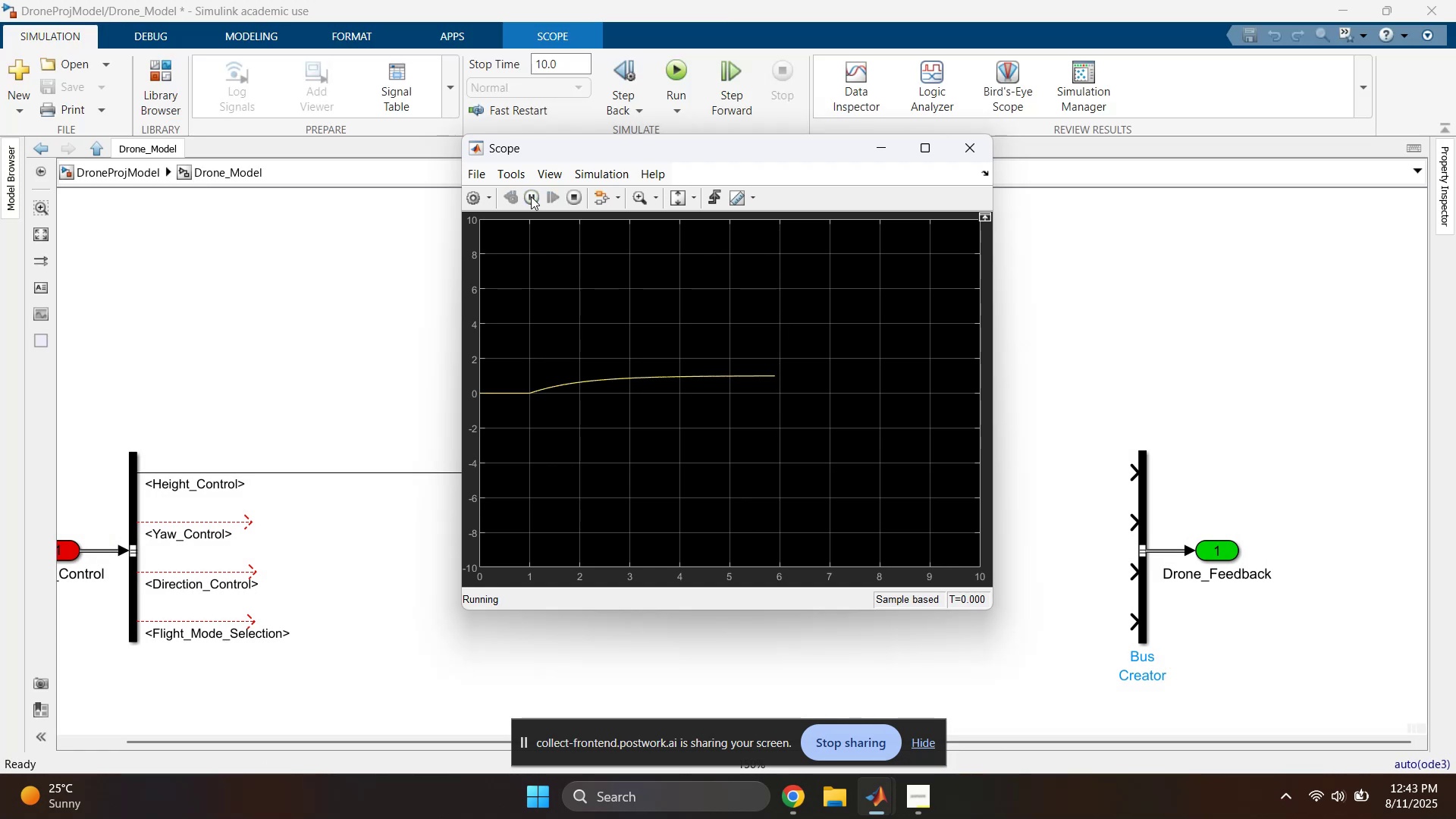 
wait(5.94)
 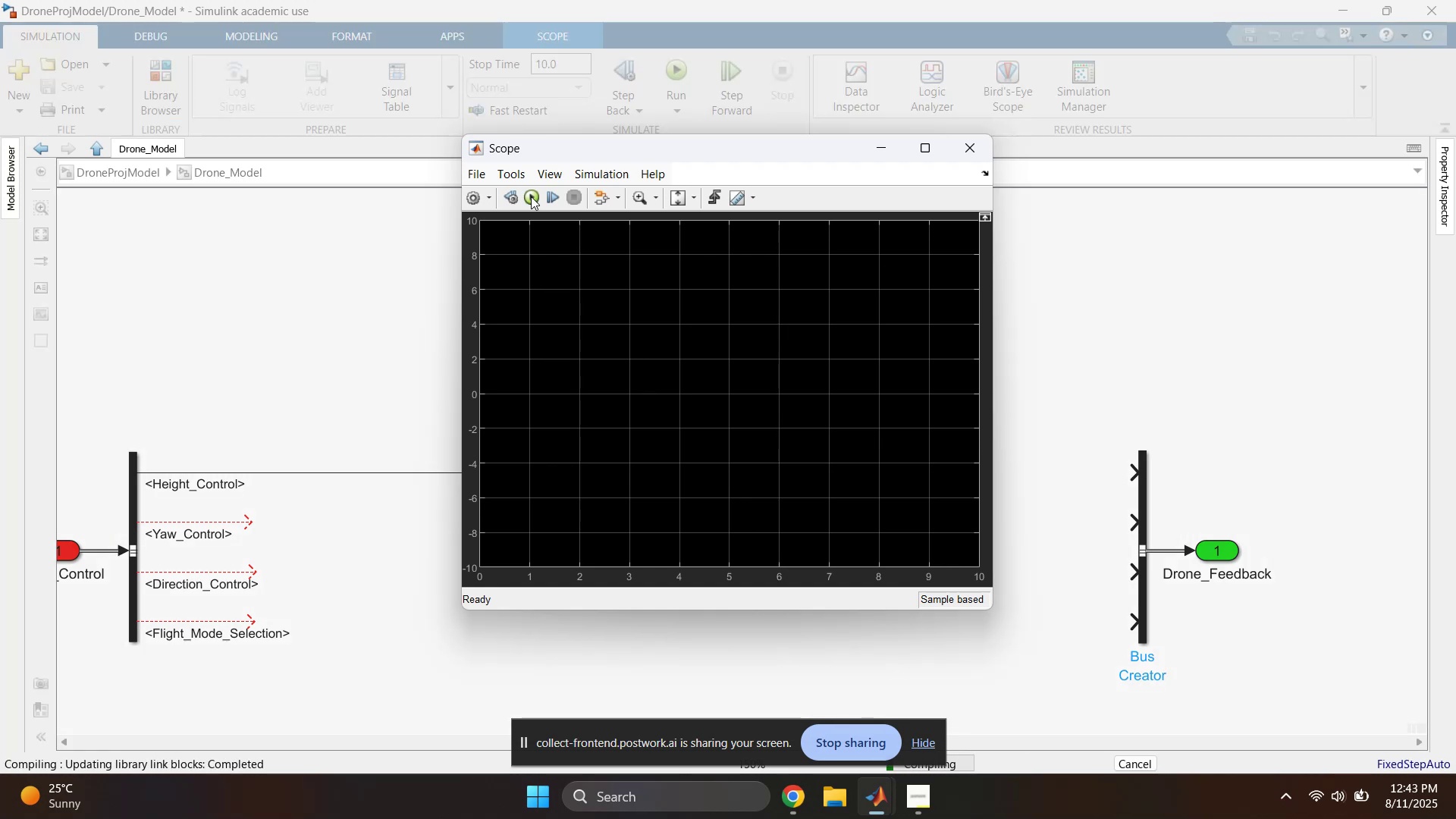 
left_click([693, 199])
 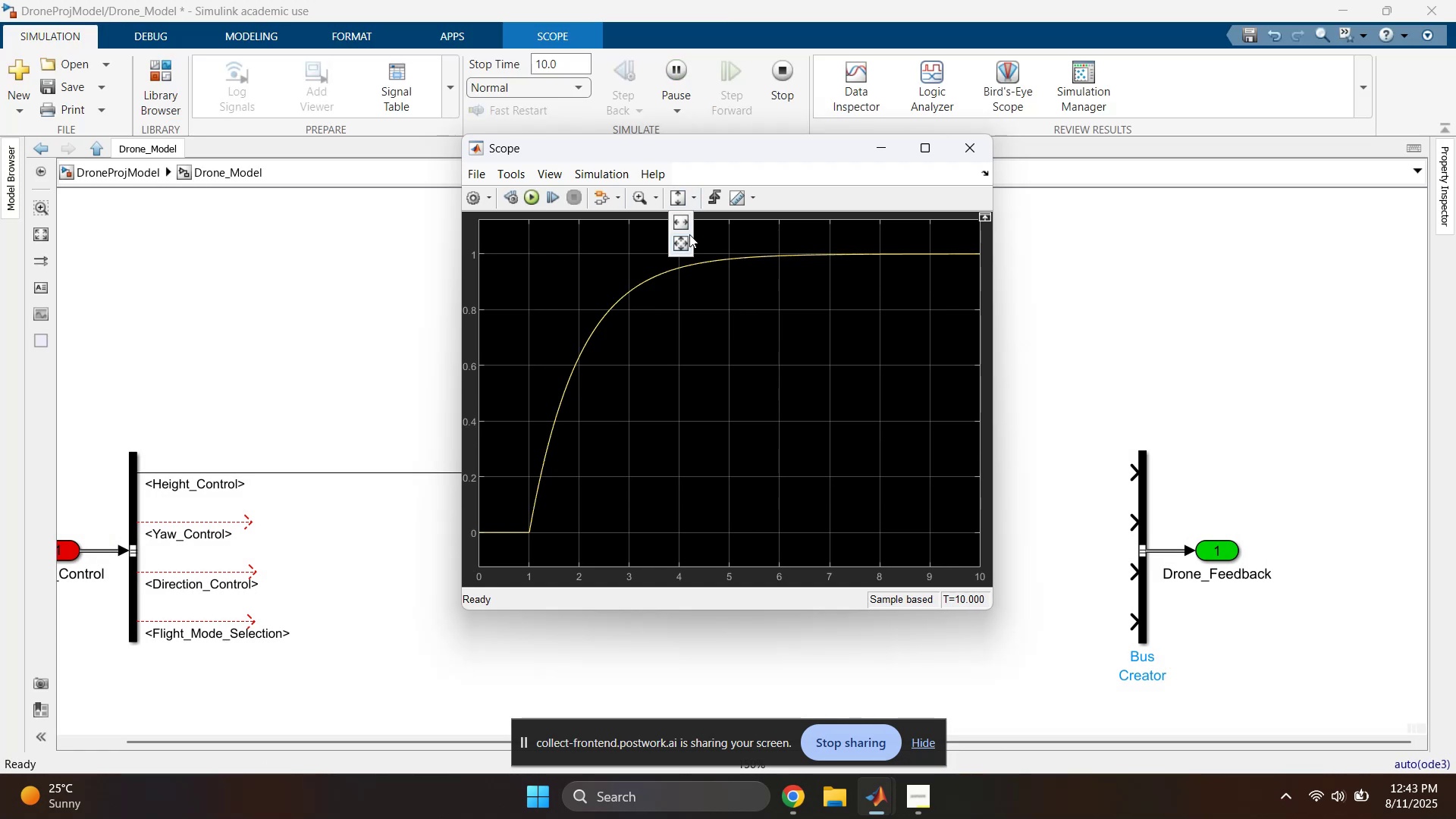 
left_click([687, 242])
 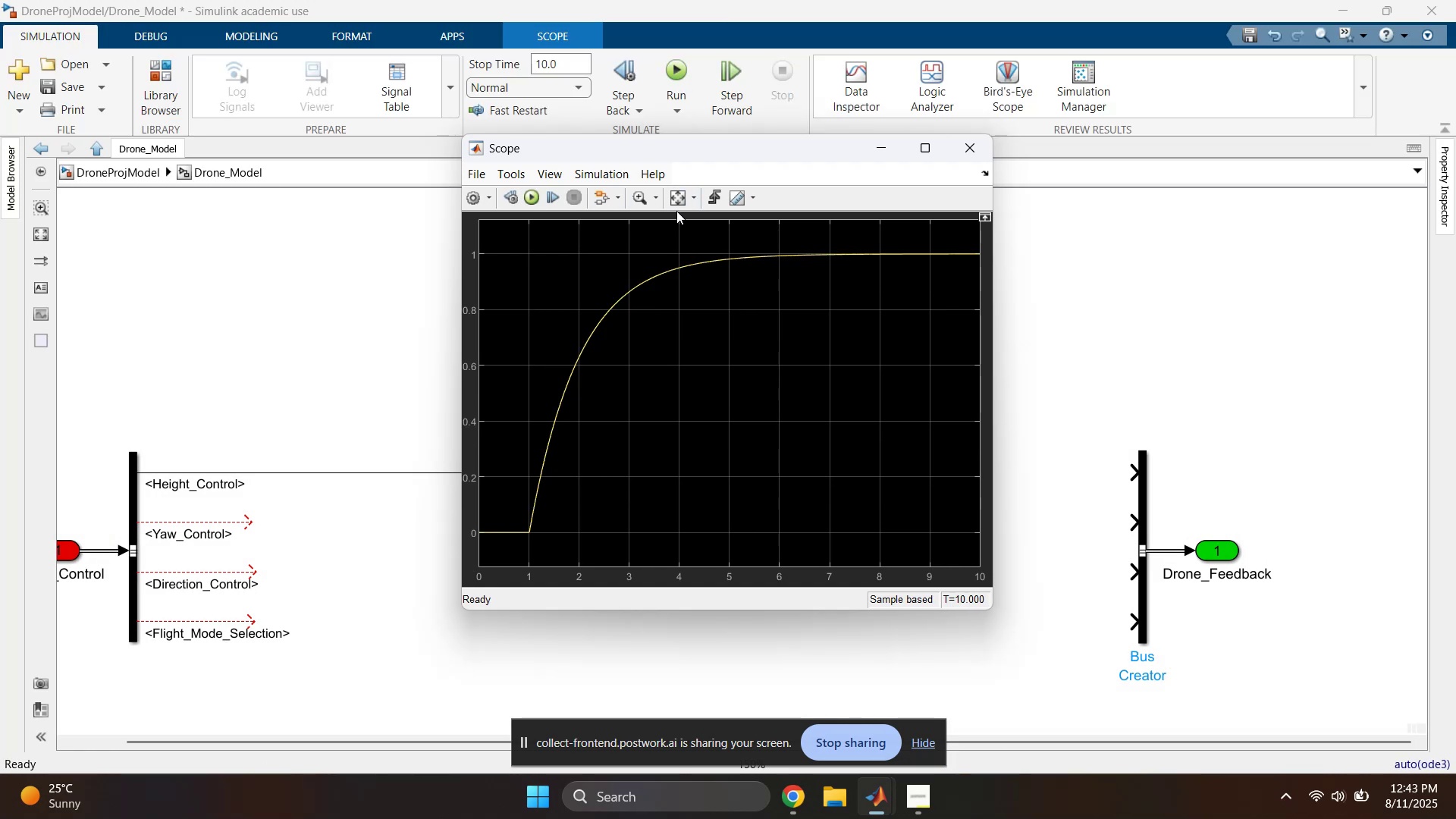 
left_click([675, 193])
 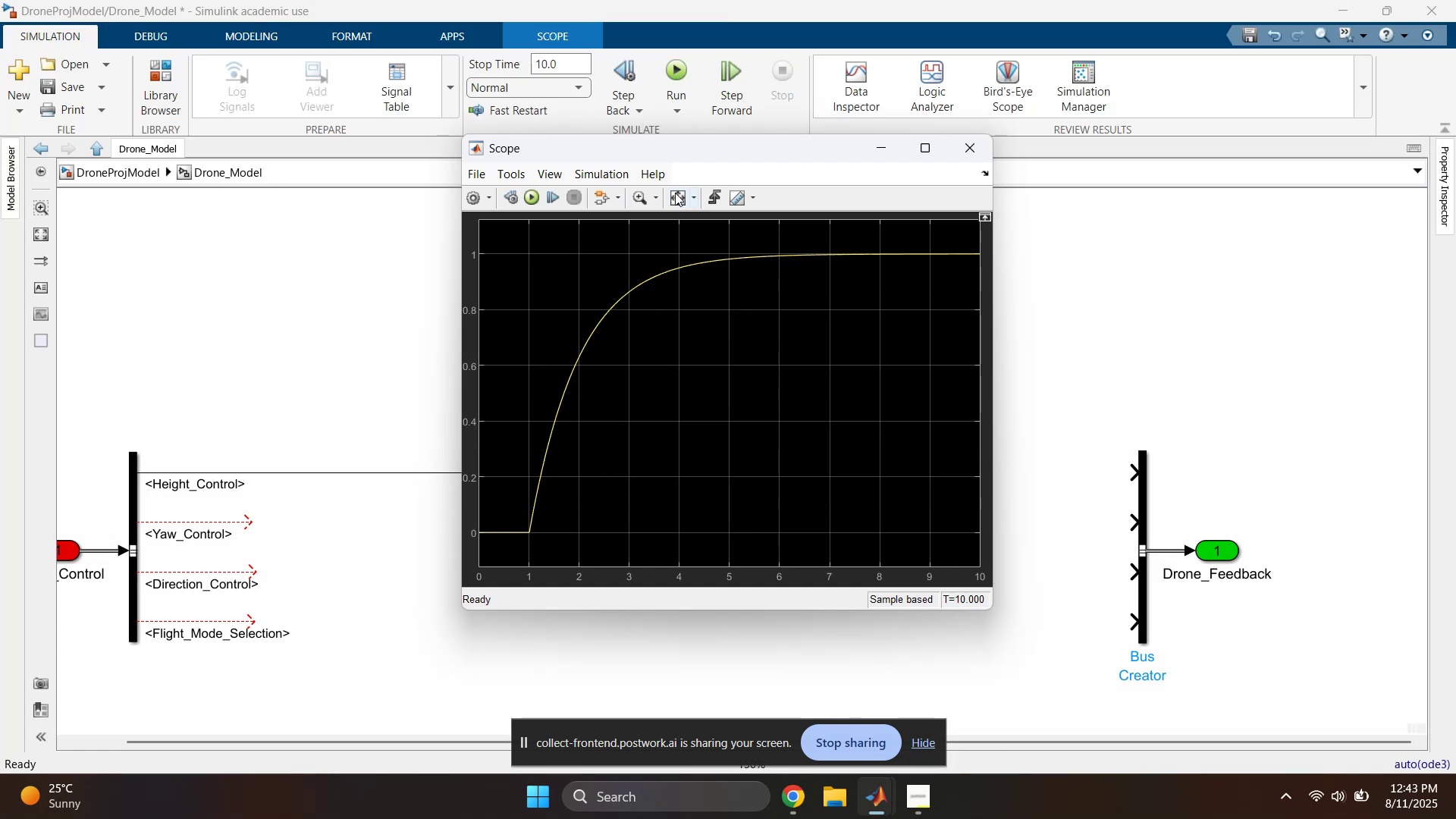 
left_click([675, 193])
 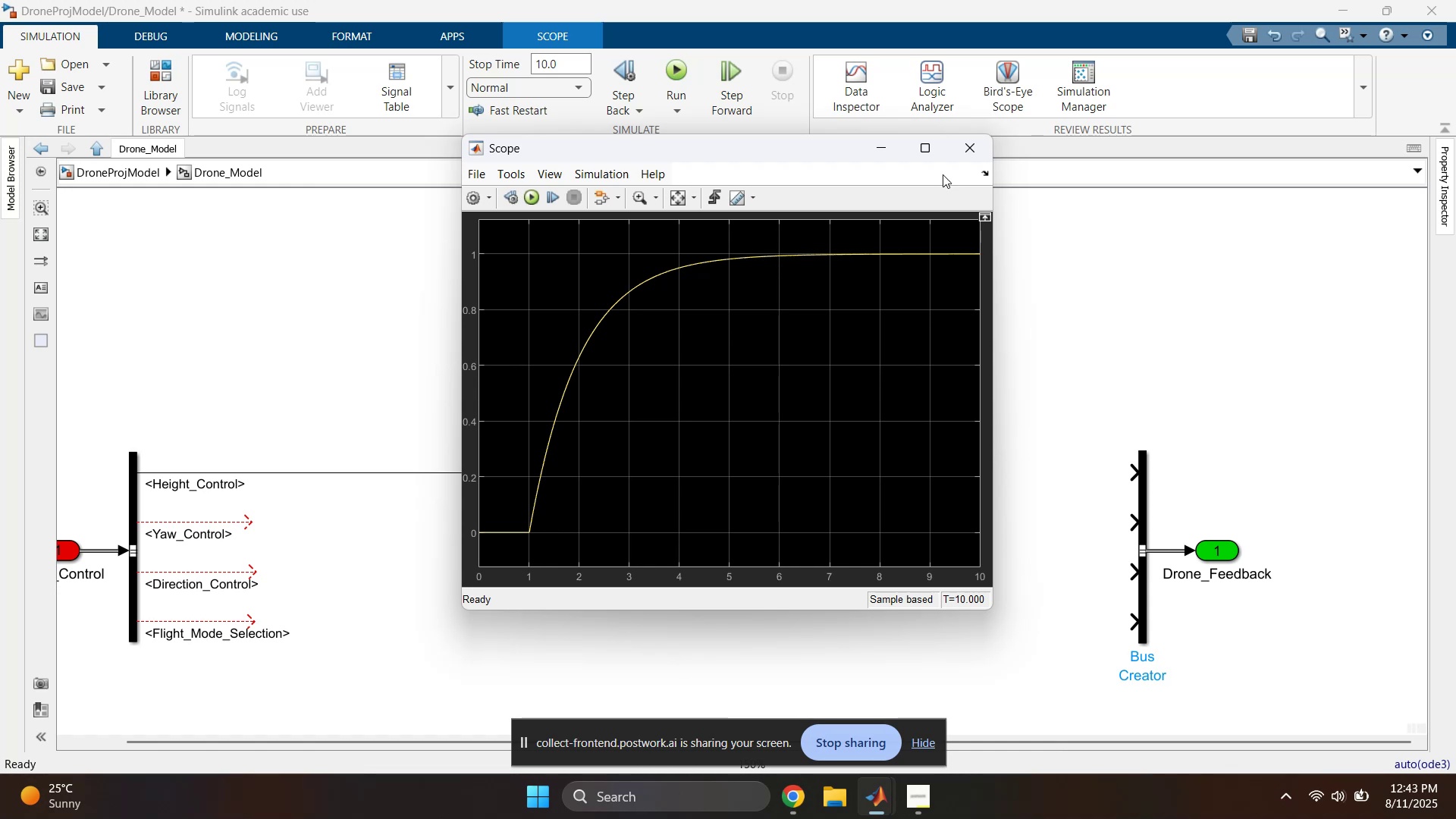 
left_click([962, 147])
 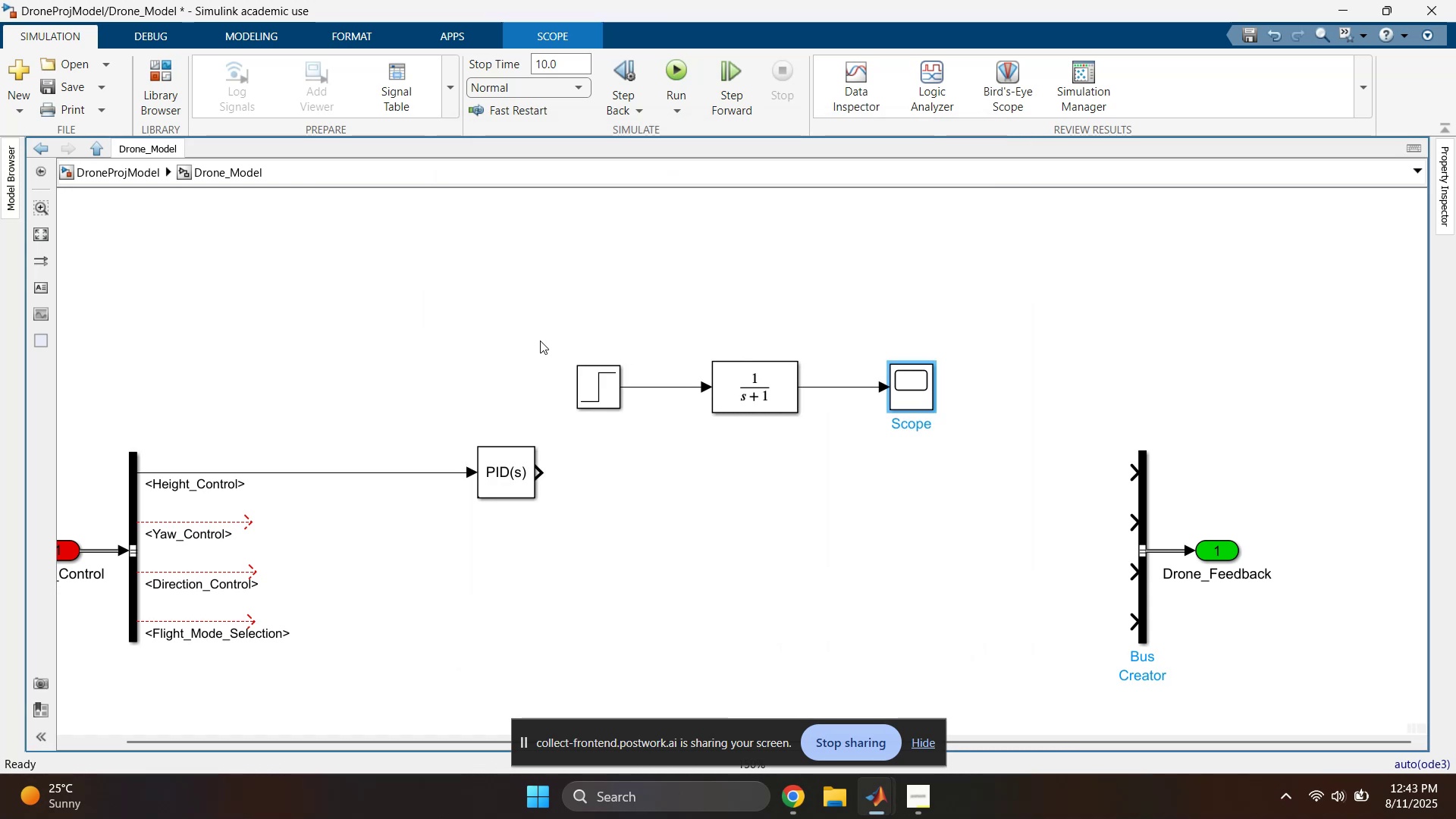 
wait(8.45)
 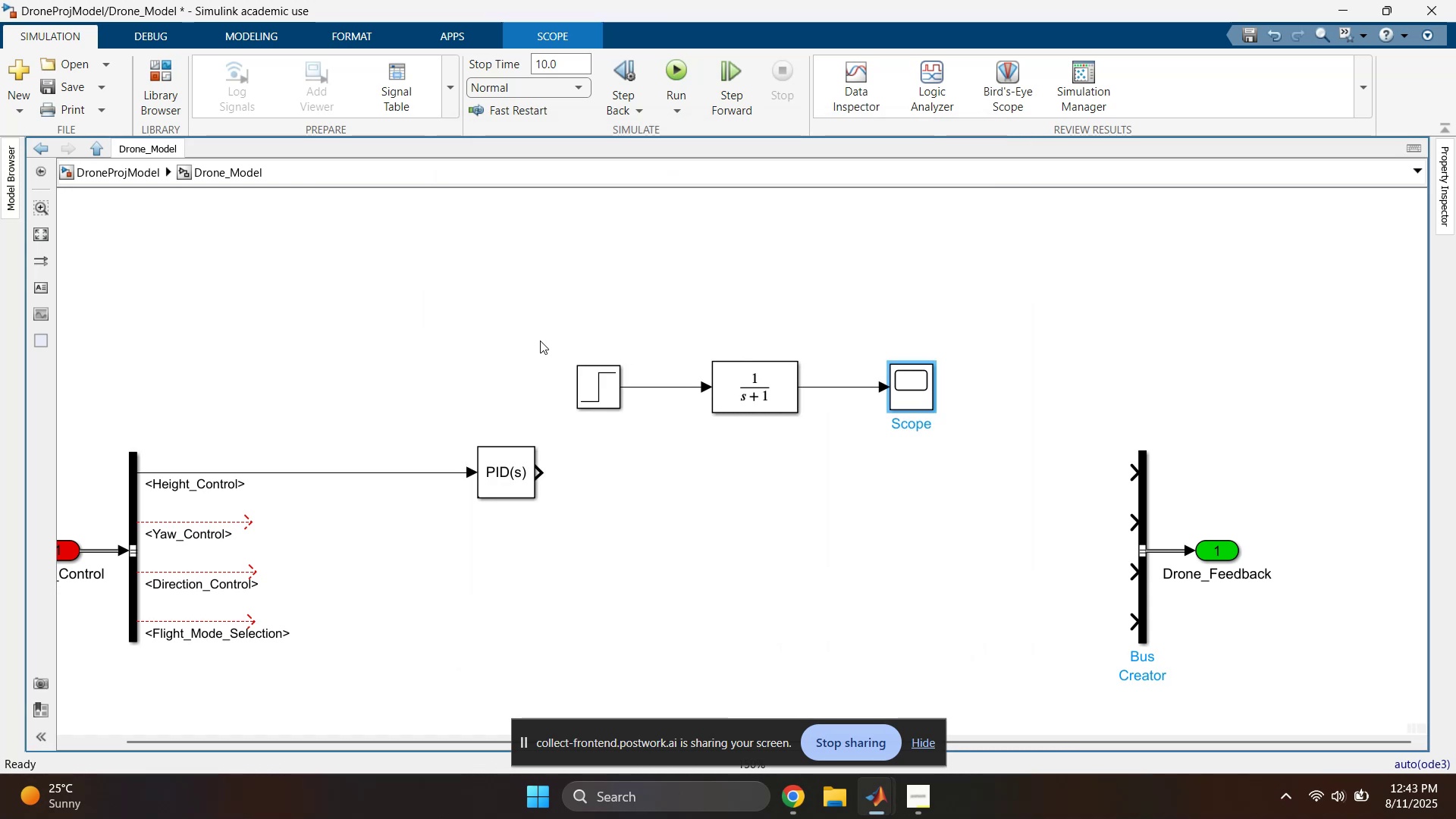 
left_click([748, 403])
 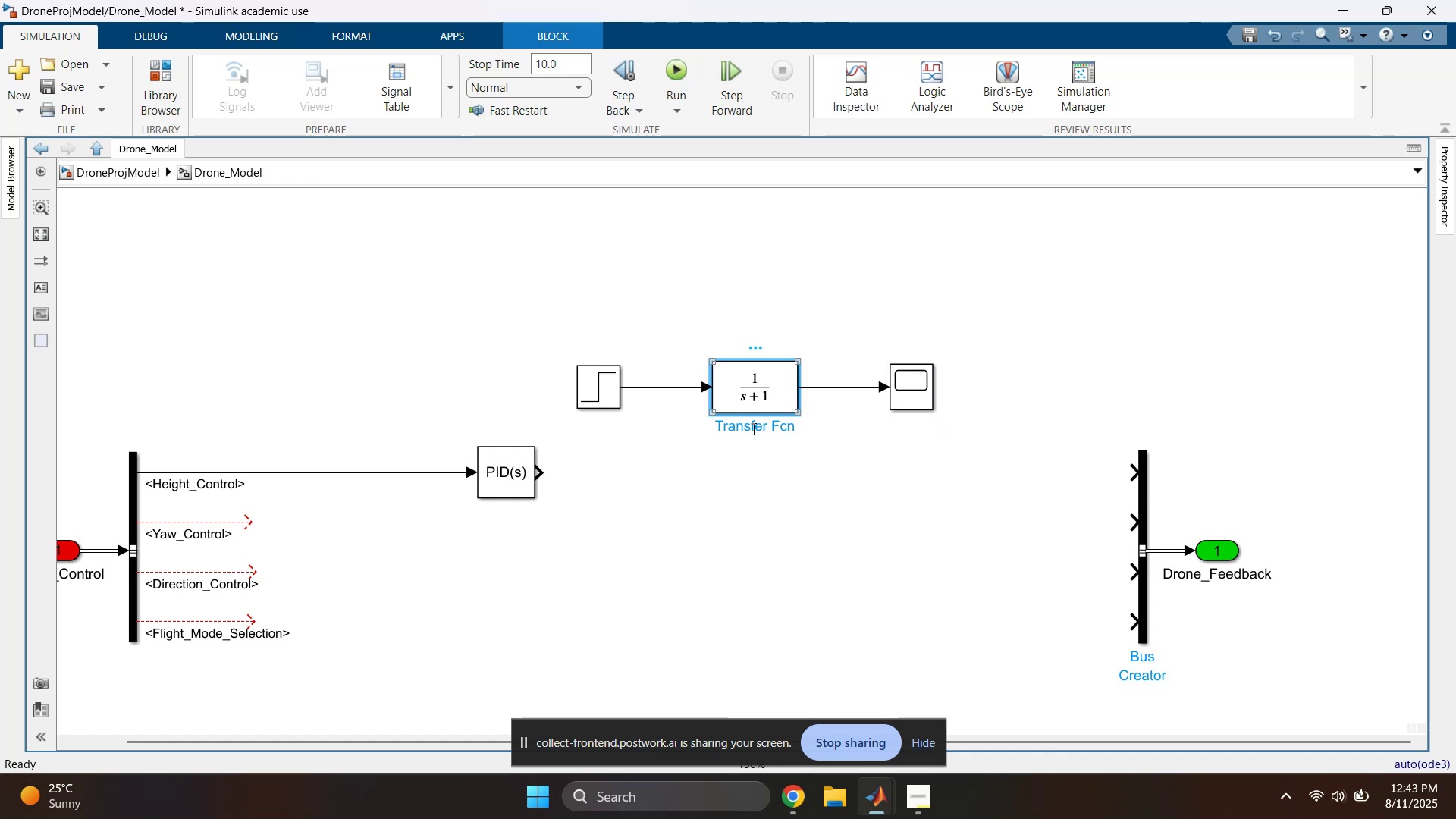 
double_click([752, 428])
 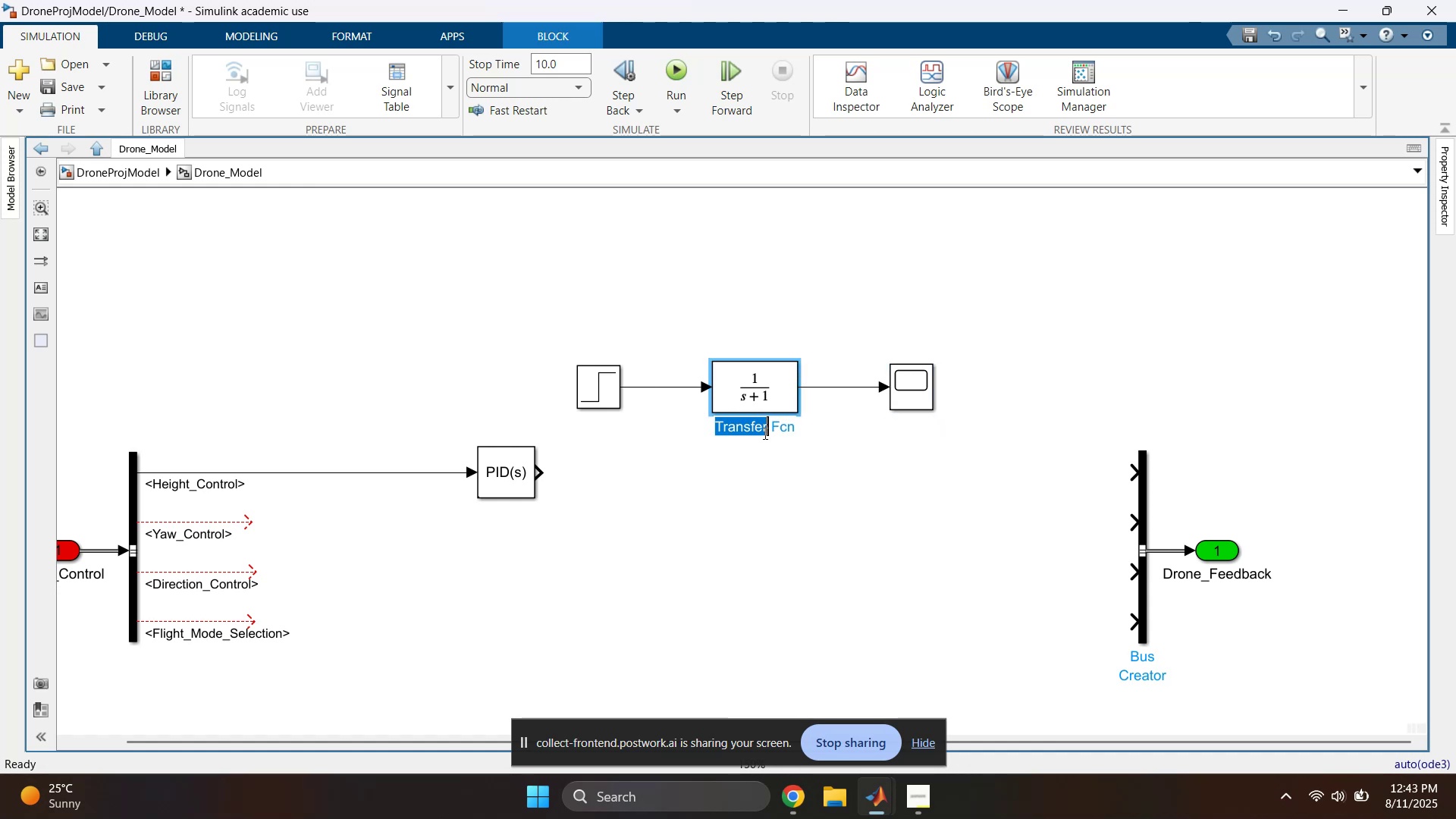 
double_click([764, 431])
 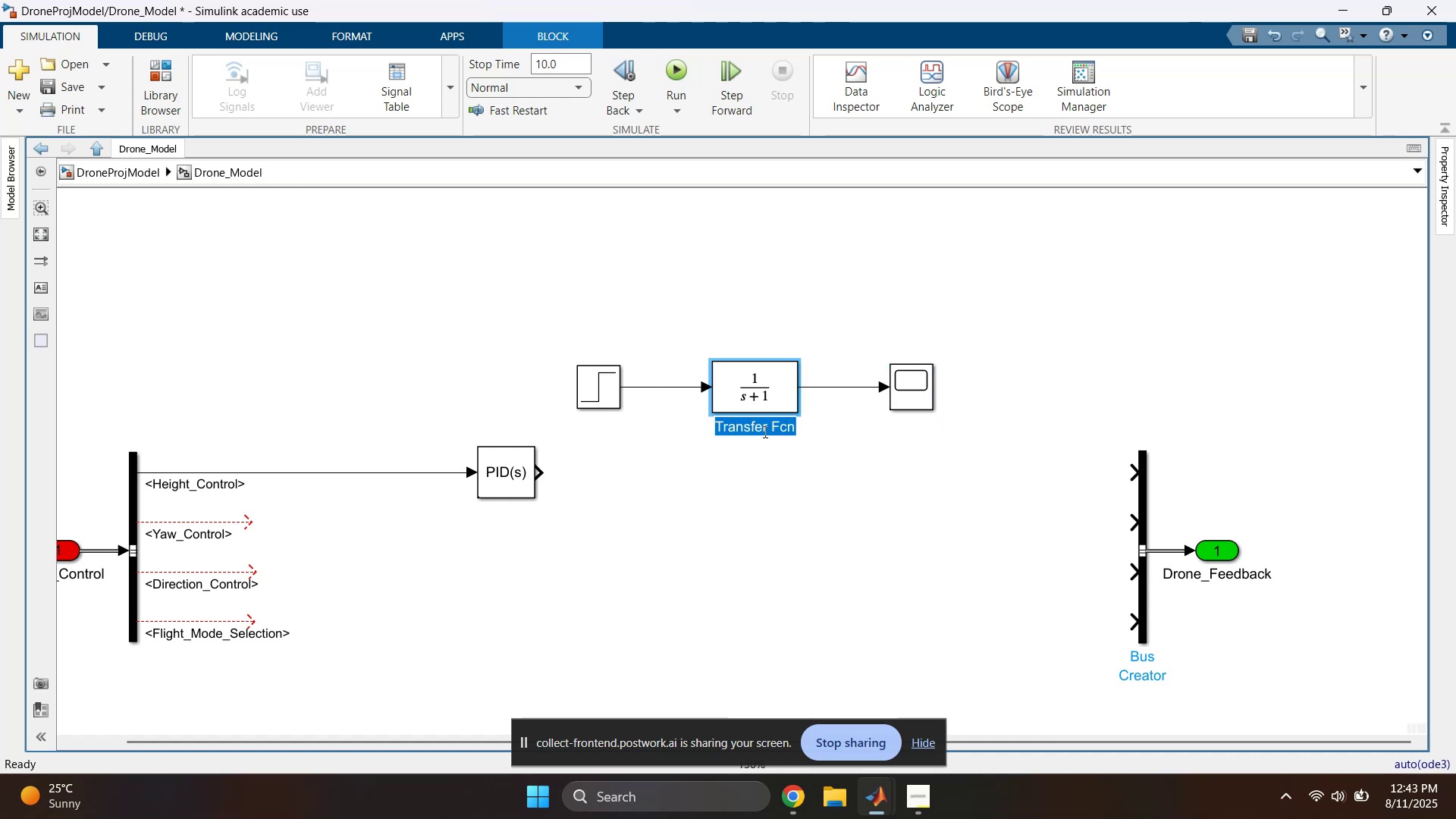 
triple_click([764, 431])
 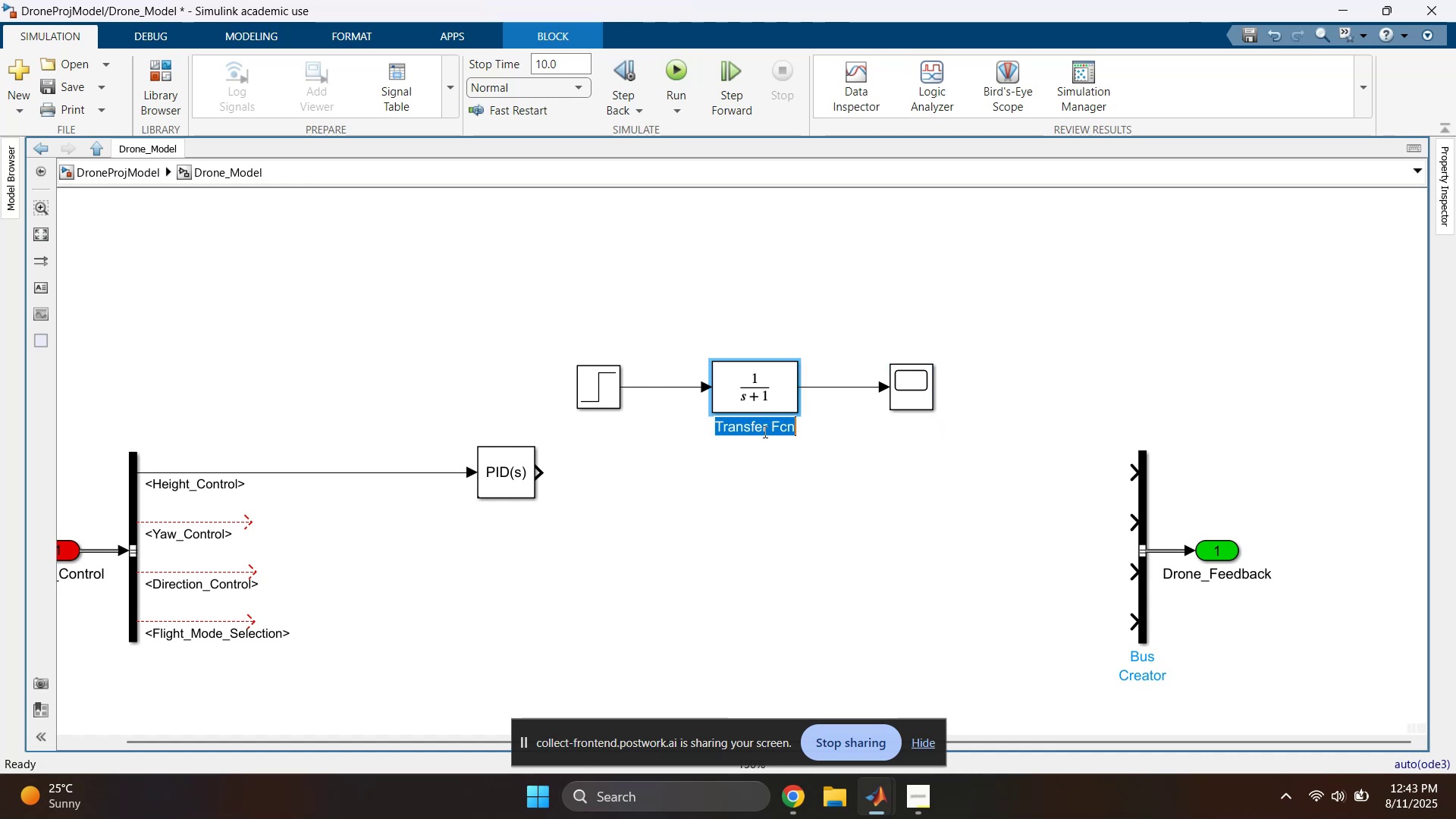 
type(Height_r)
key(Backspace)
type(Response_M)
key(Backspace)
type(m)
 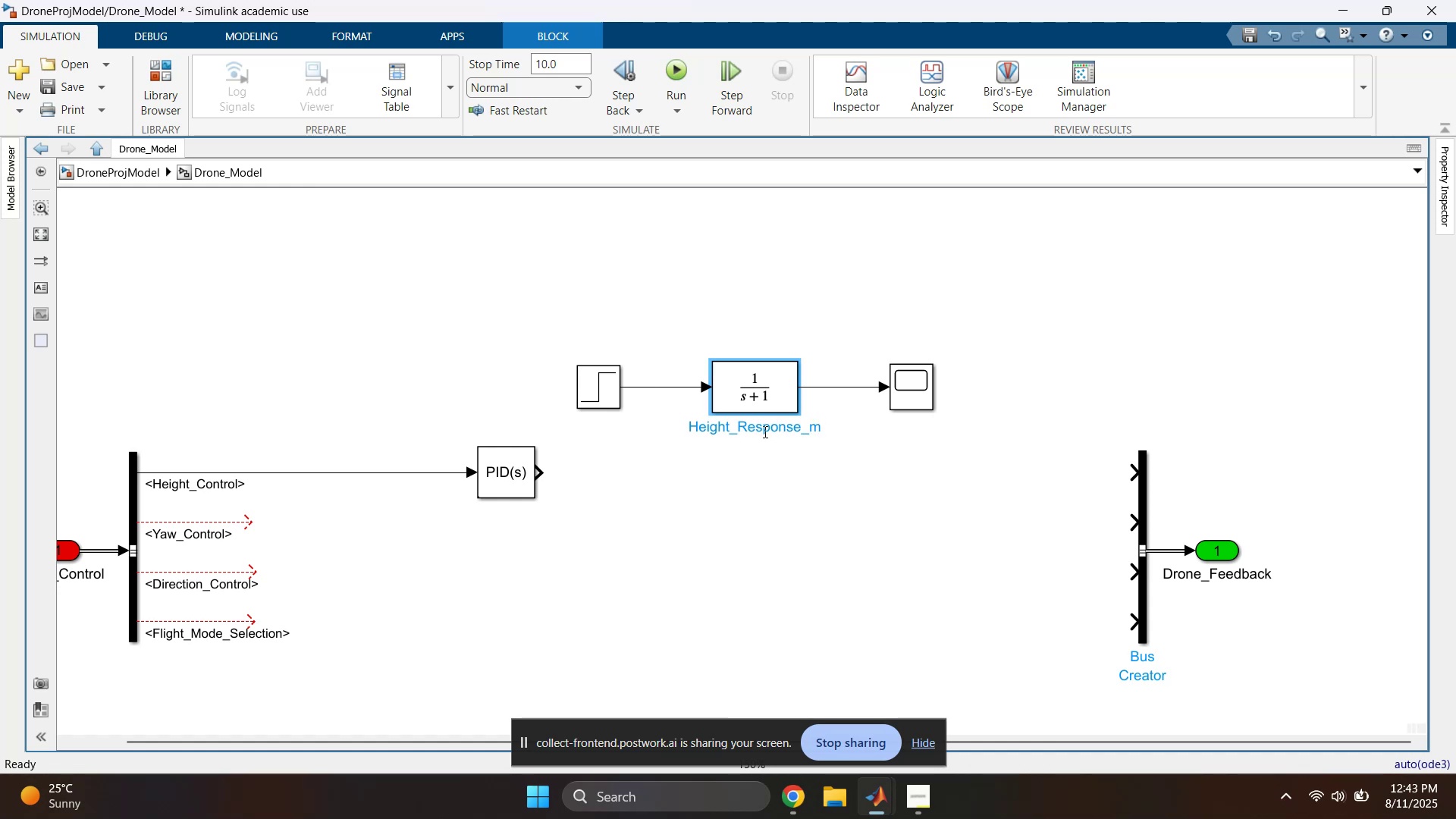 
left_click([846, 294])
 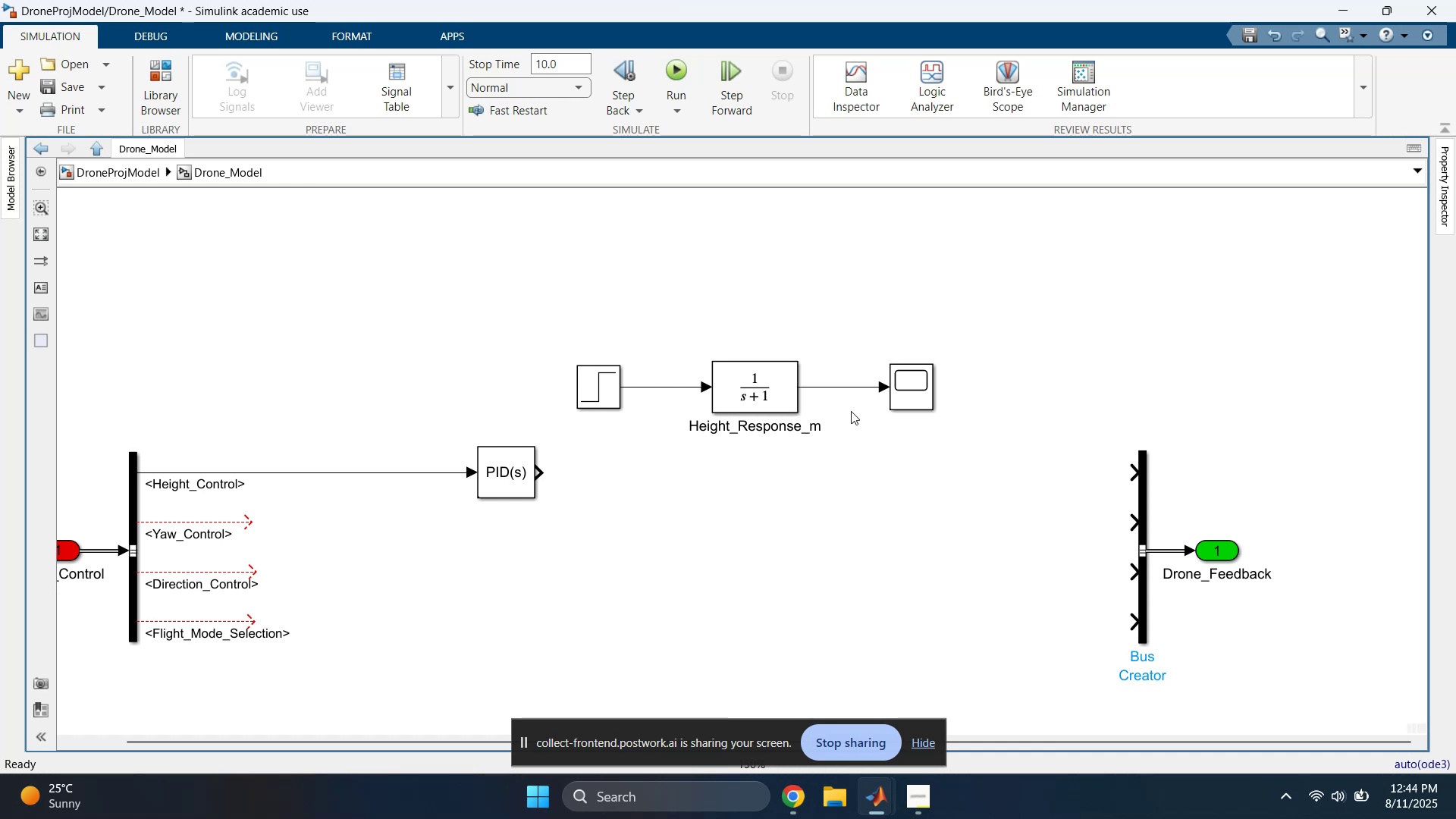 
double_click([802, 428])
 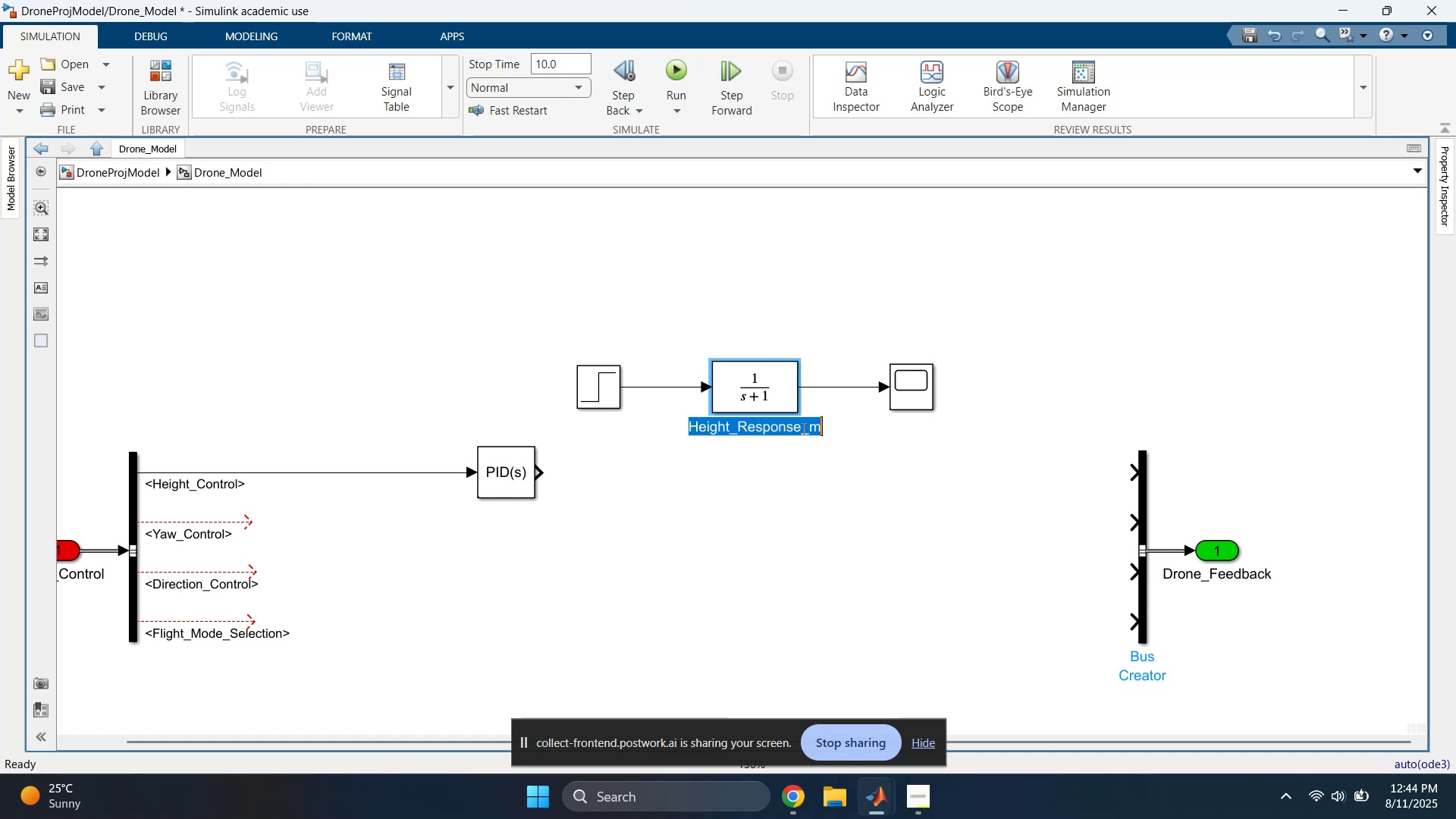 
hold_key(key=ControlLeft, duration=0.89)
 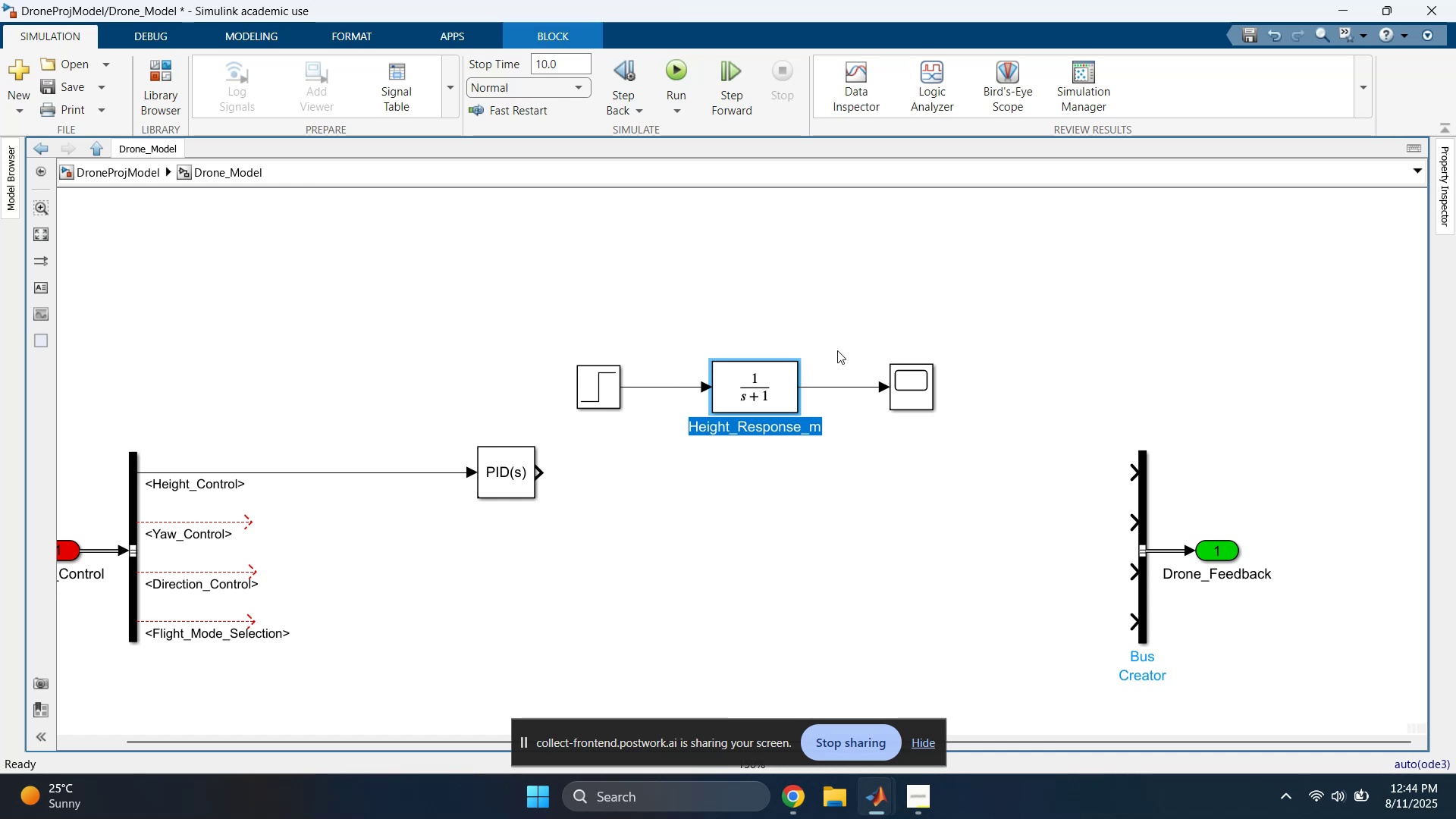 
left_click([846, 333])
 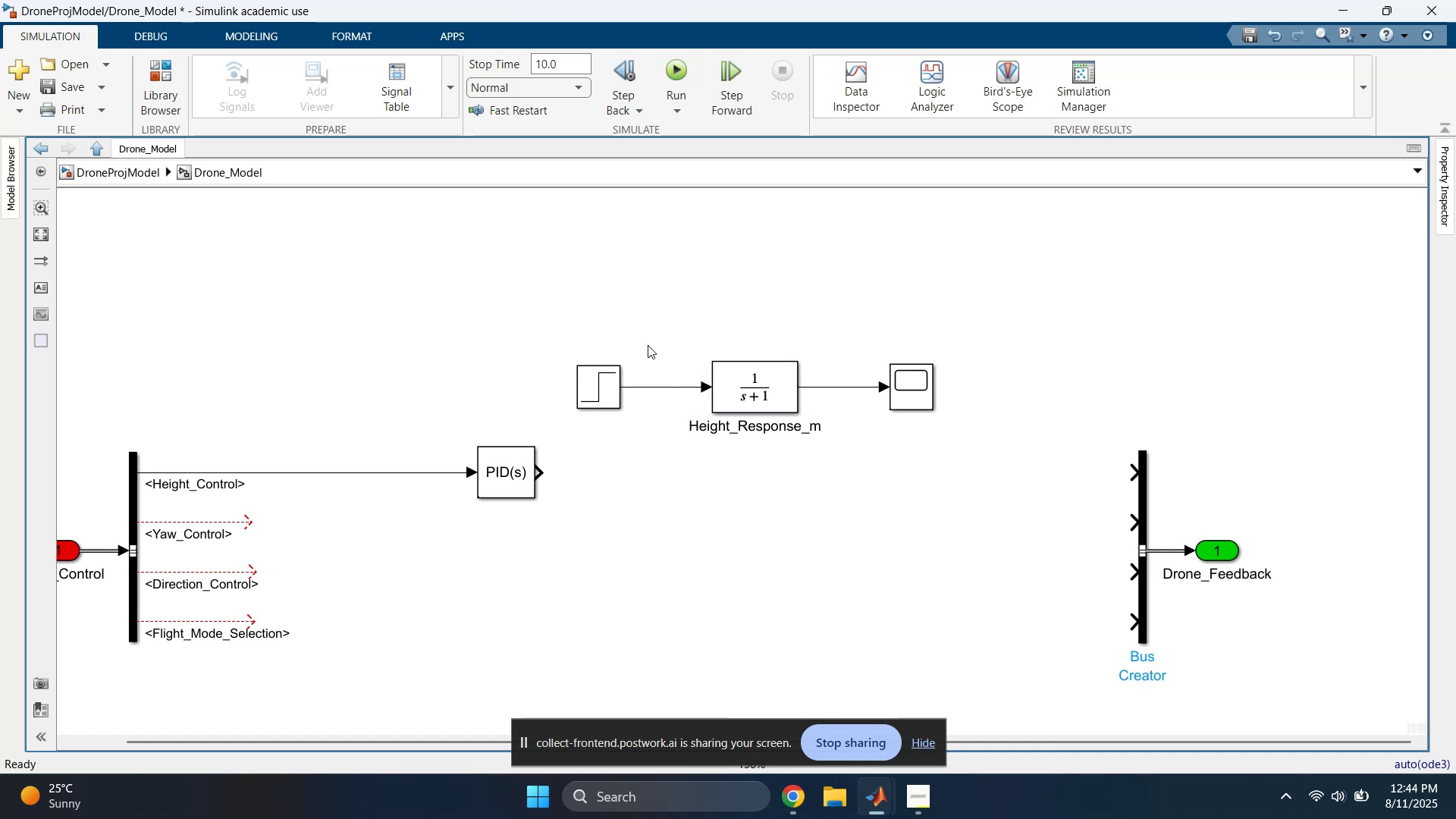 
left_click_drag(start_coordinate=[661, 337], to_coordinate=[595, 393])
 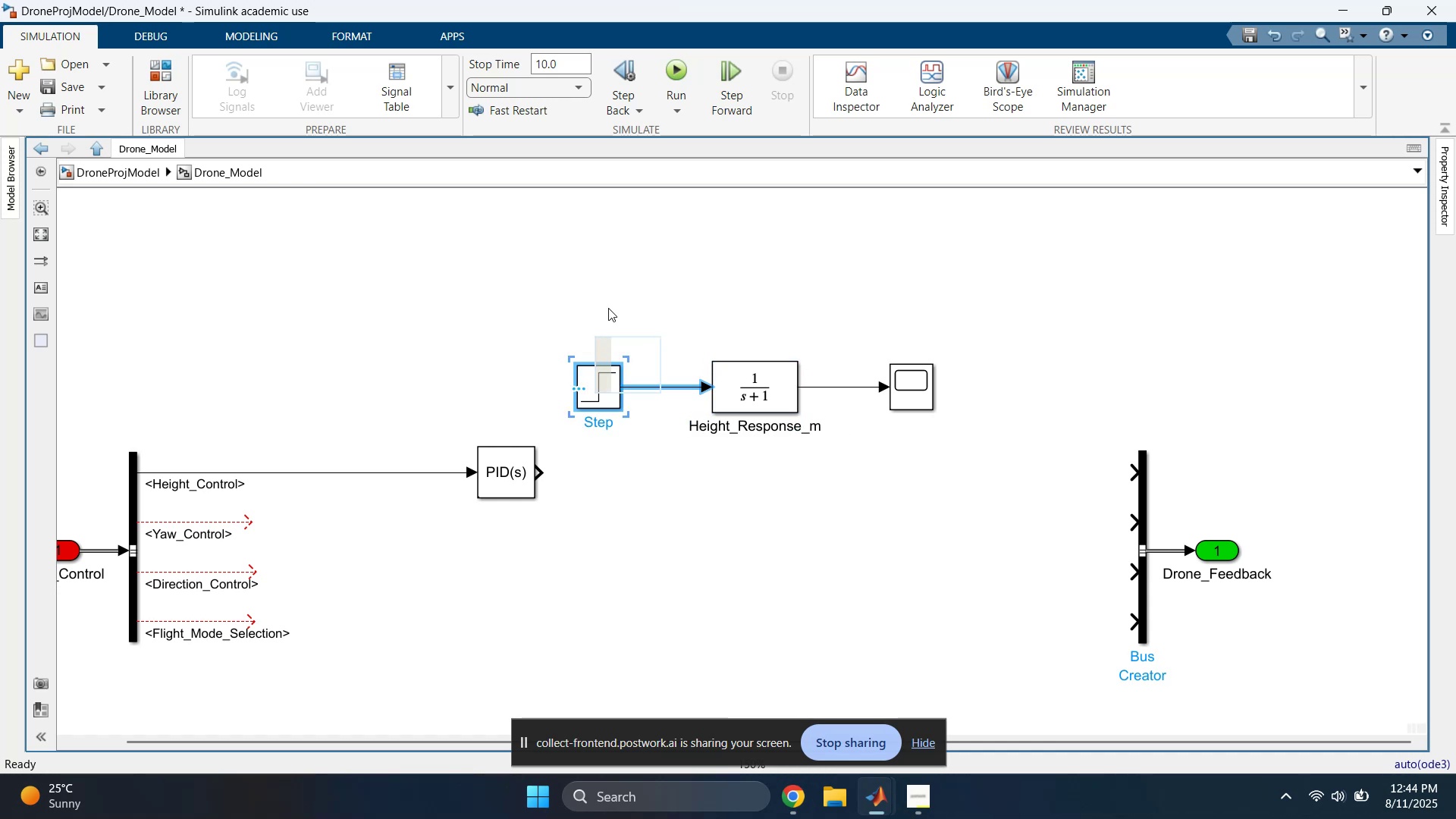 
left_click([618, 282])
 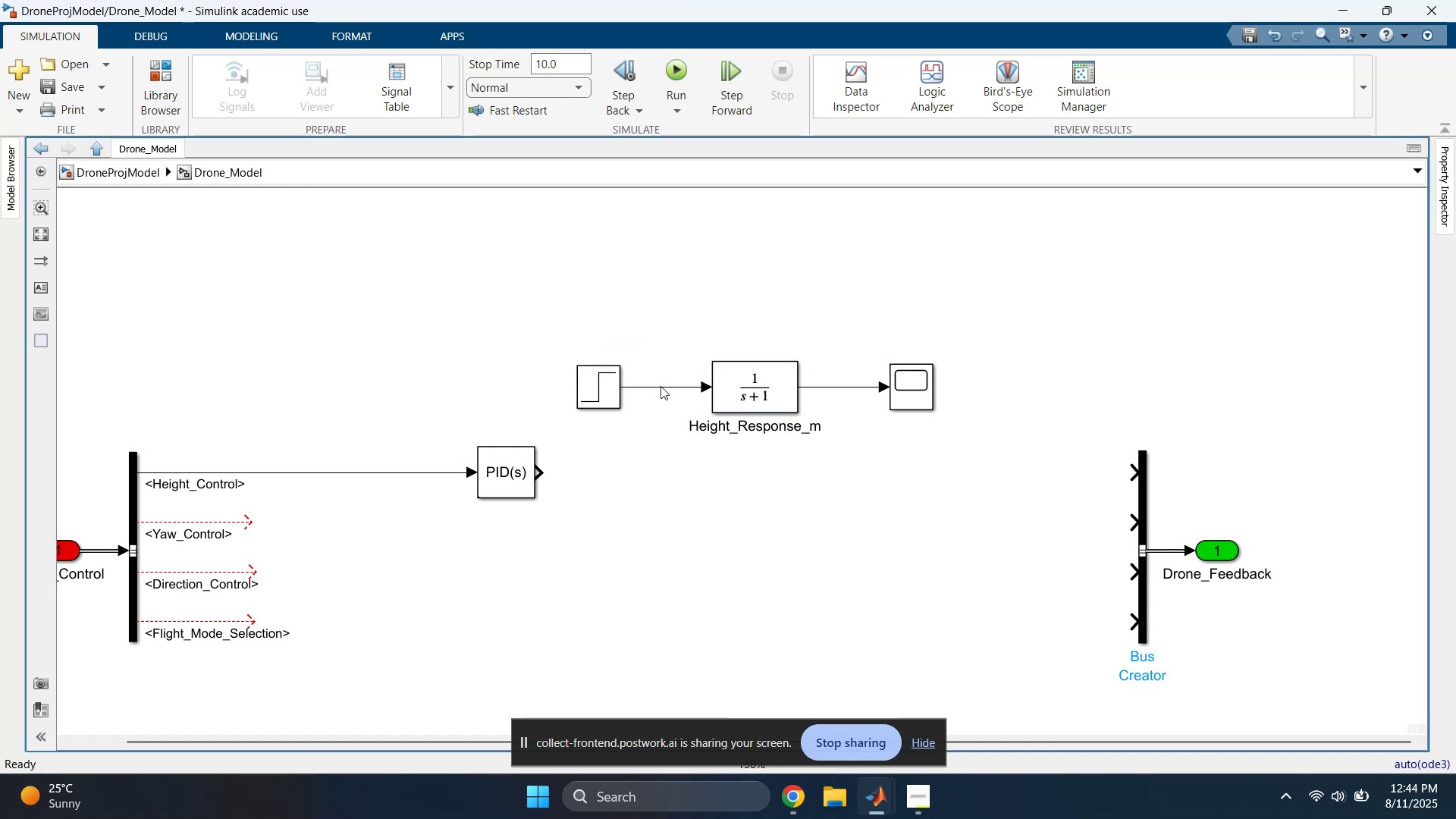 
left_click_drag(start_coordinate=[595, 388], to_coordinate=[540, 387])
 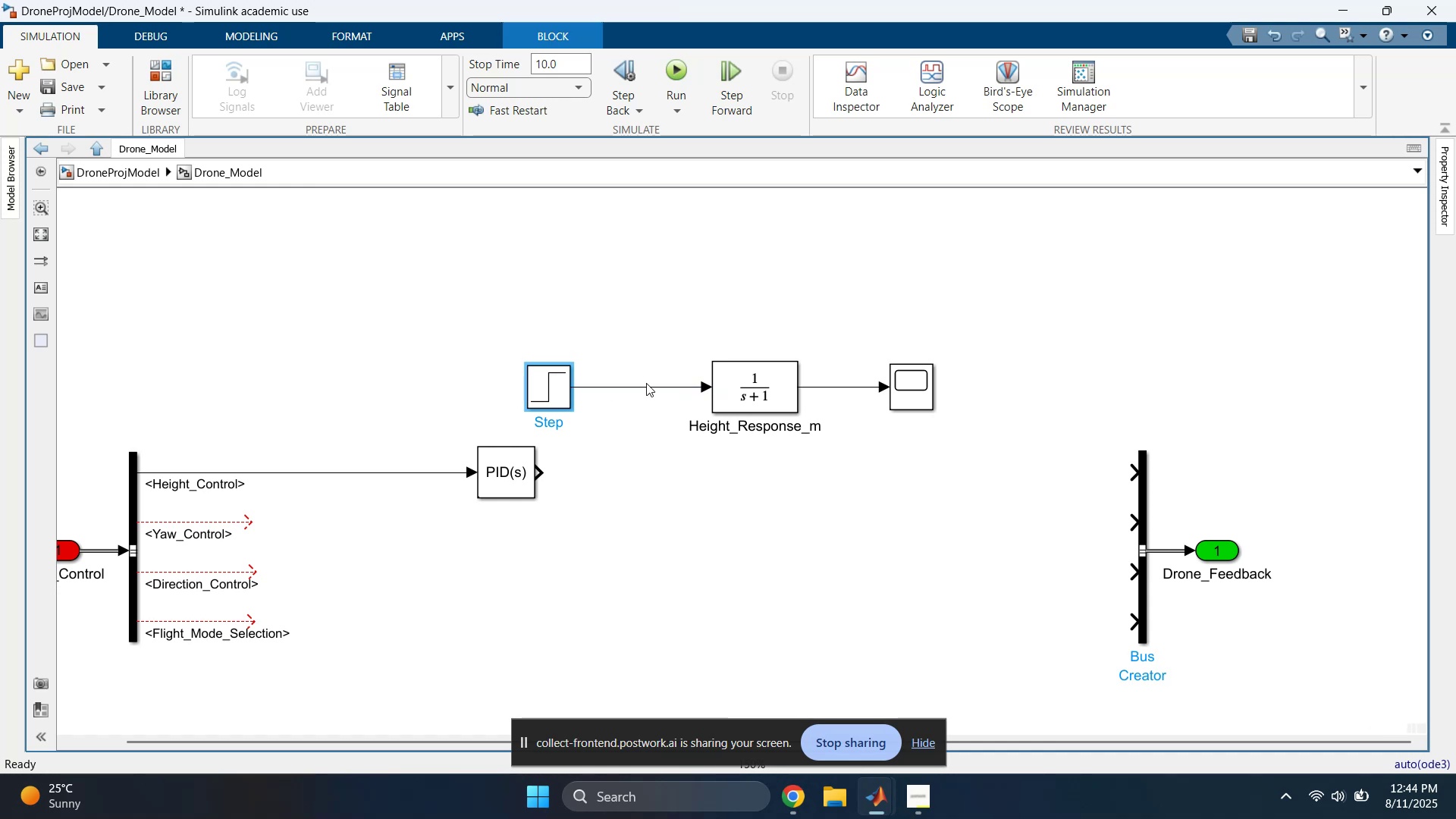 
double_click([646, 383])
 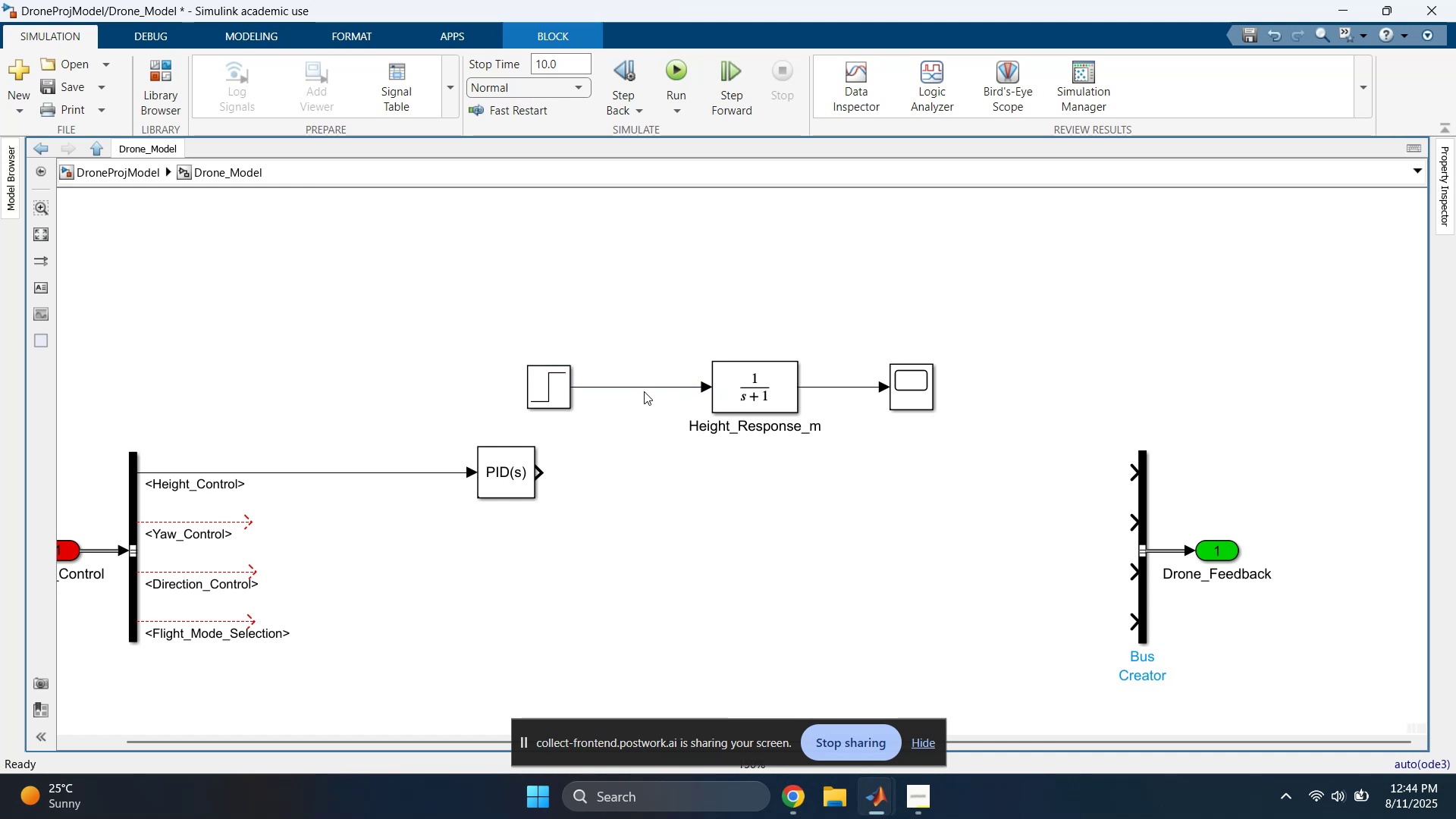 
triple_click([644, 391])
 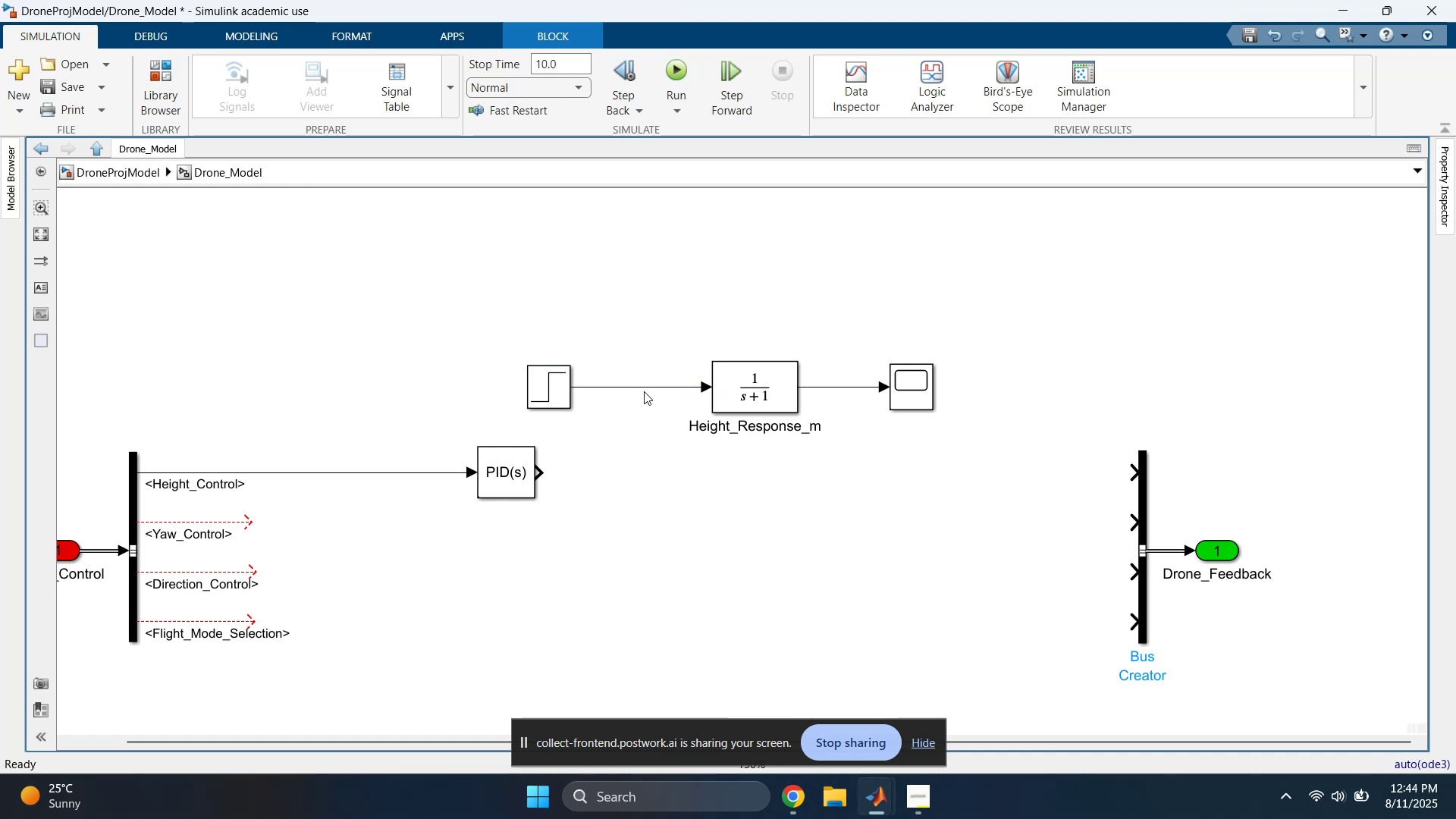 
triple_click([644, 391])
 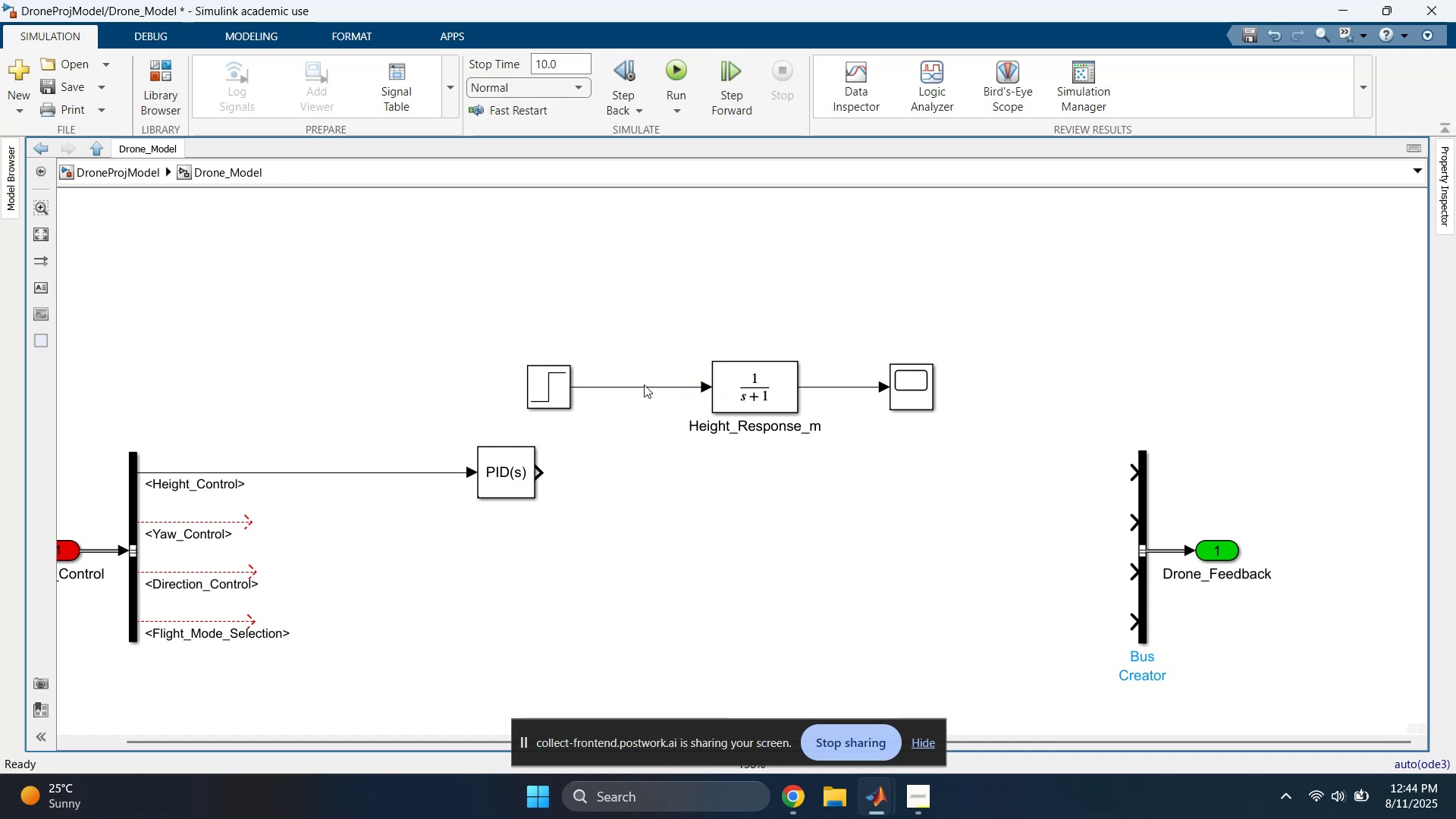 
triple_click([644, 384])
 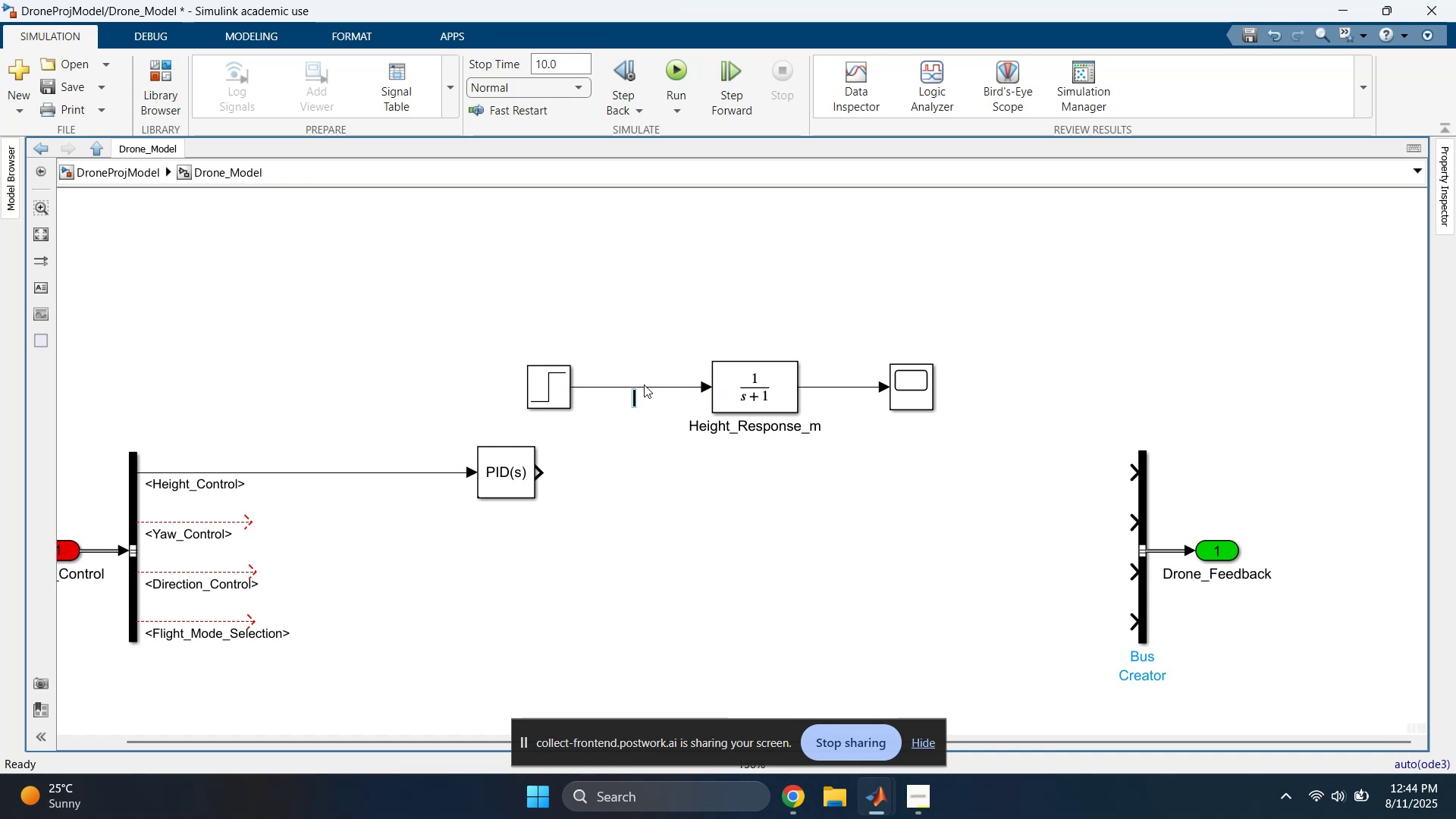 
triple_click([644, 384])
 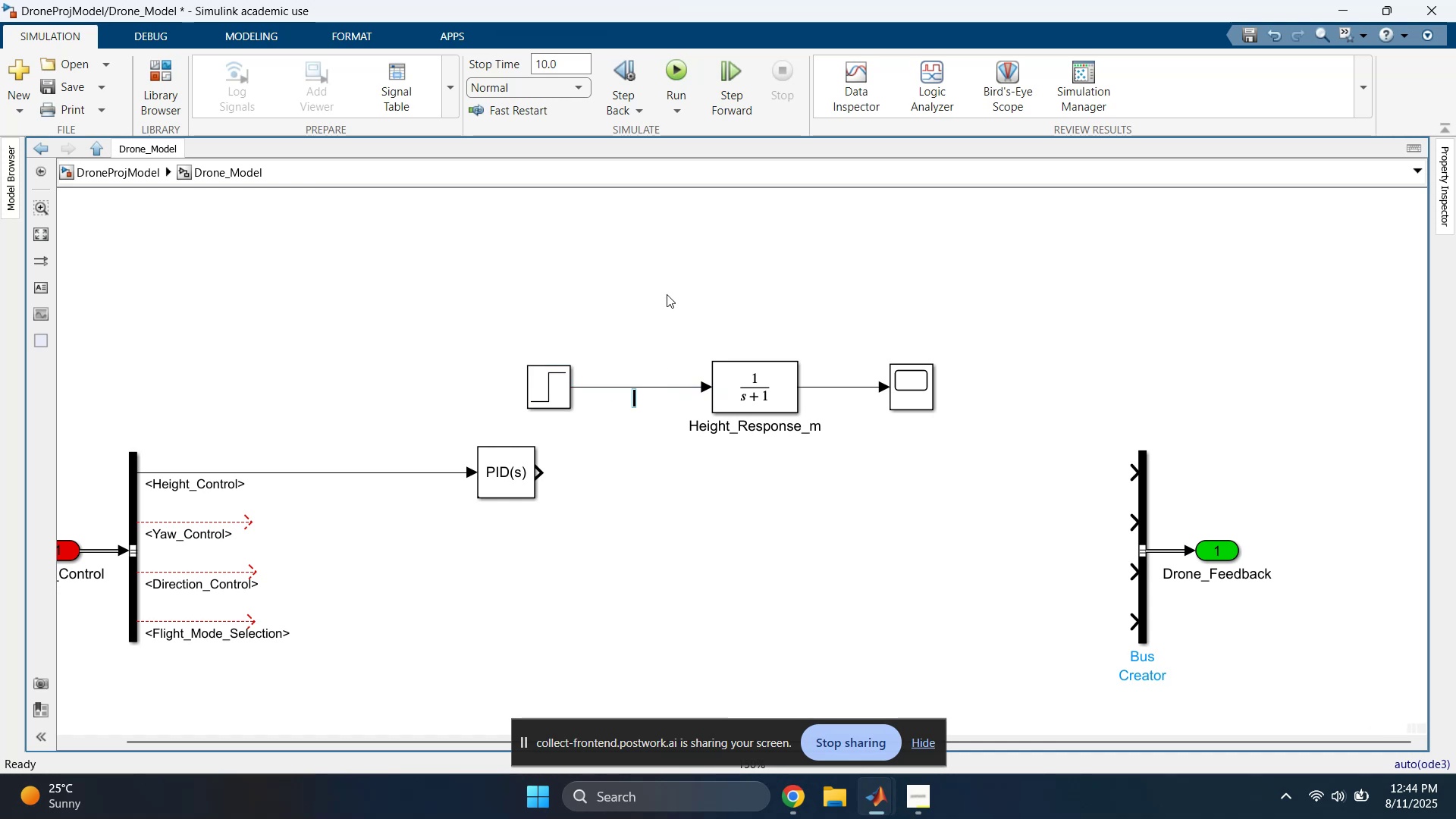 
hold_key(key=ShiftLeft, duration=1.52)
 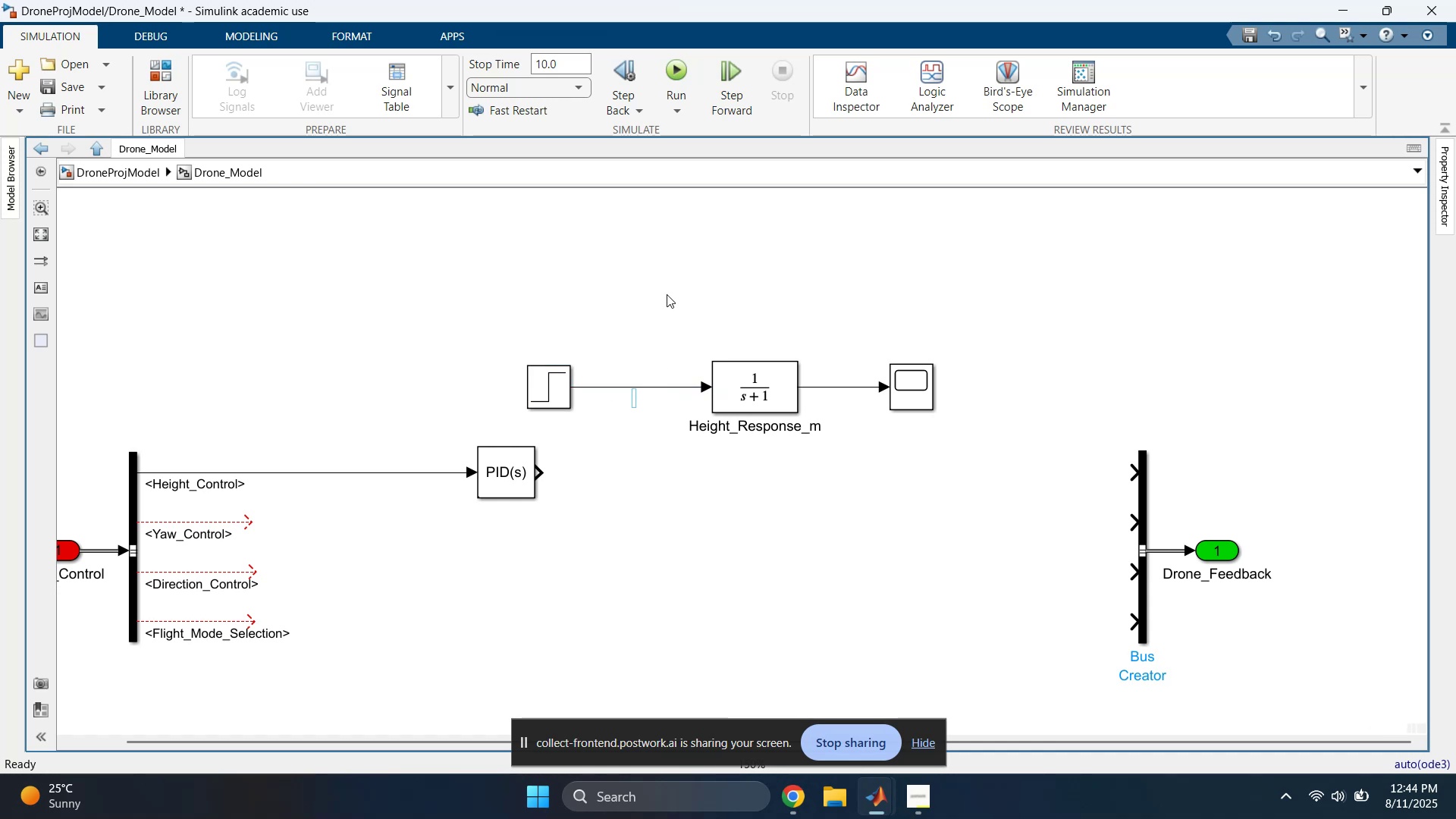 
type(Height_Command)
 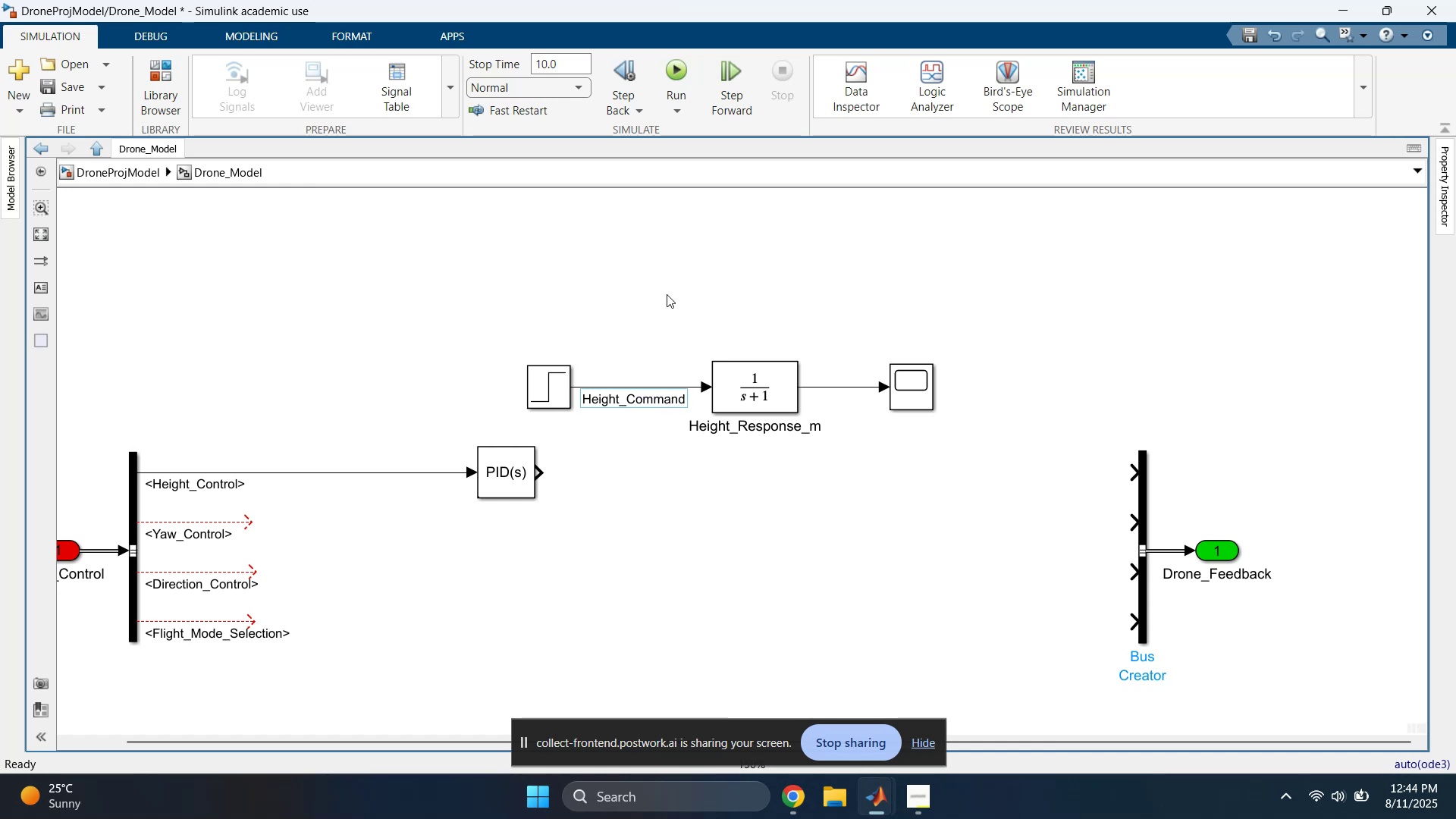 
left_click([664, 266])
 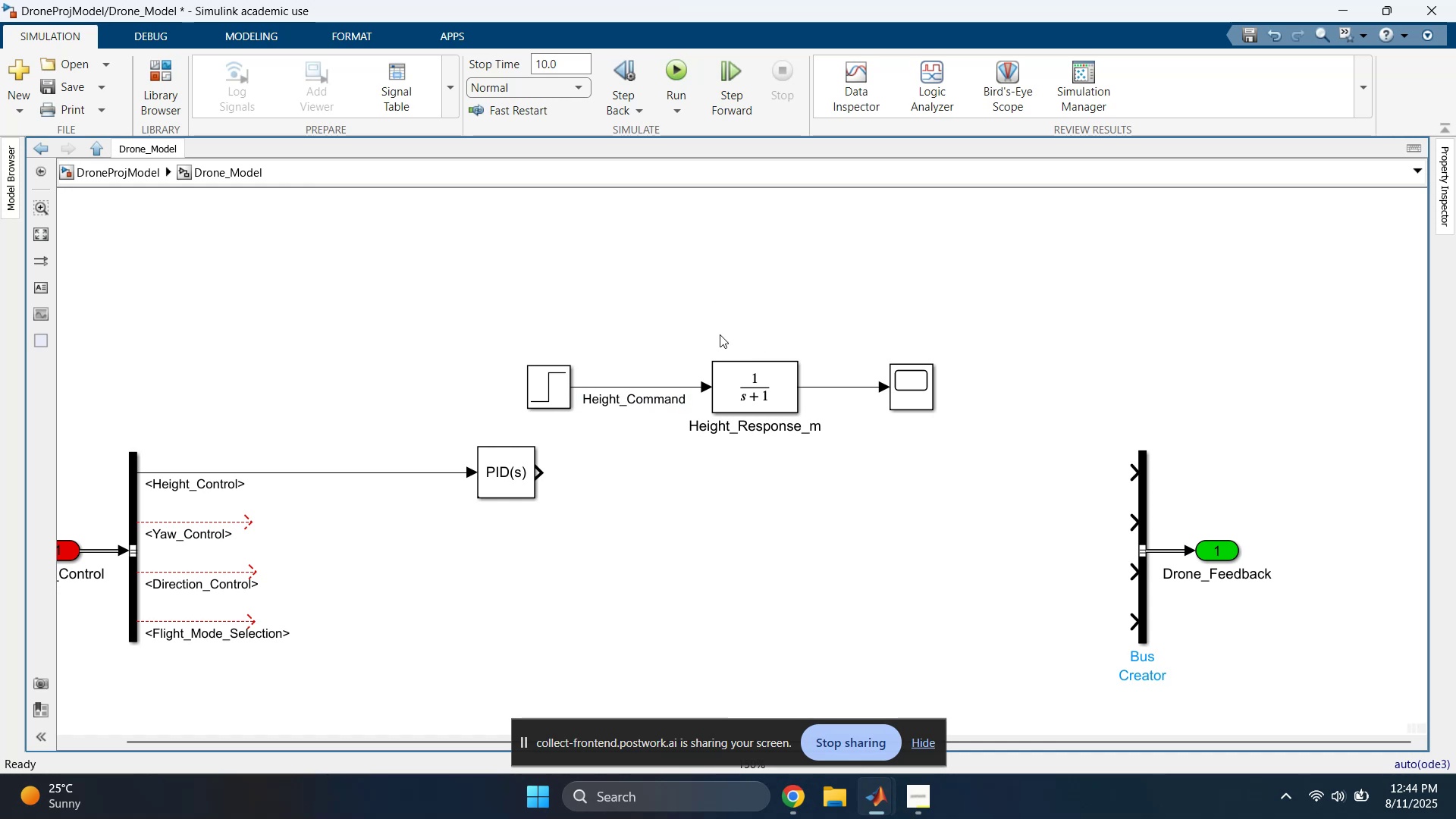 
left_click_drag(start_coordinate=[503, 350], to_coordinate=[542, 389])
 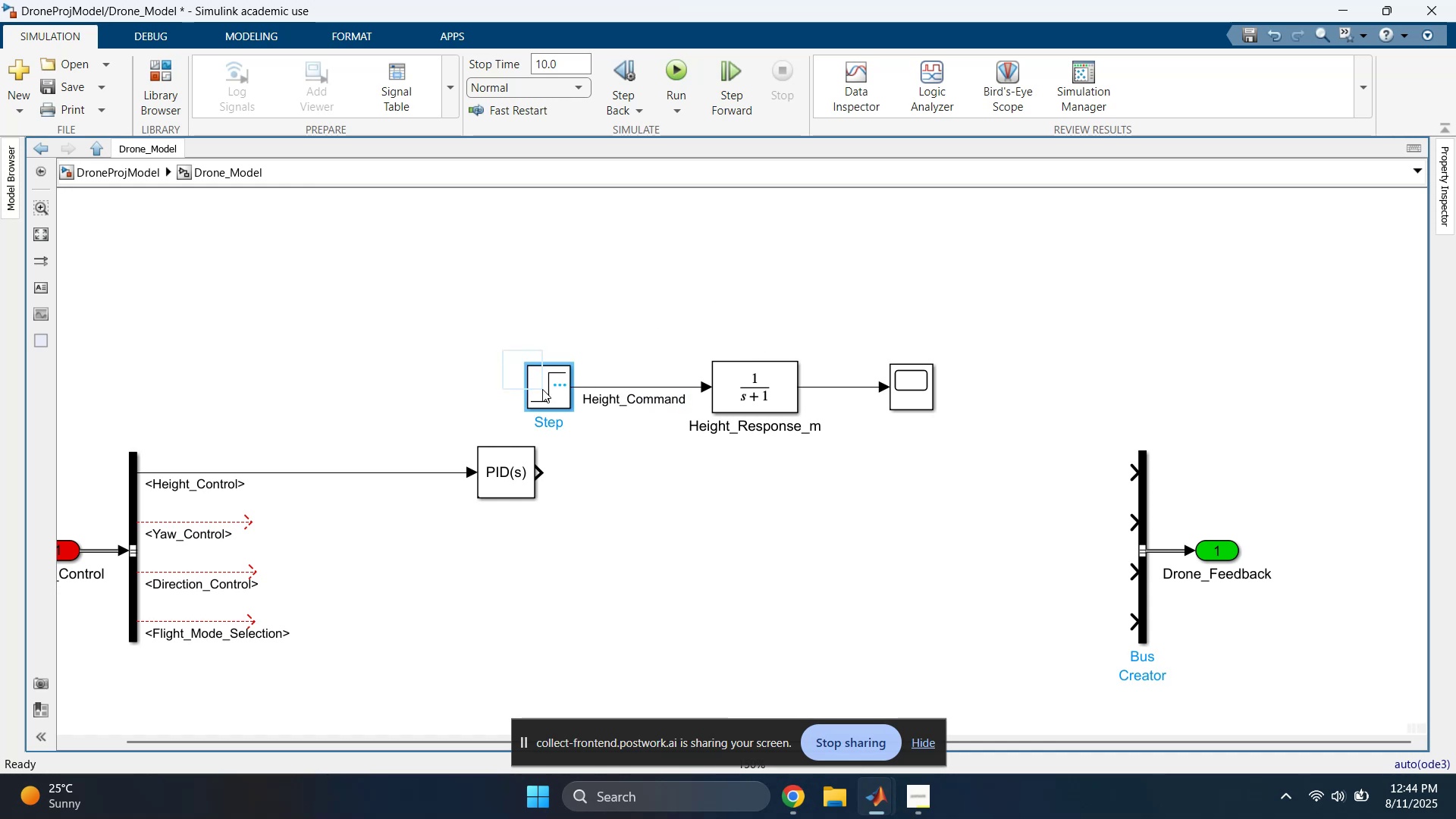 
key(Delete)
 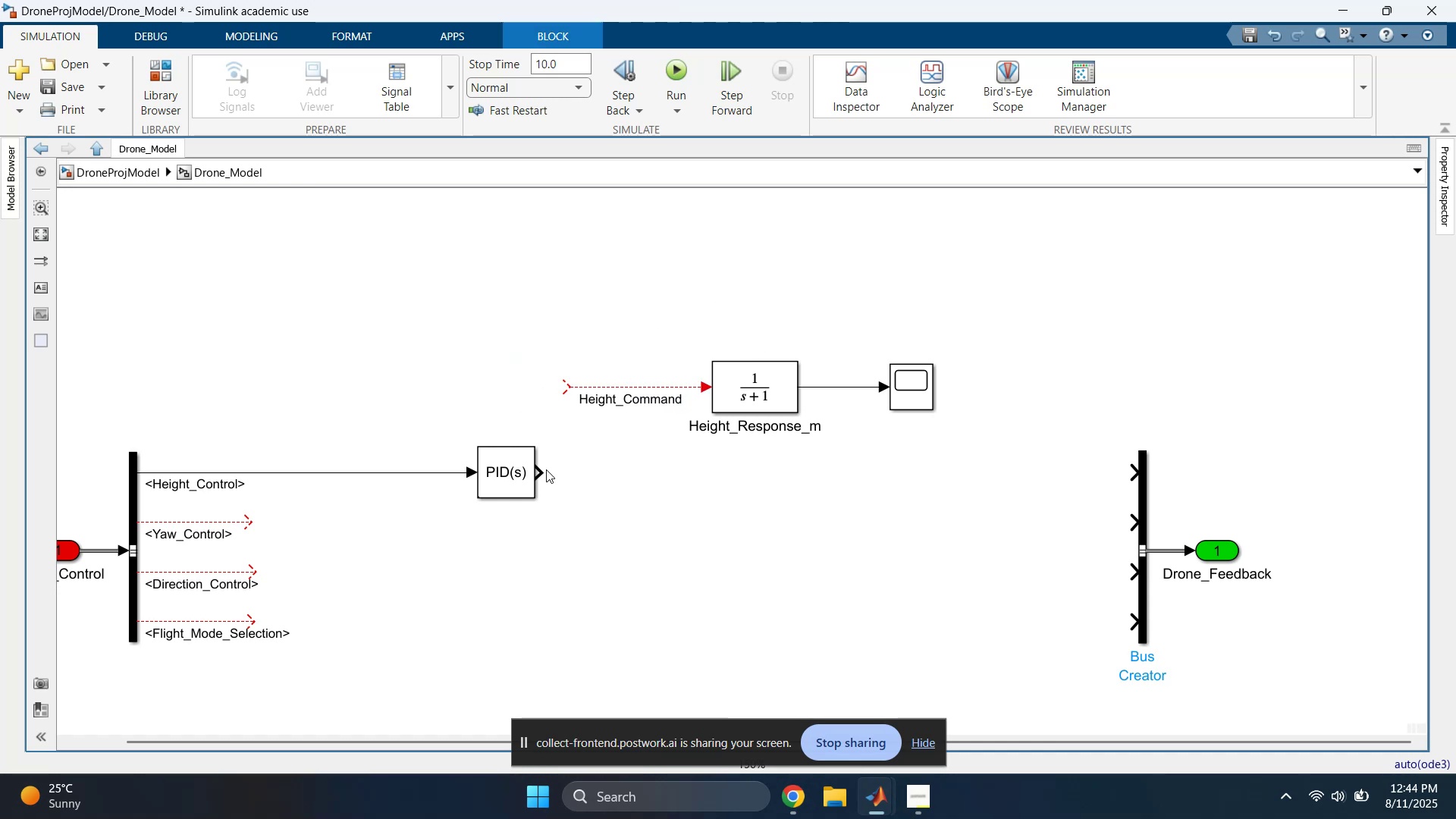 
left_click_drag(start_coordinate=[544, 472], to_coordinate=[573, 383])
 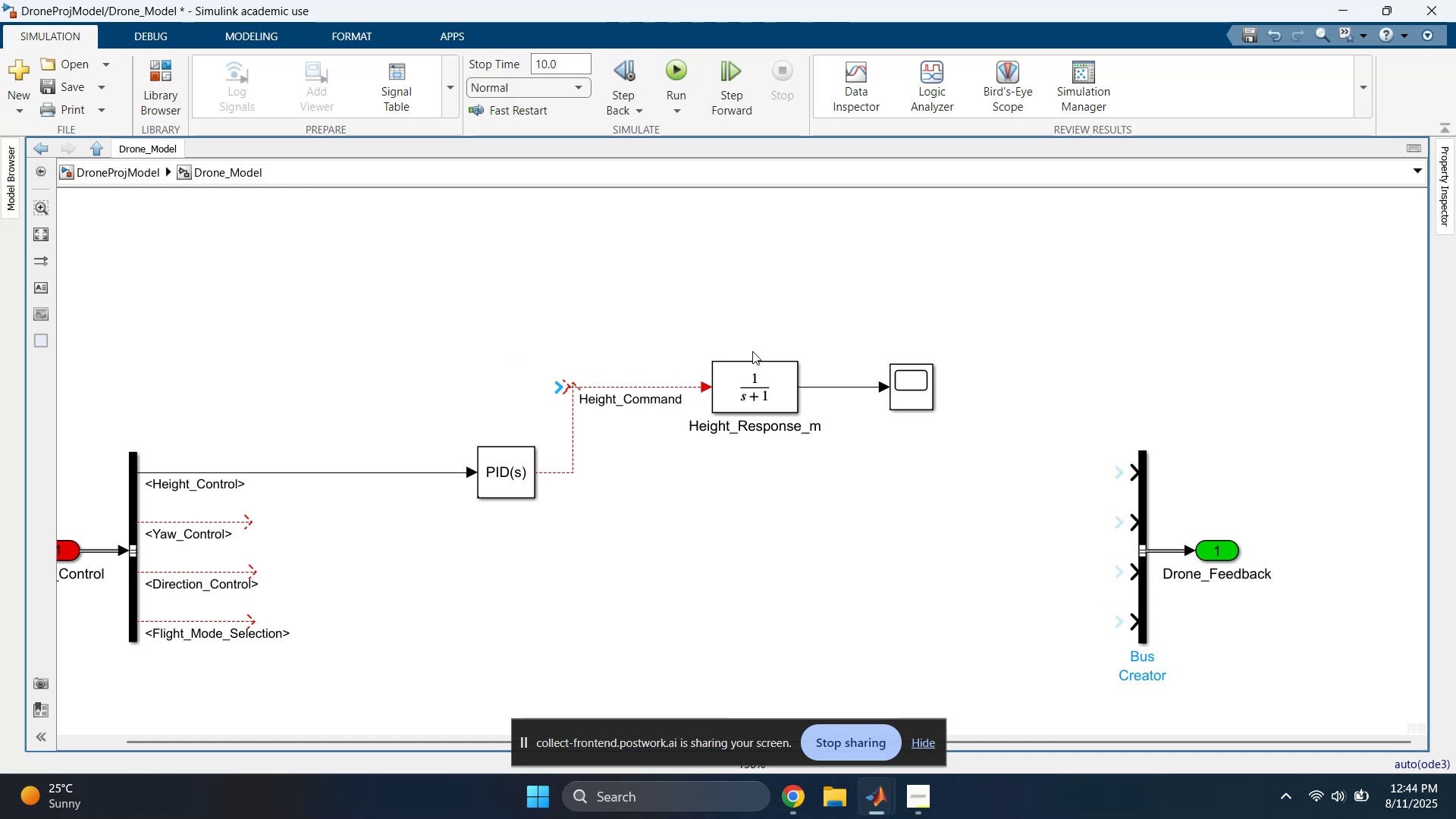 
left_click_drag(start_coordinate=[754, 334], to_coordinate=[901, 437])
 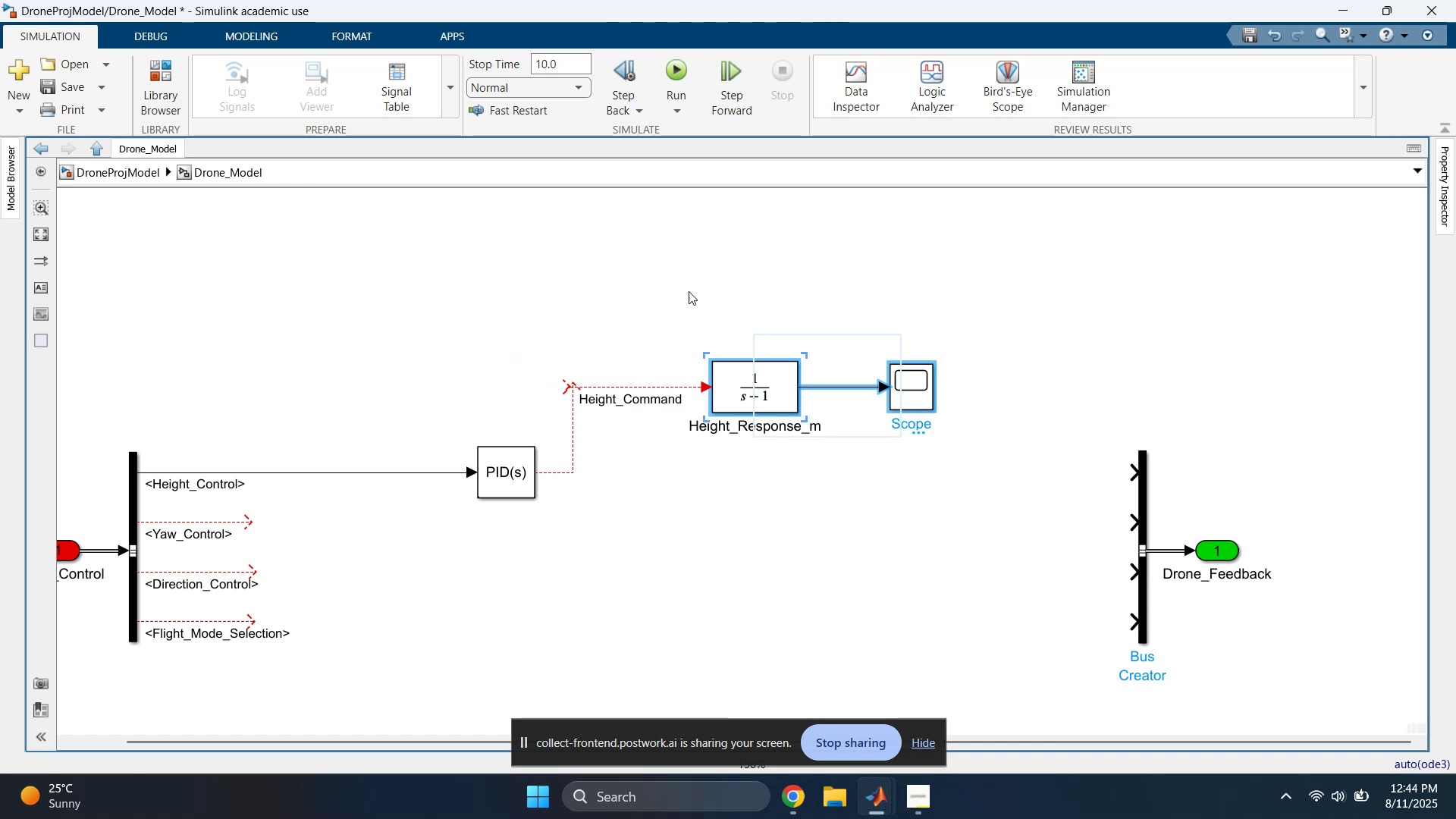 
left_click([664, 271])
 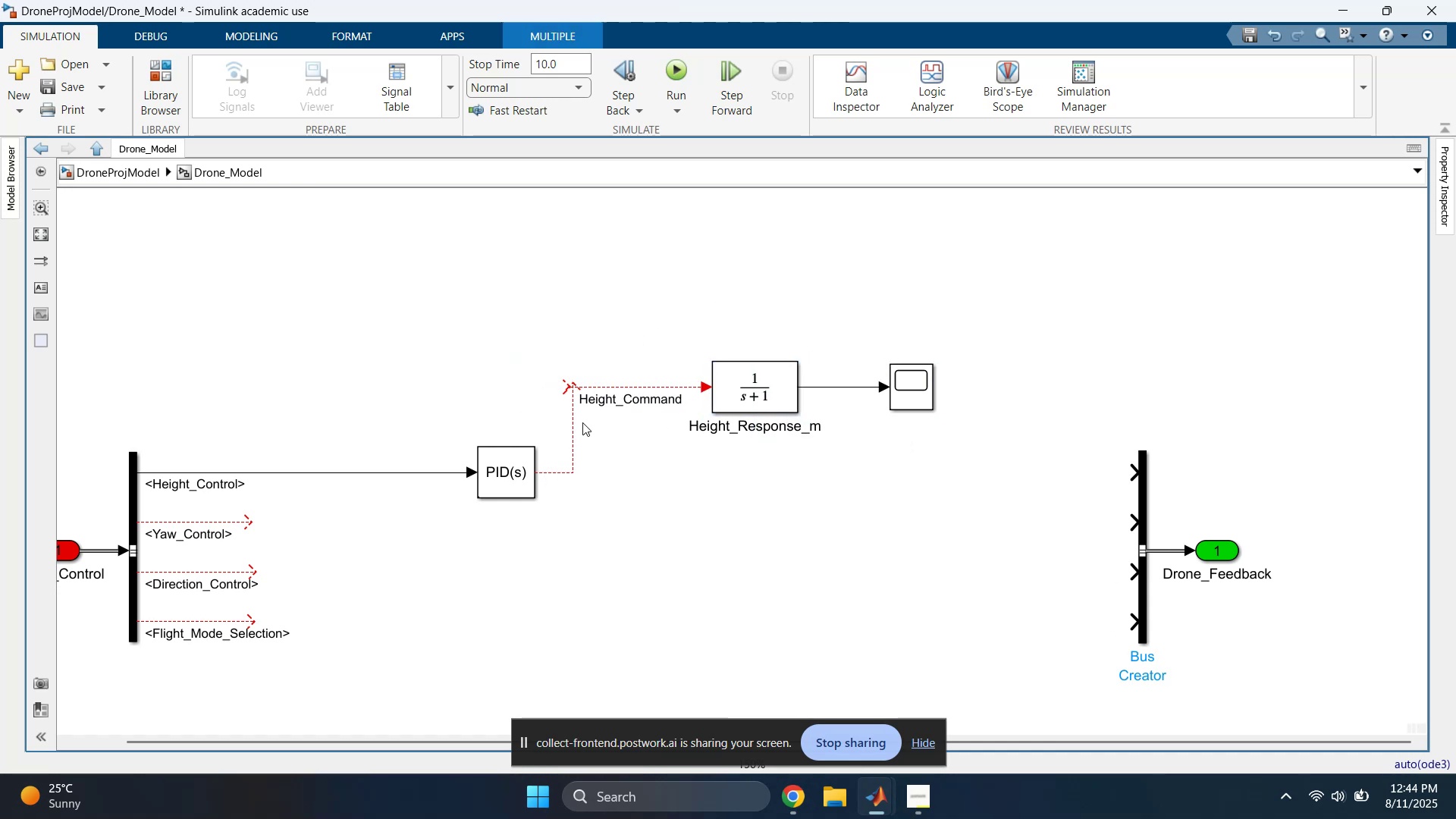 
left_click_drag(start_coordinate=[581, 440], to_coordinate=[576, 444])
 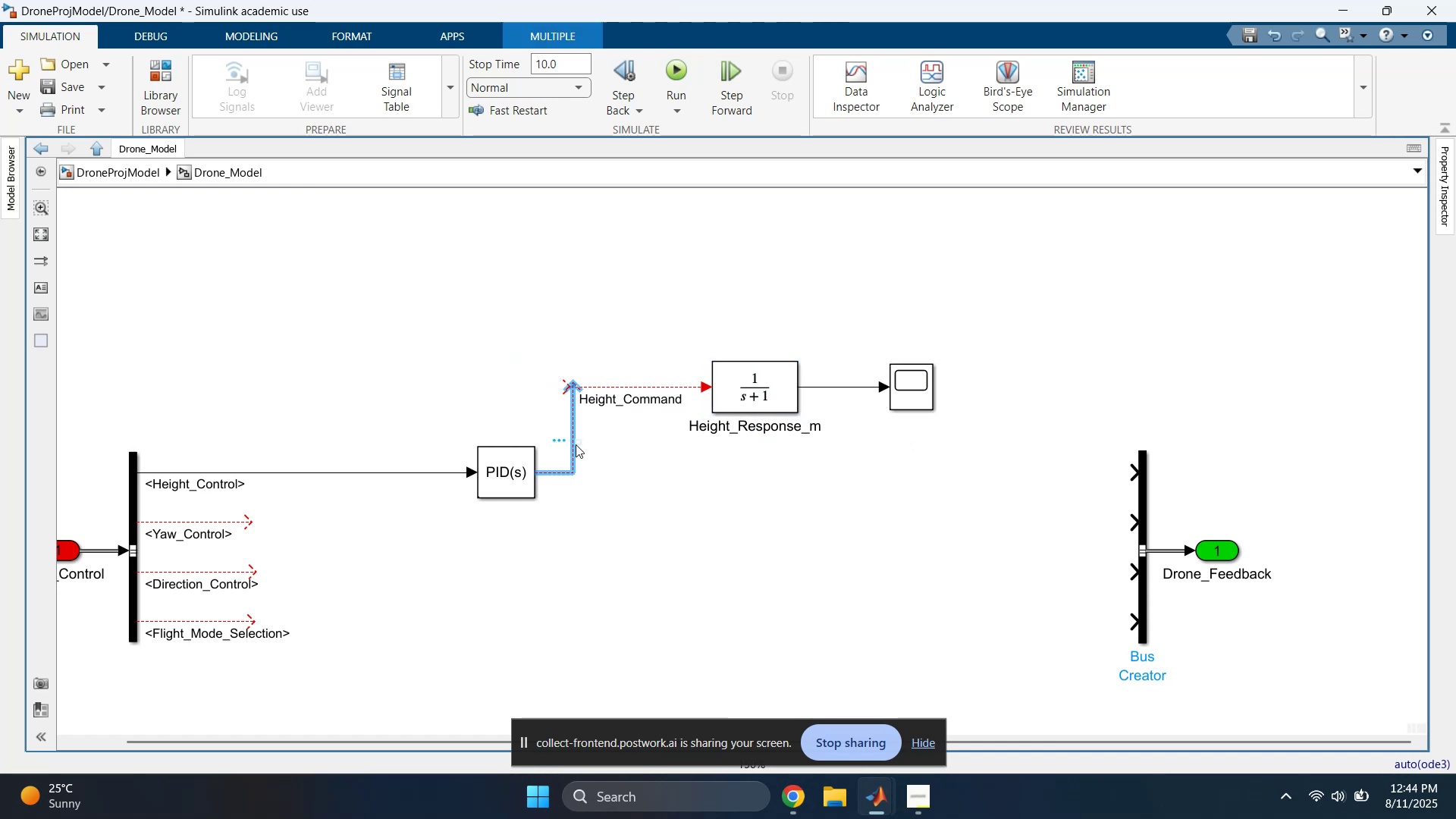 
key(Delete)
 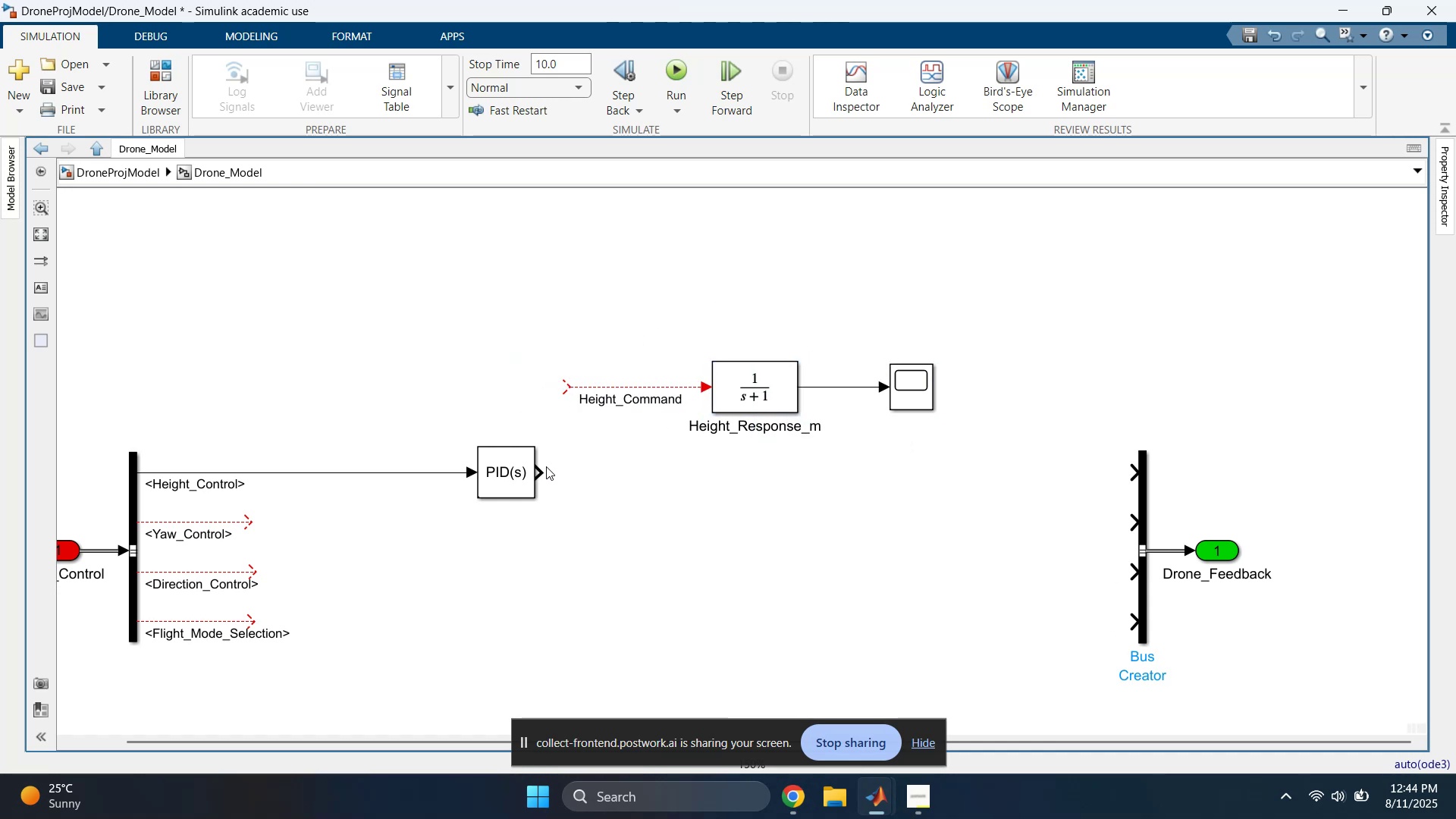 
left_click_drag(start_coordinate=[540, 473], to_coordinate=[570, 390])
 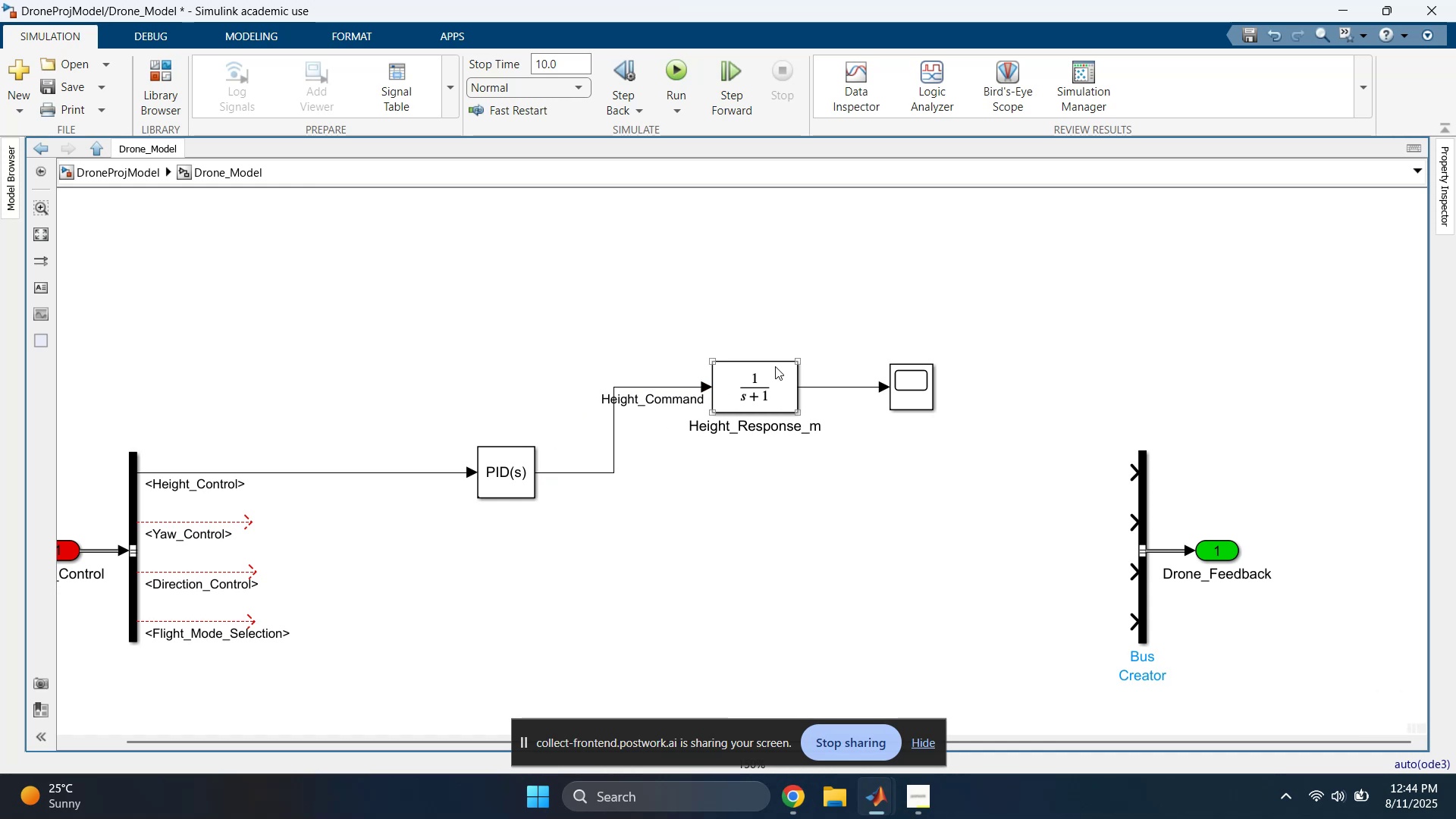 
left_click_drag(start_coordinate=[745, 328], to_coordinate=[930, 429])
 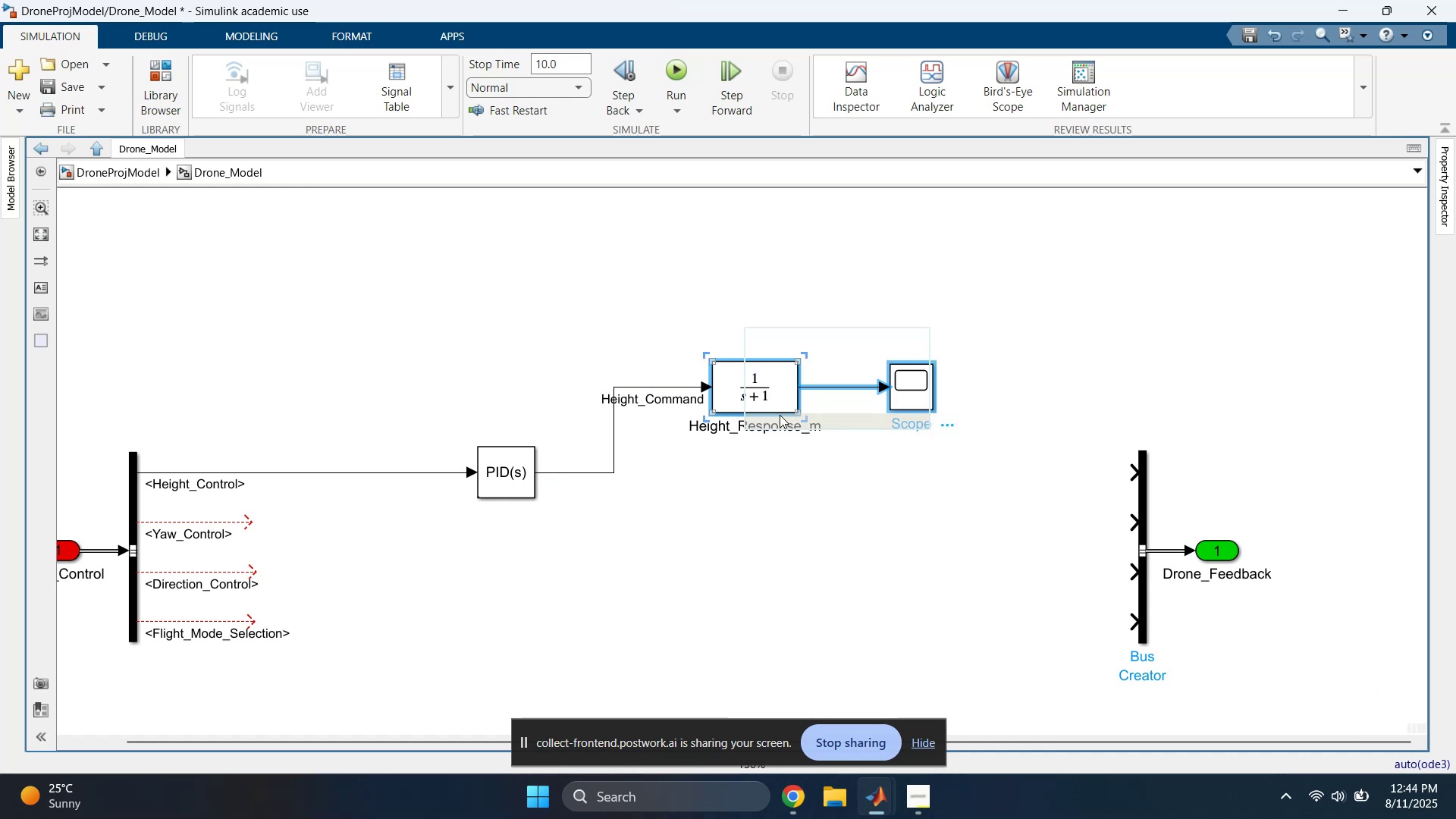 
left_click_drag(start_coordinate=[774, 397], to_coordinate=[752, 483])
 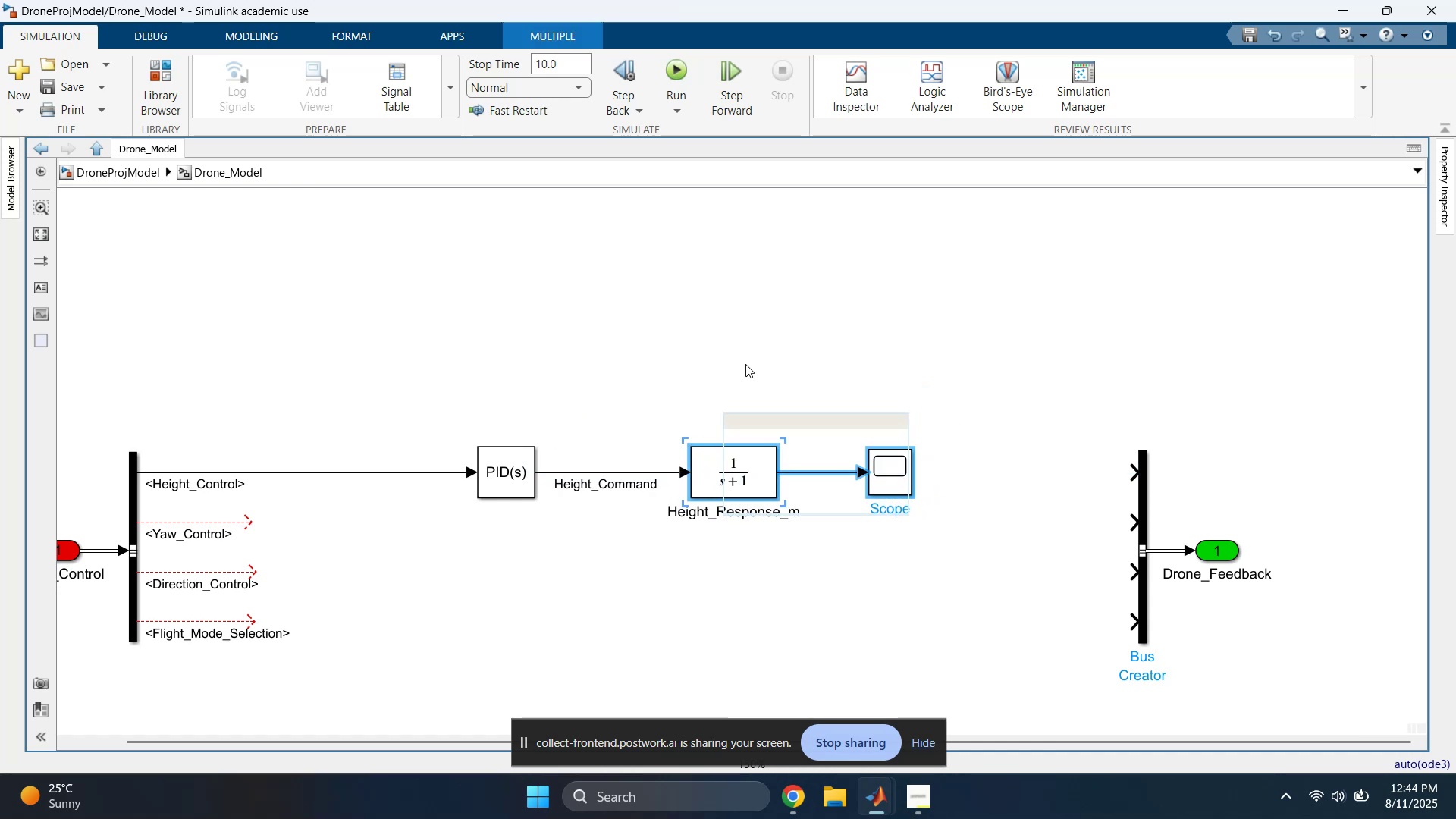 
left_click([750, 317])
 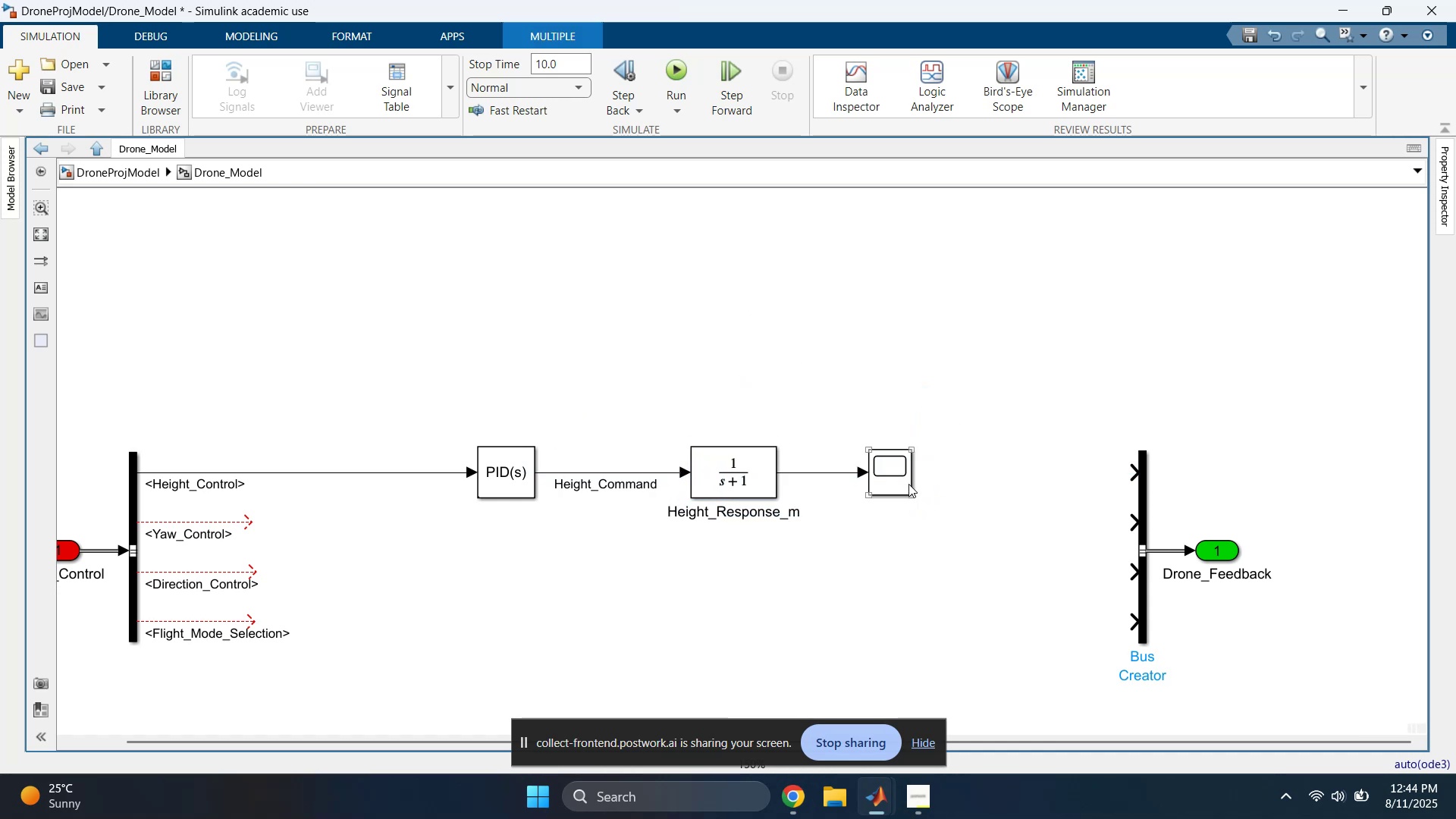 
left_click_drag(start_coordinate=[905, 482], to_coordinate=[967, 479])
 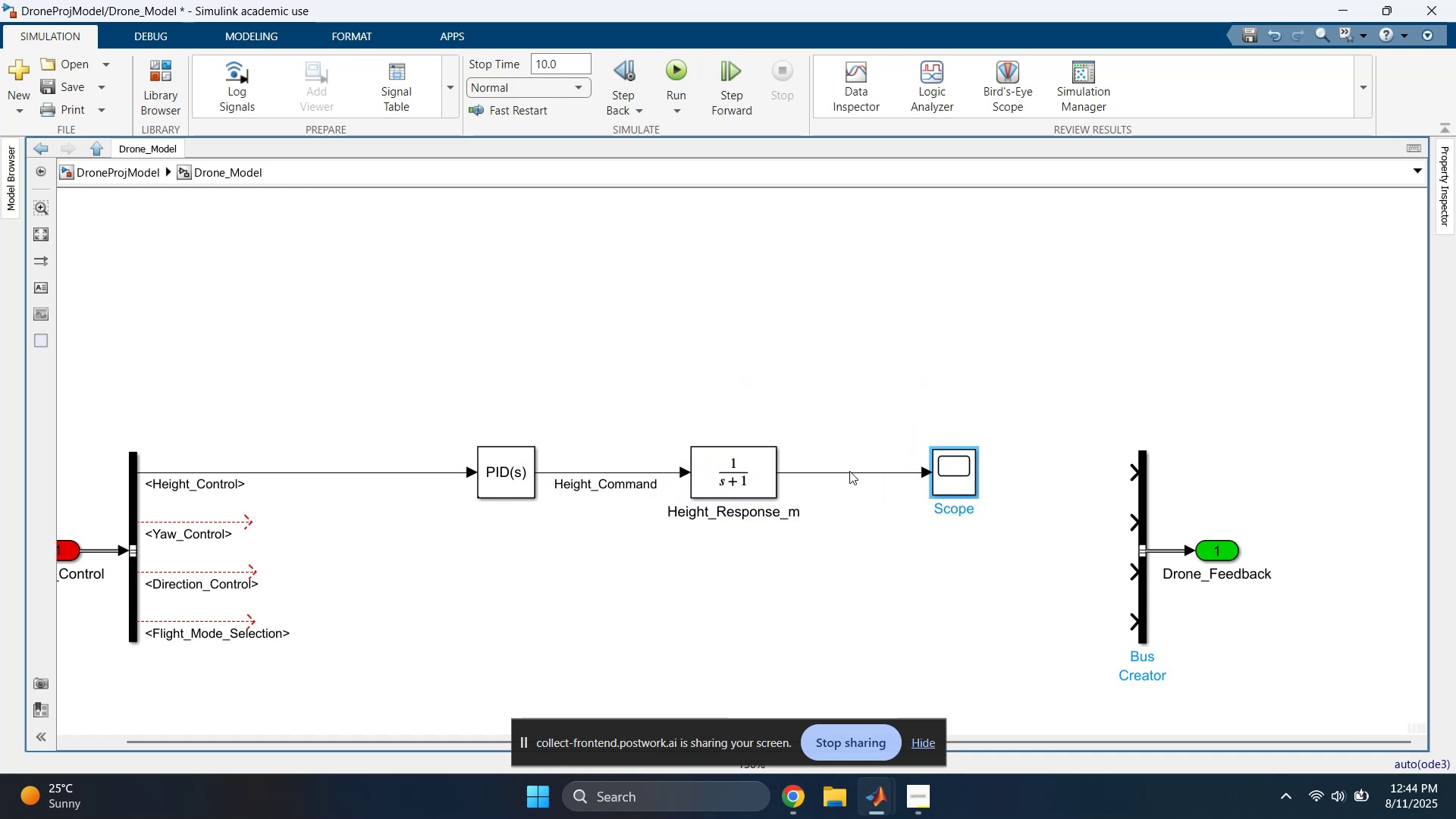 
double_click([849, 471])
 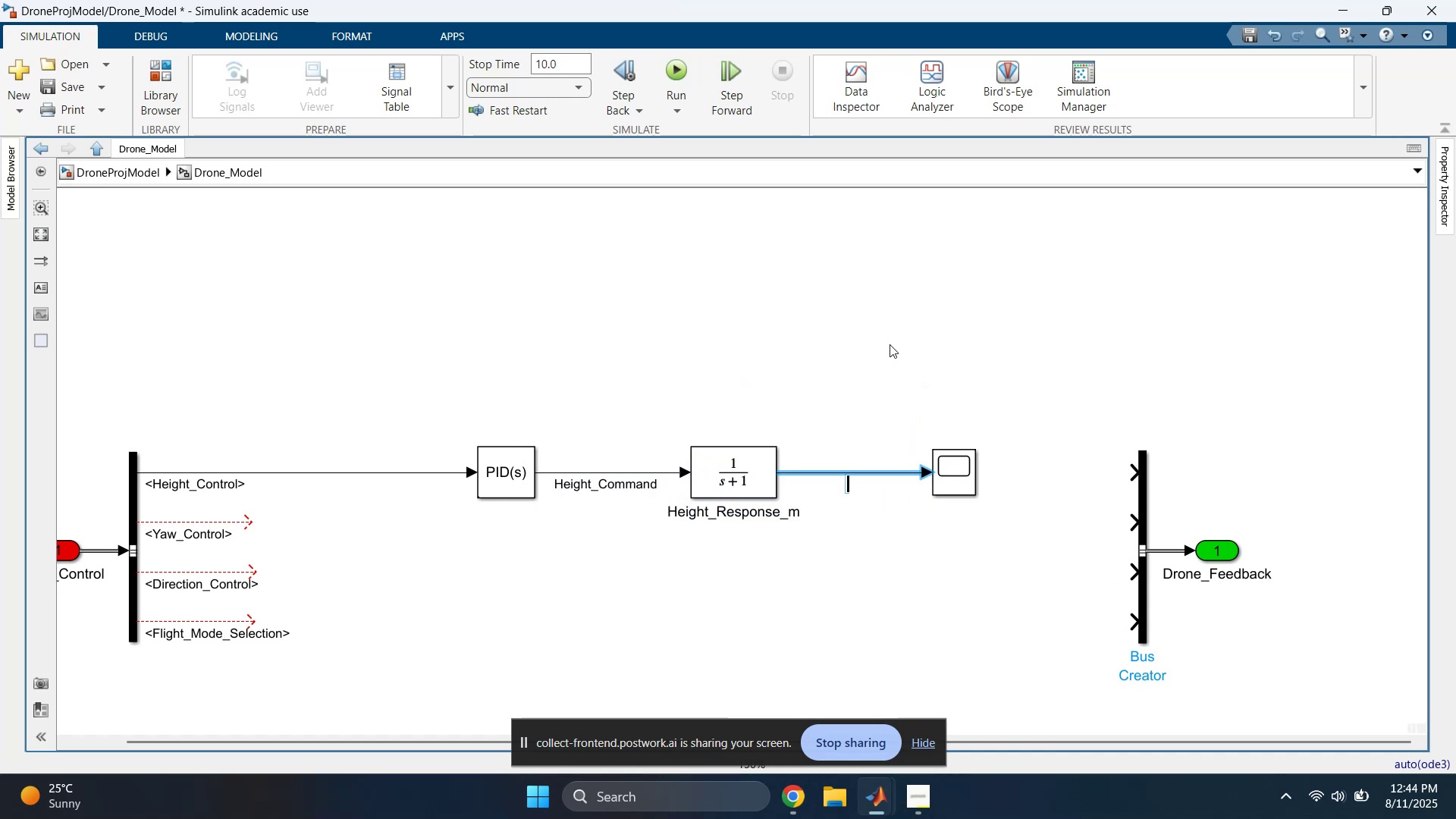 
type(Height_Current)
 